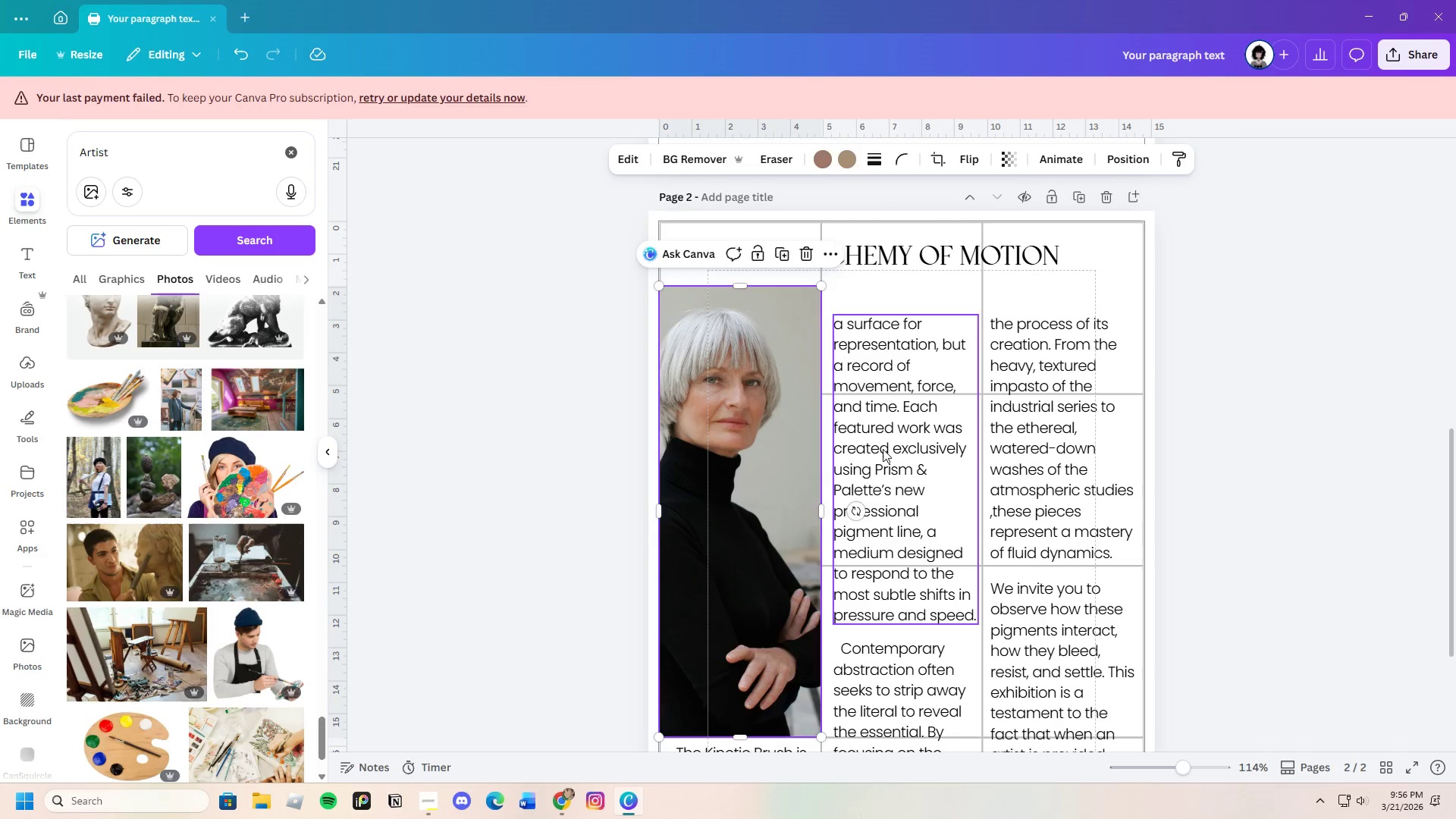 
left_click_drag(start_coordinate=[883, 449], to_coordinate=[880, 422])
 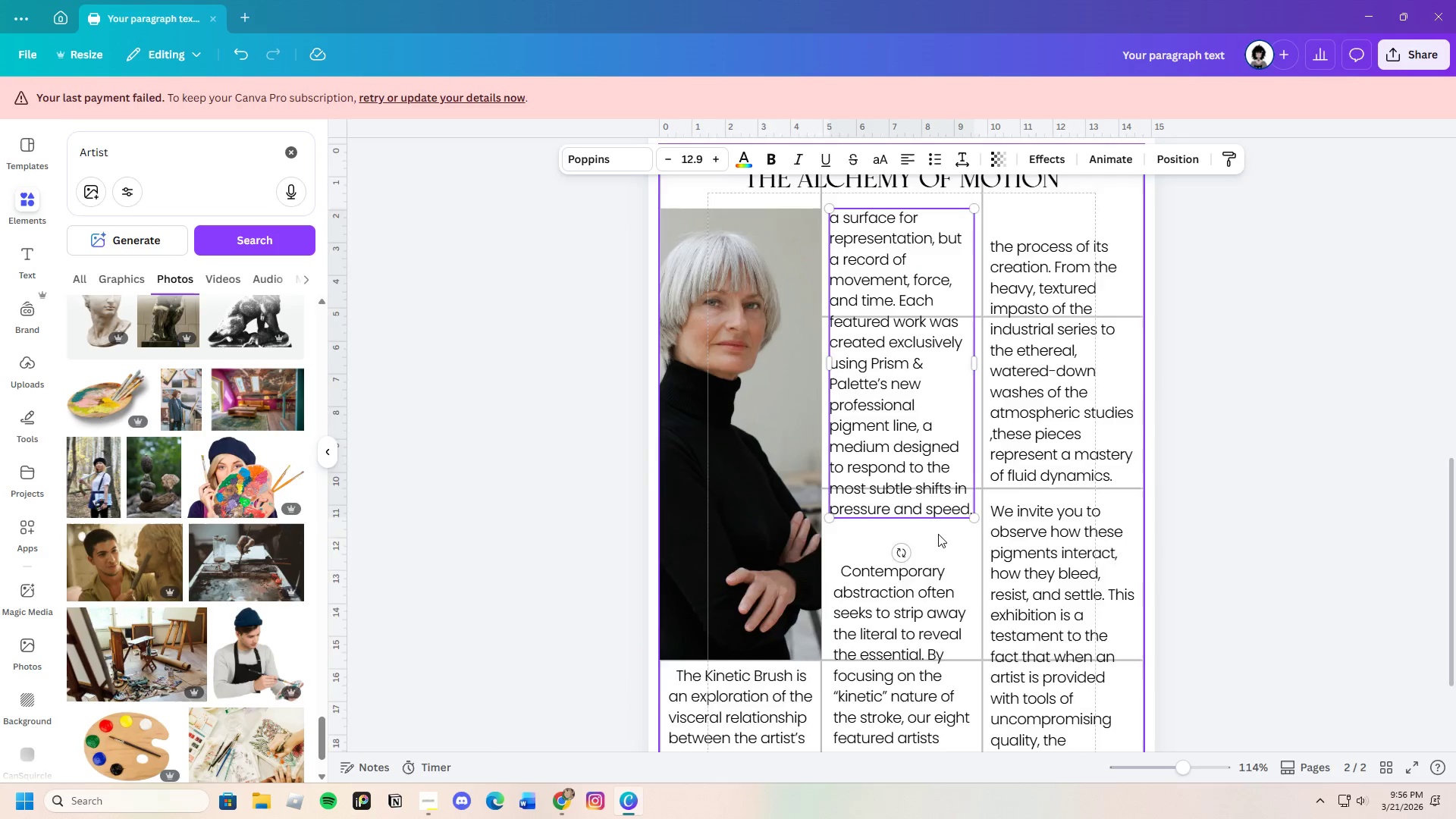 
scroll: coordinate [938, 534], scroll_direction: down, amount: 2.0
 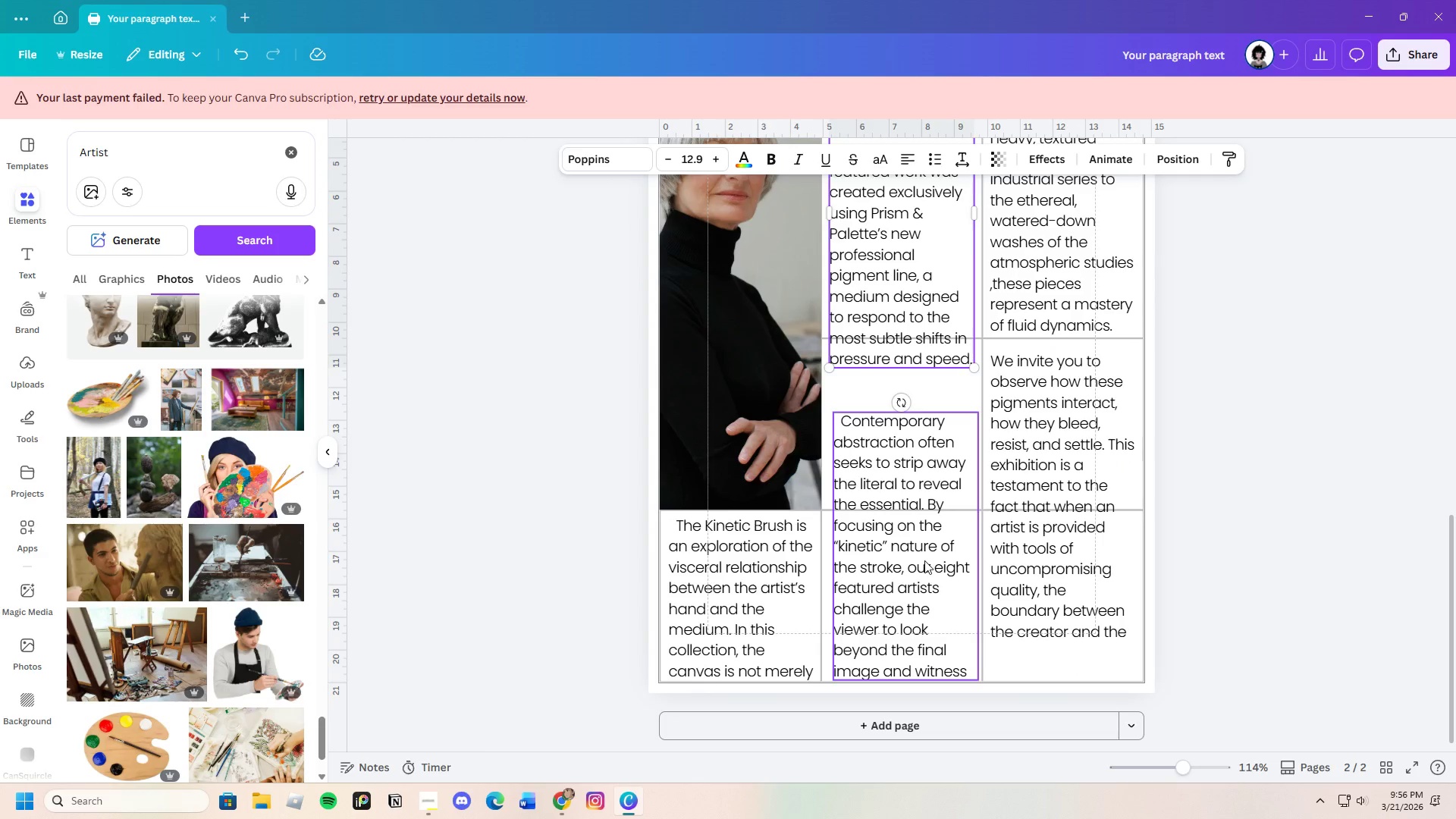 
left_click_drag(start_coordinate=[924, 560], to_coordinate=[919, 526])
 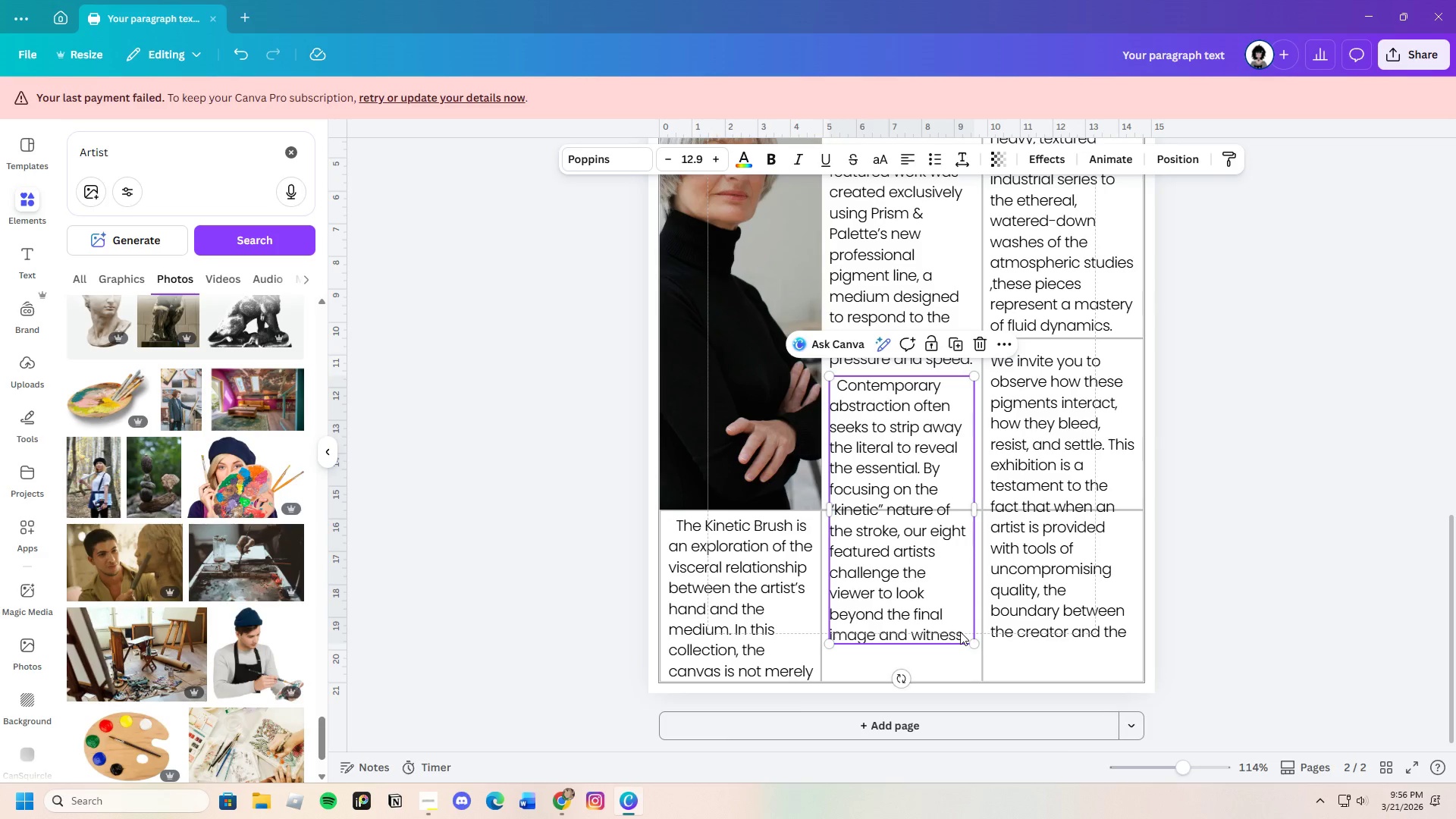 
left_click([962, 632])
 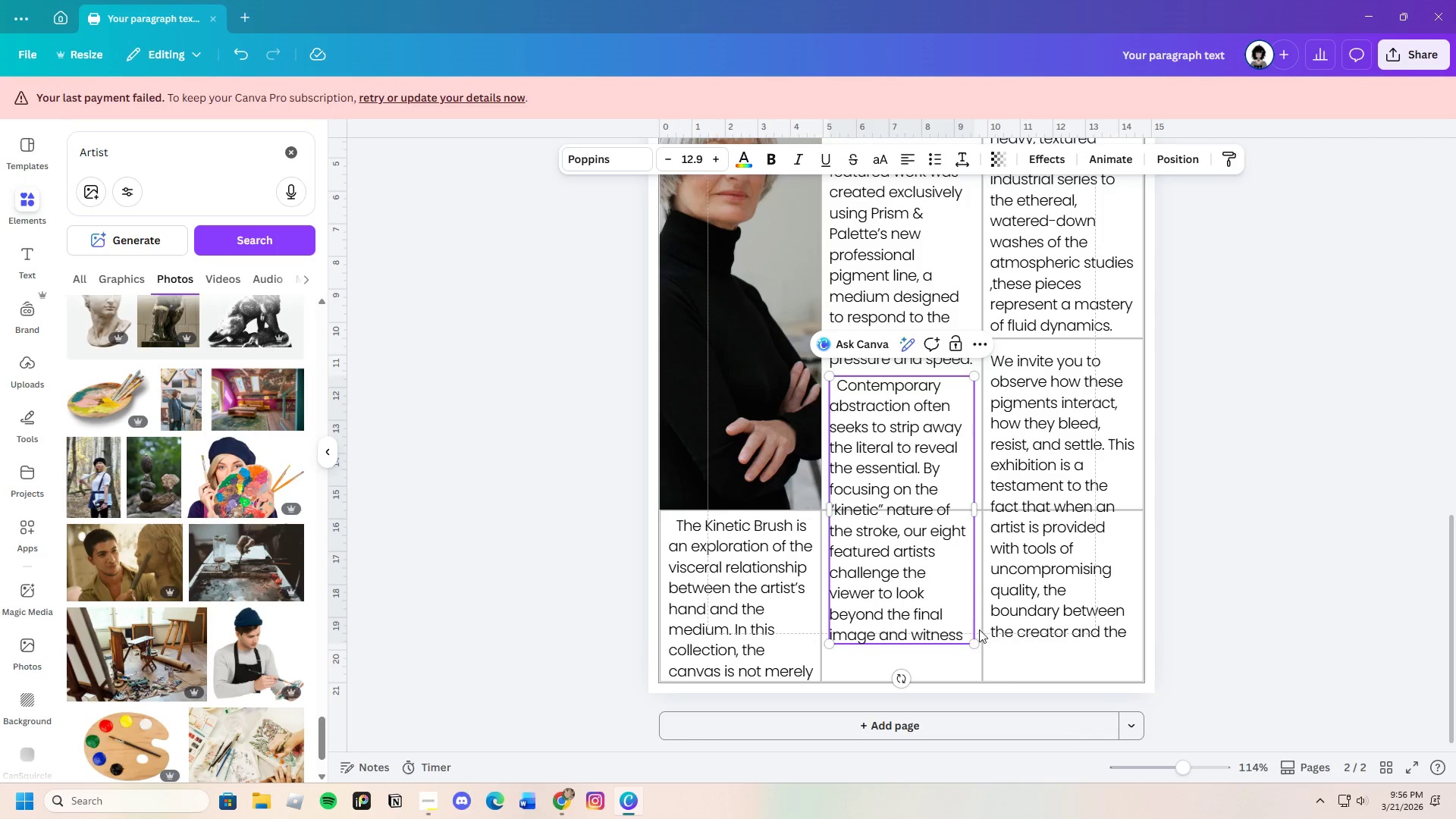 
scroll: coordinate [1004, 620], scroll_direction: up, amount: 2.0
 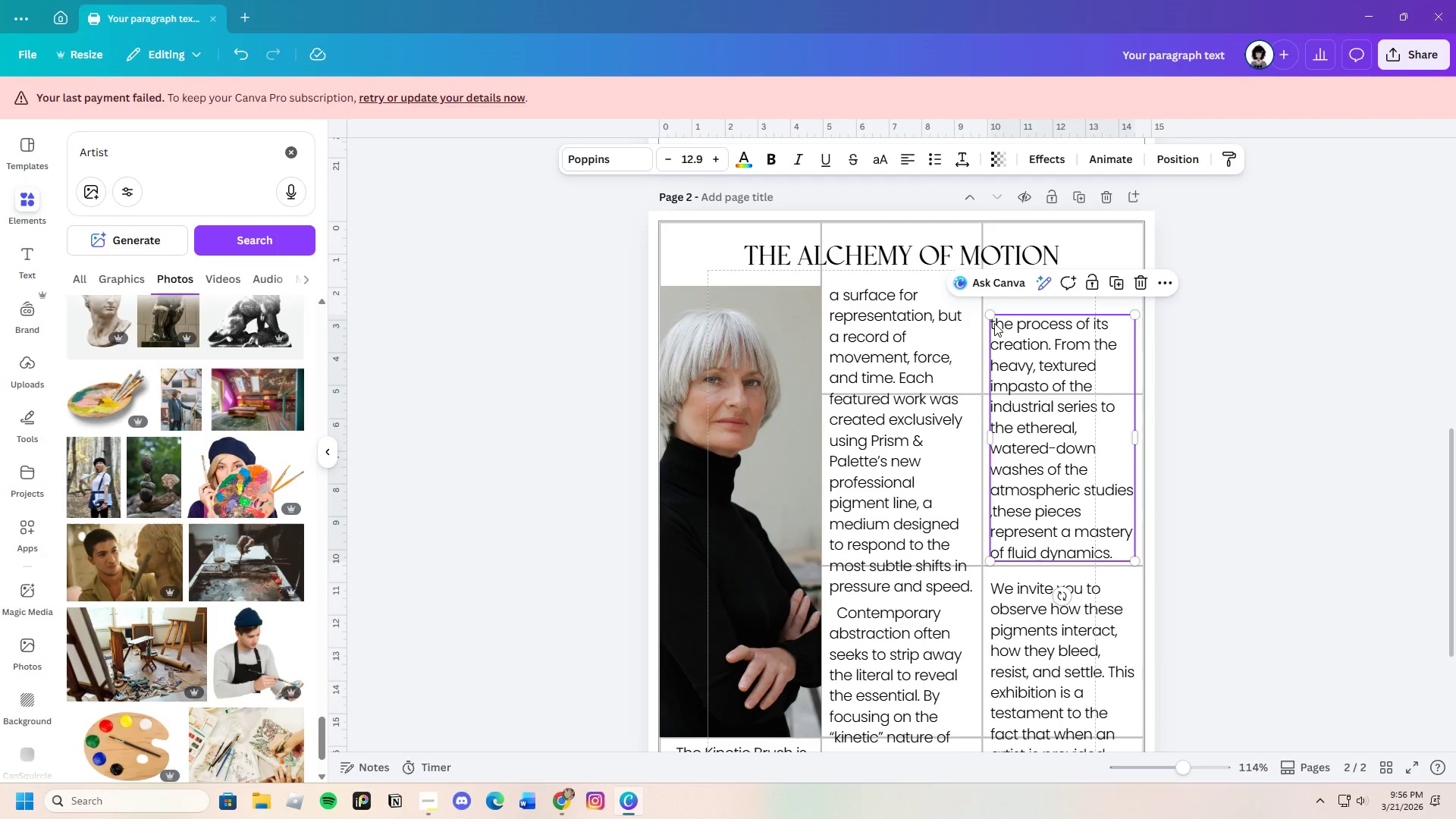 
left_click([993, 325])
 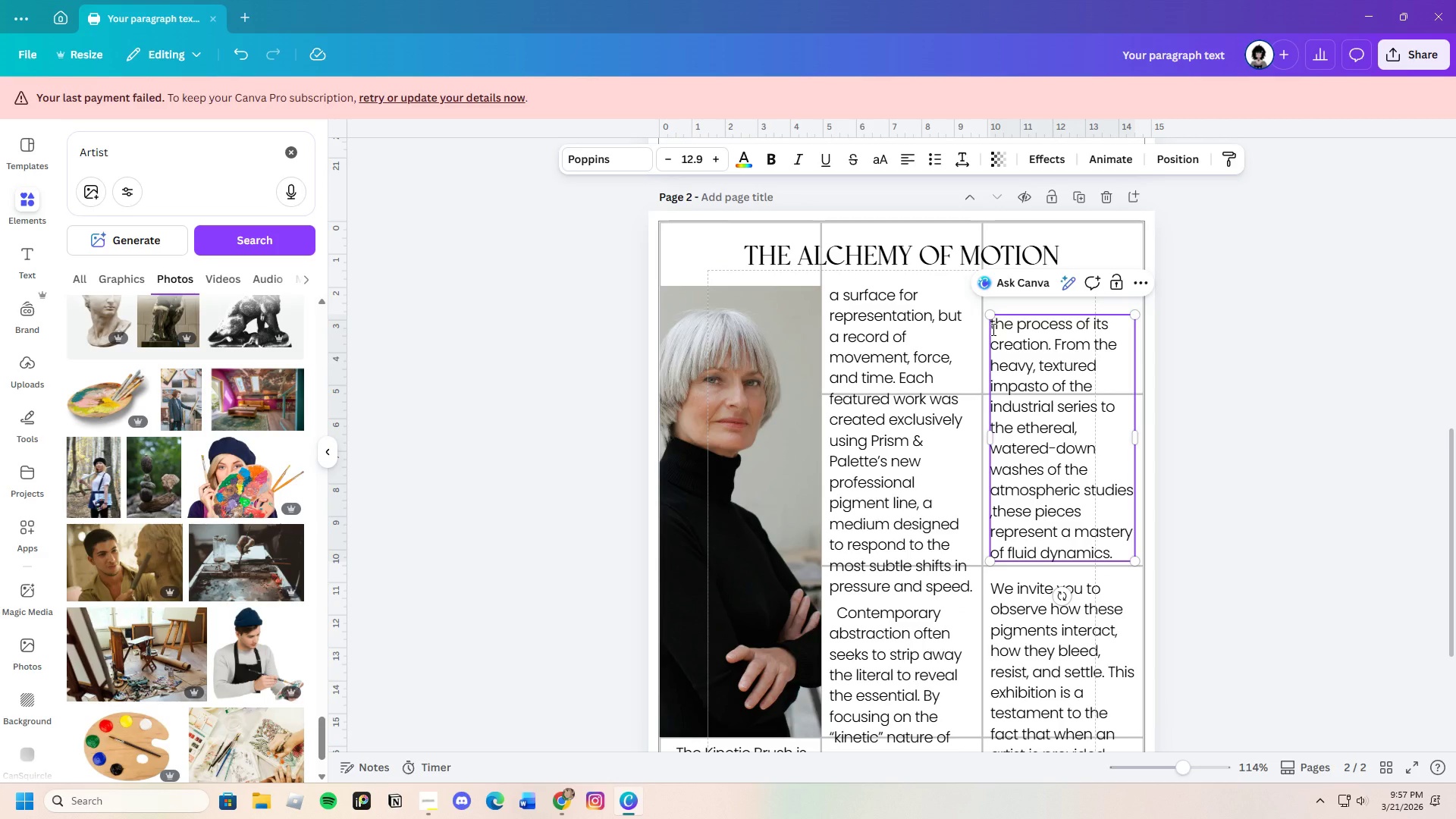 
key(ArrowLeft)
 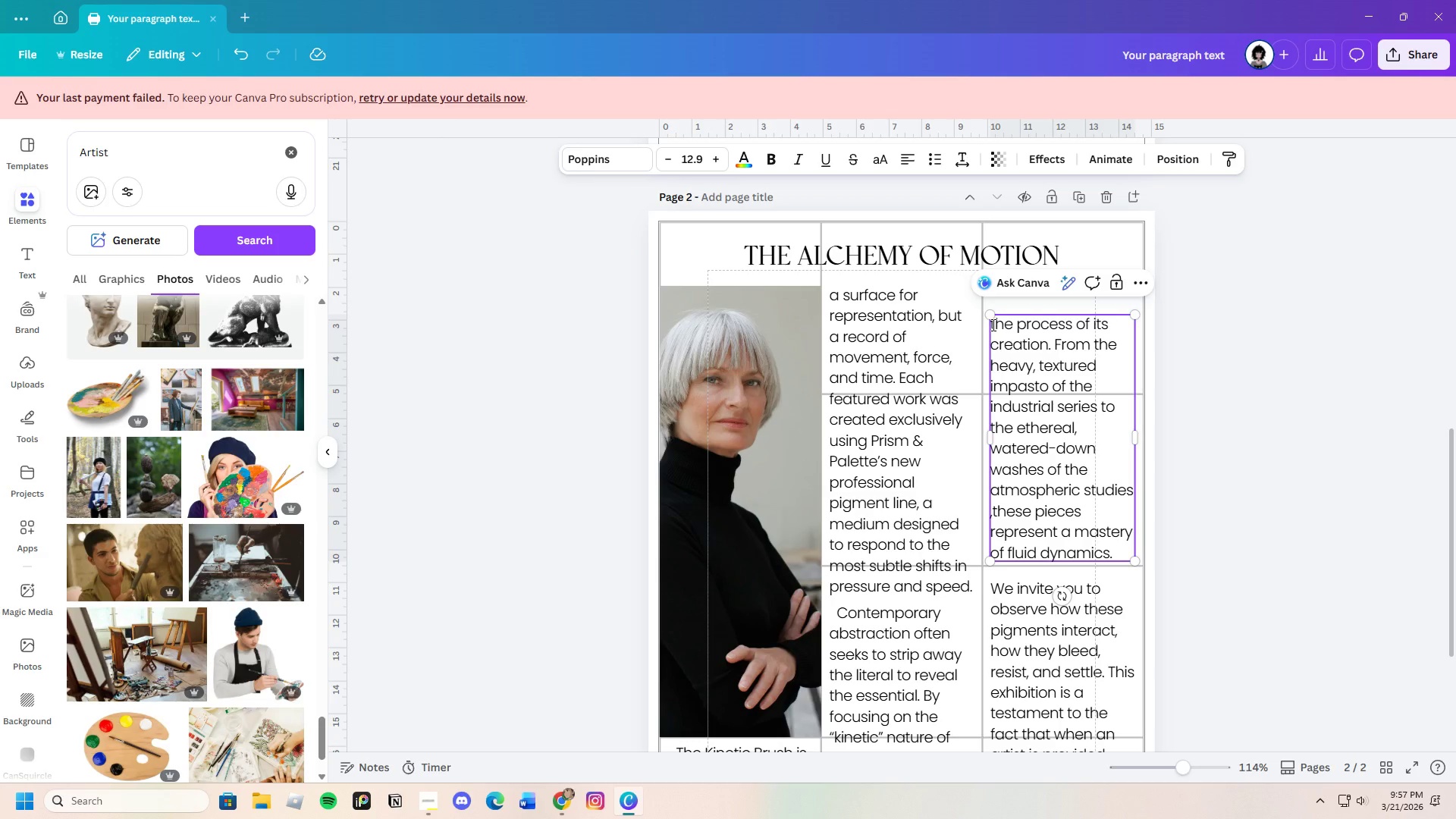 
left_click_drag(start_coordinate=[992, 325], to_coordinate=[1112, 359])
 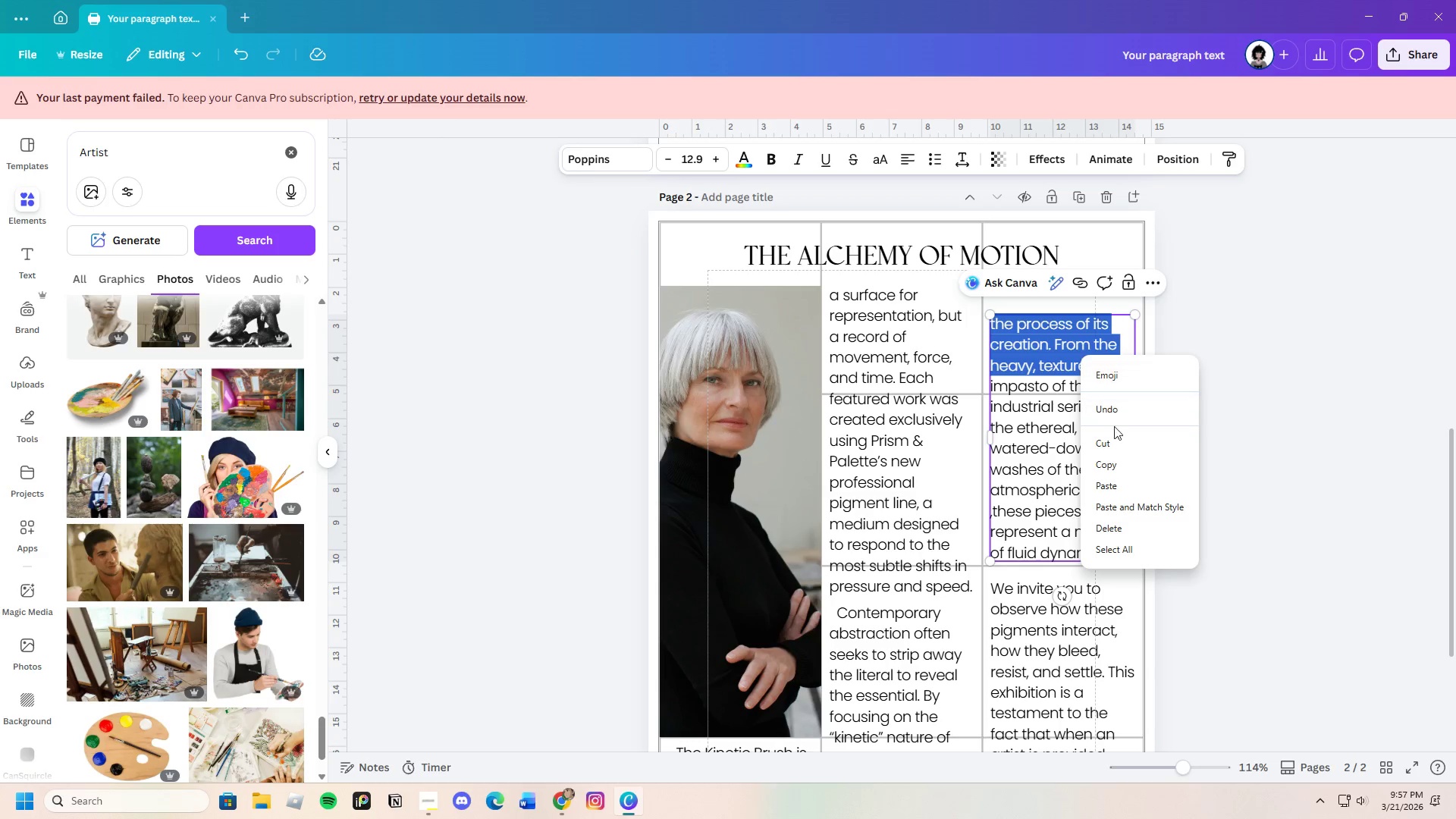 
left_click([1113, 444])
 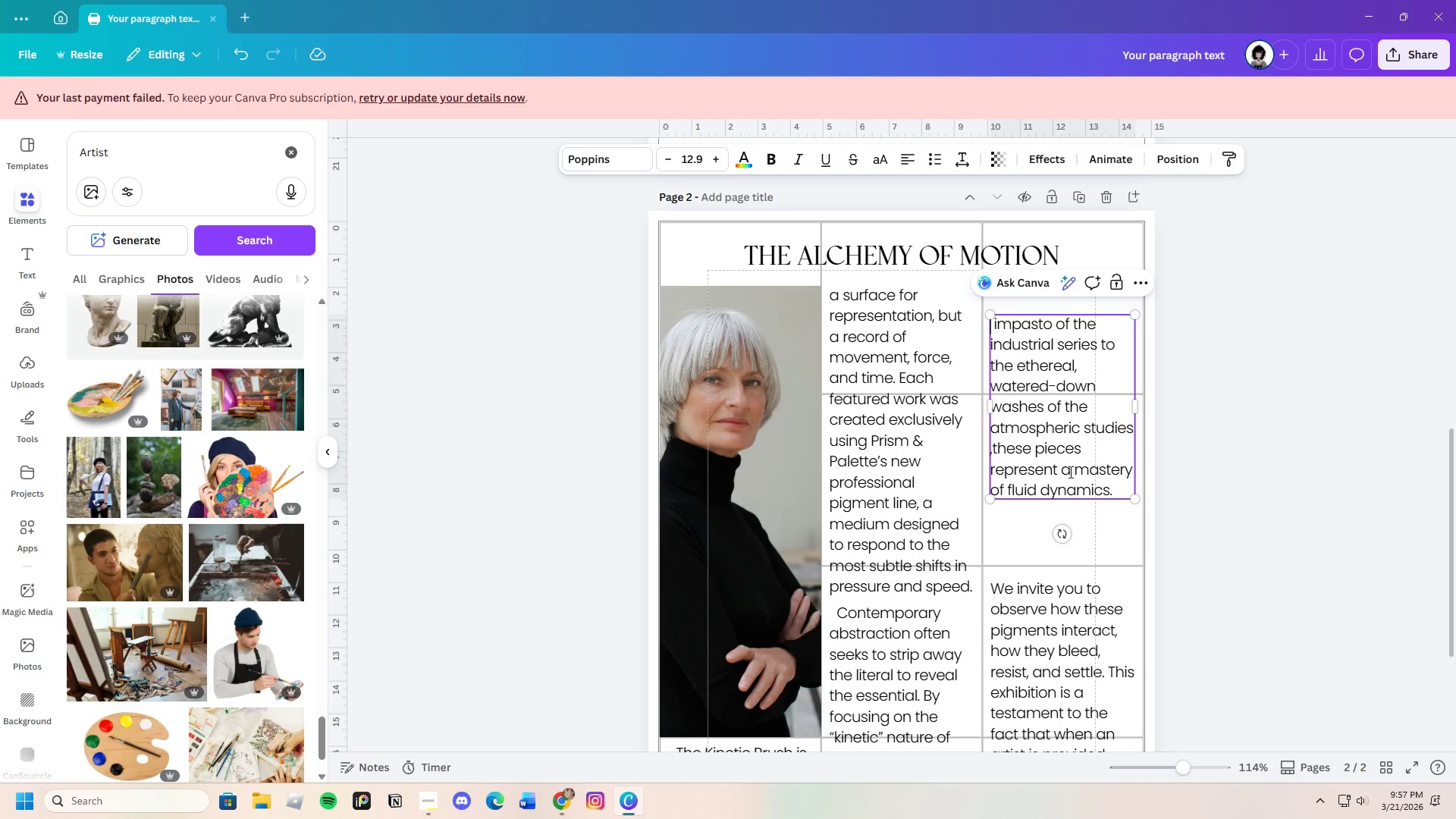 
scroll: coordinate [1051, 485], scroll_direction: down, amount: 3.0
 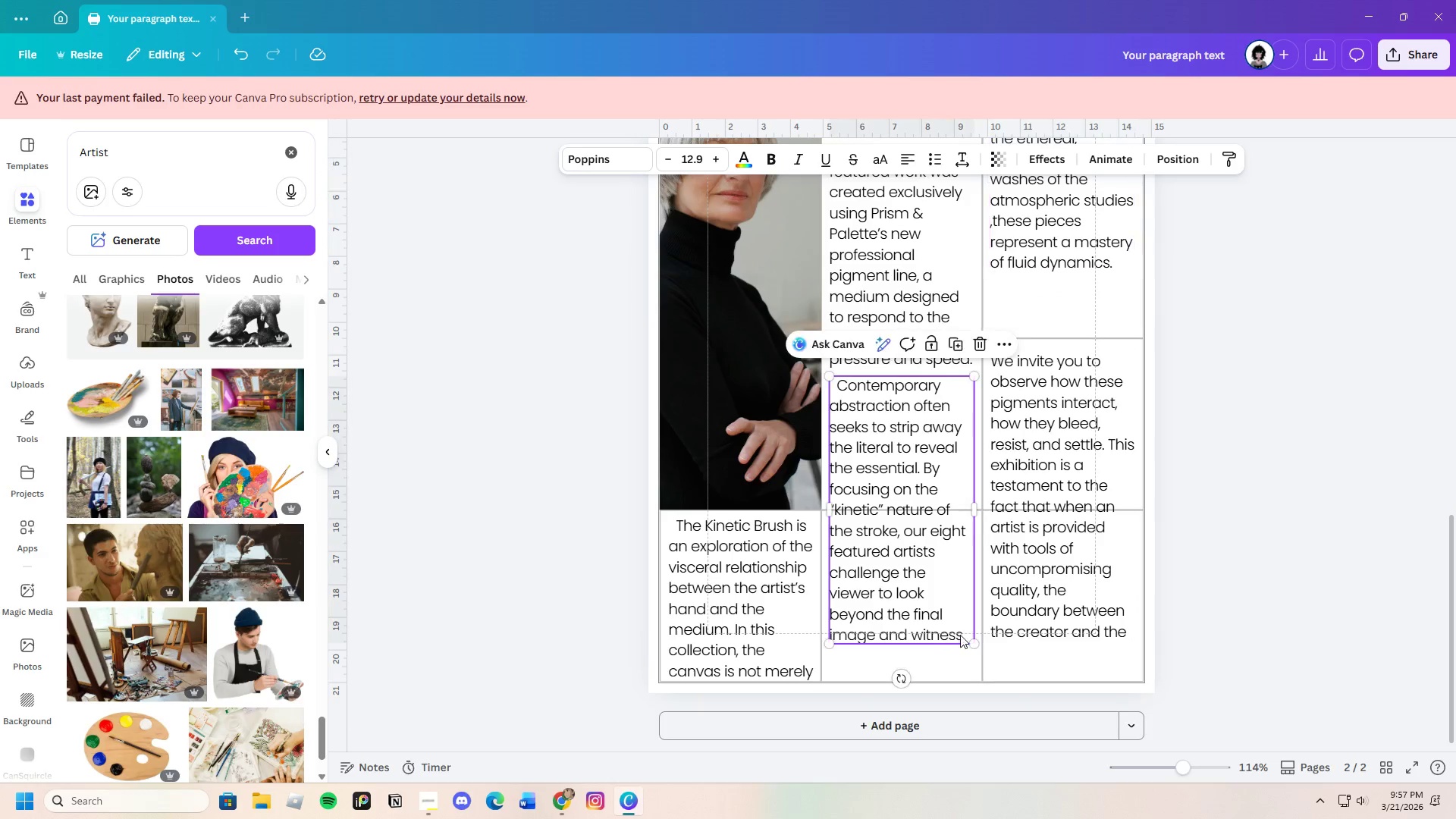 
double_click([964, 635])
 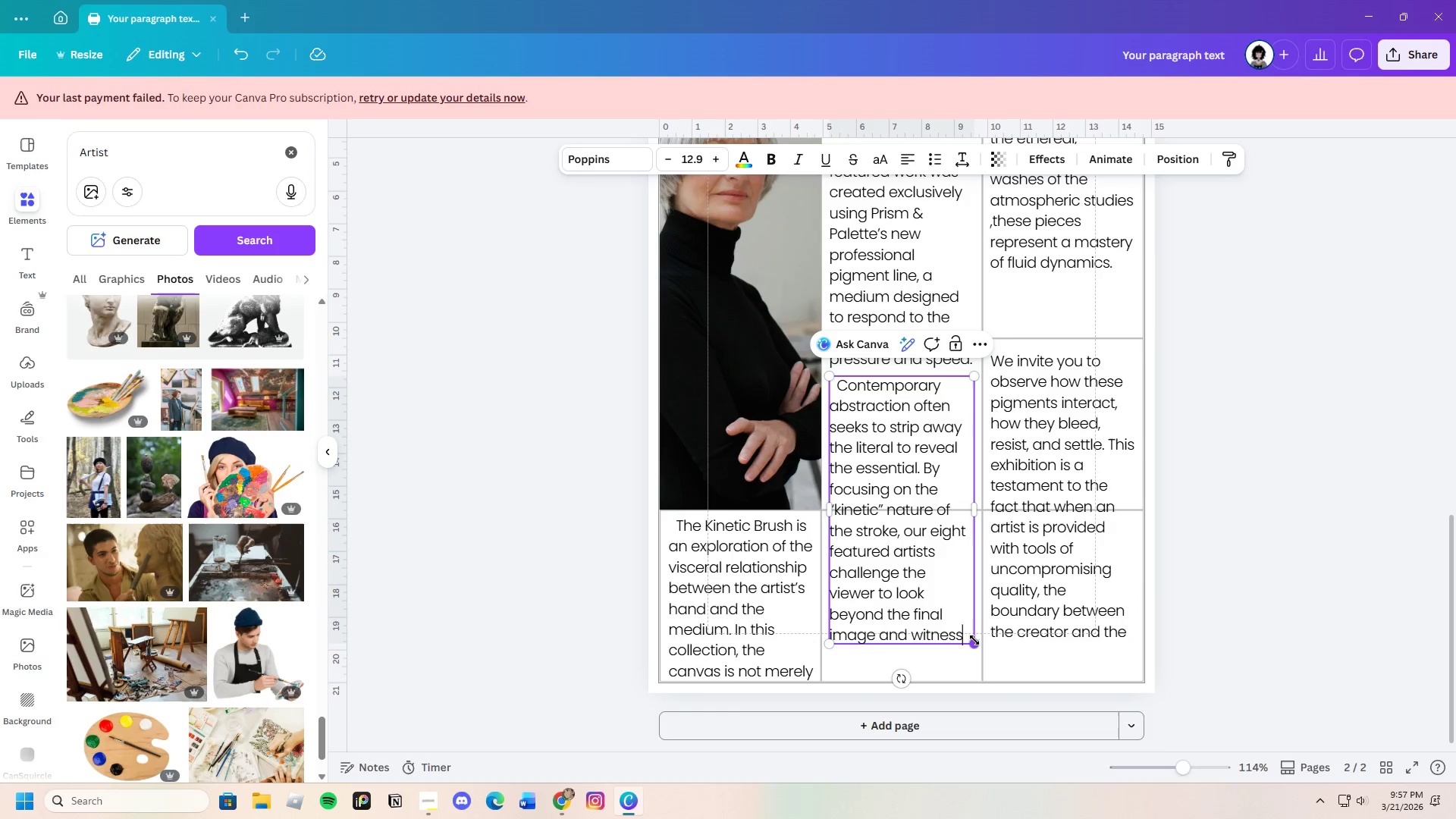 
key(Space)
 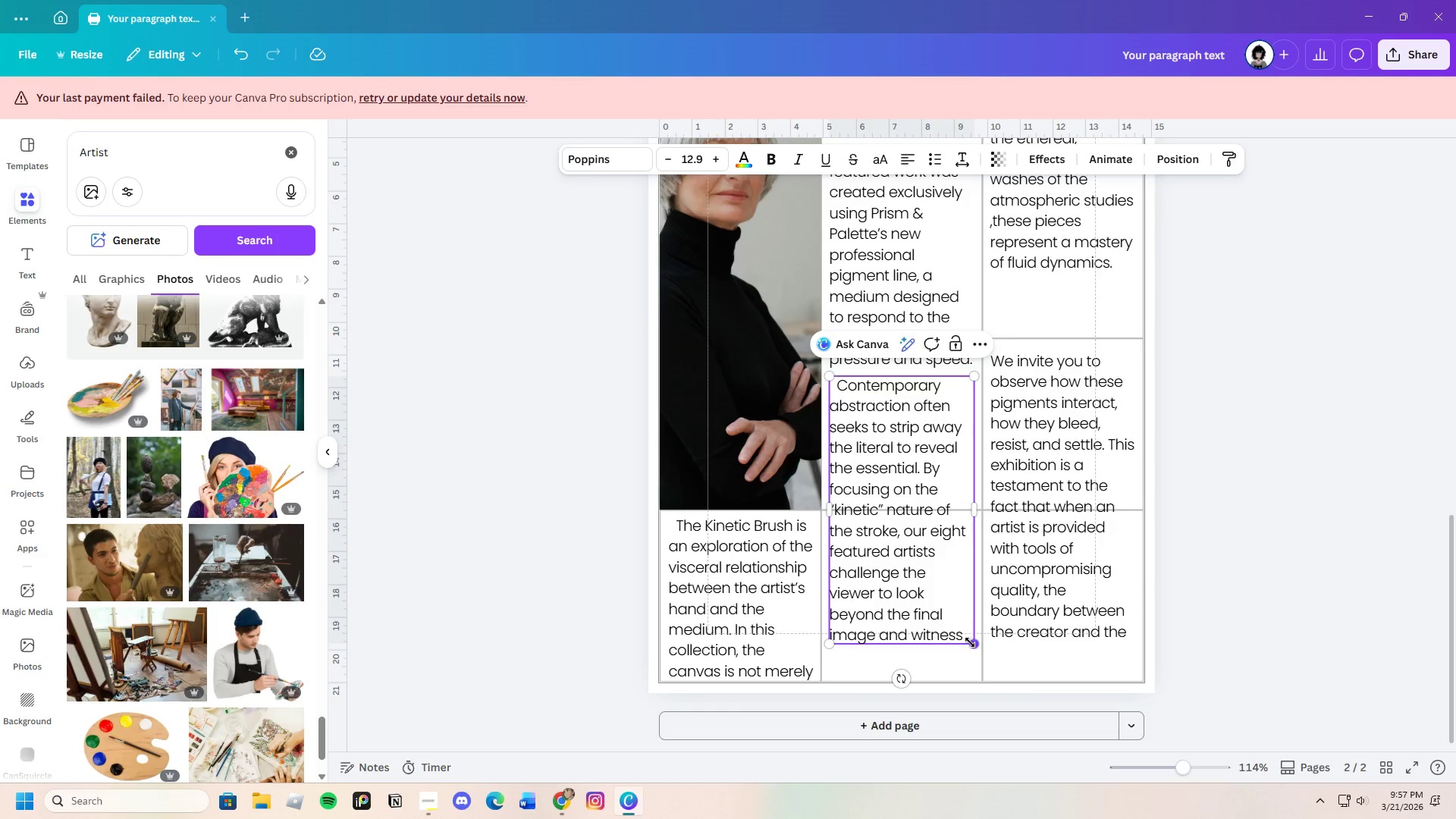 
key(Control+V)
 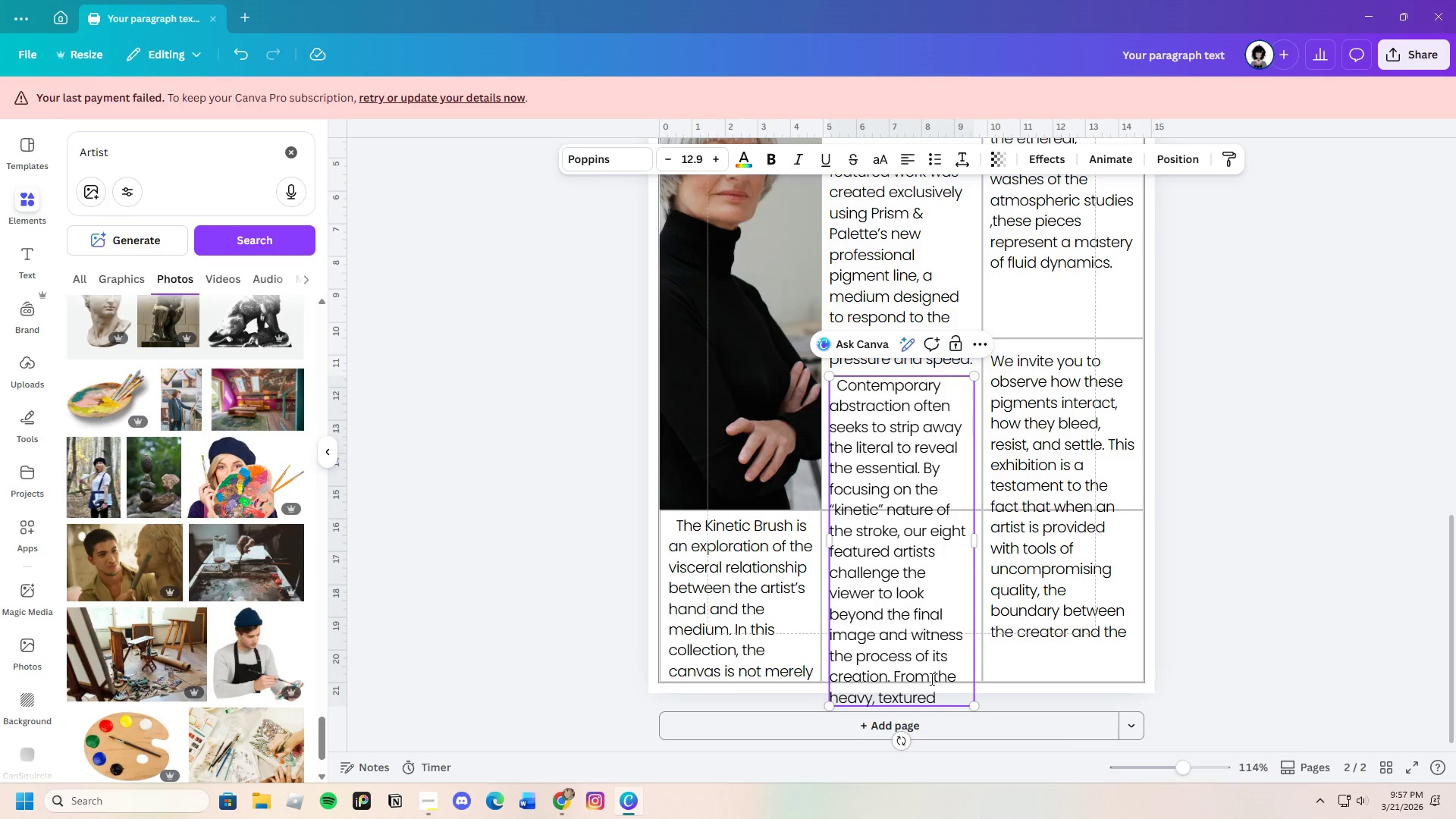 
wait(7.84)
 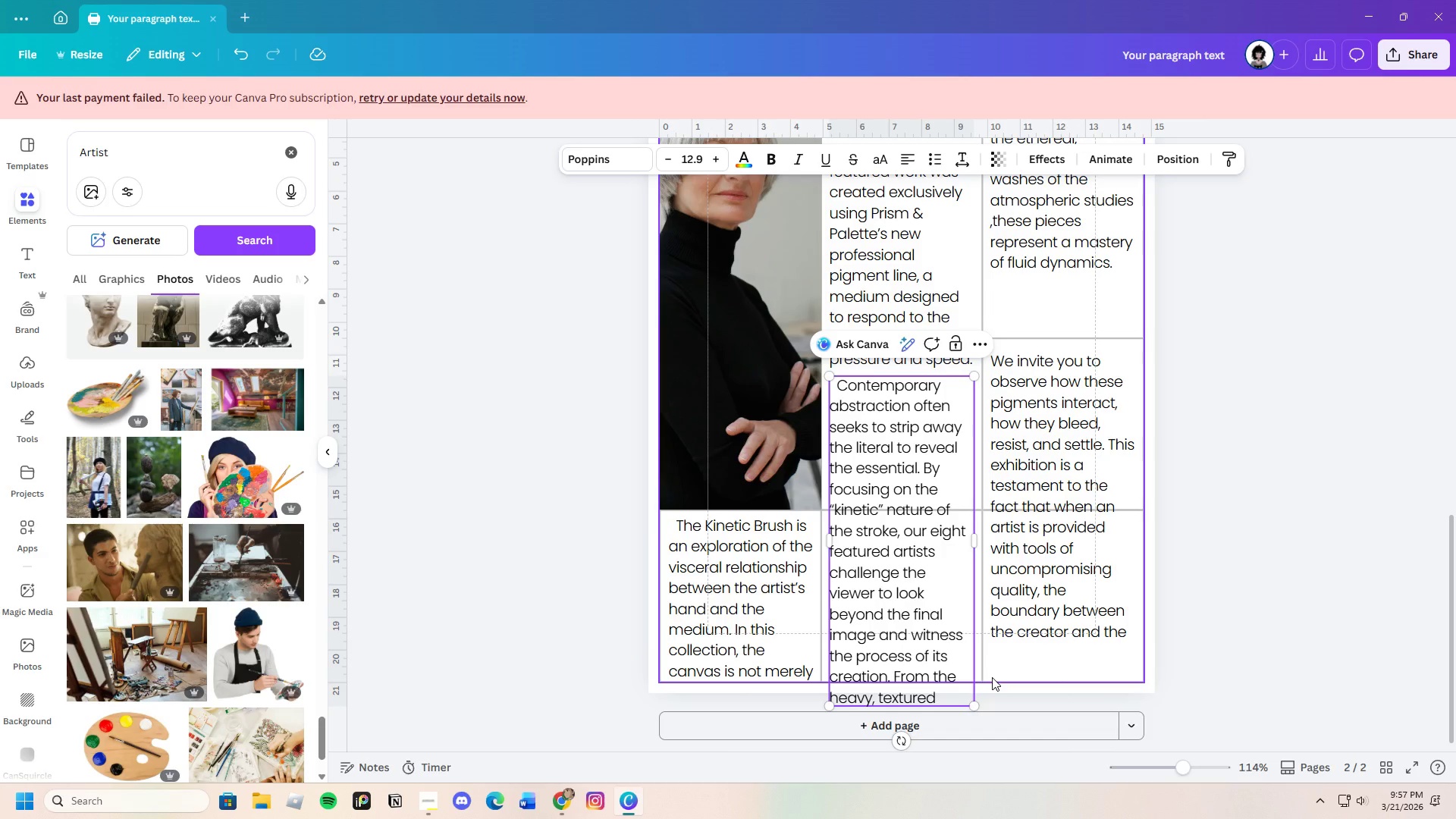 
left_click_drag(start_coordinate=[946, 702], to_coordinate=[830, 692])
 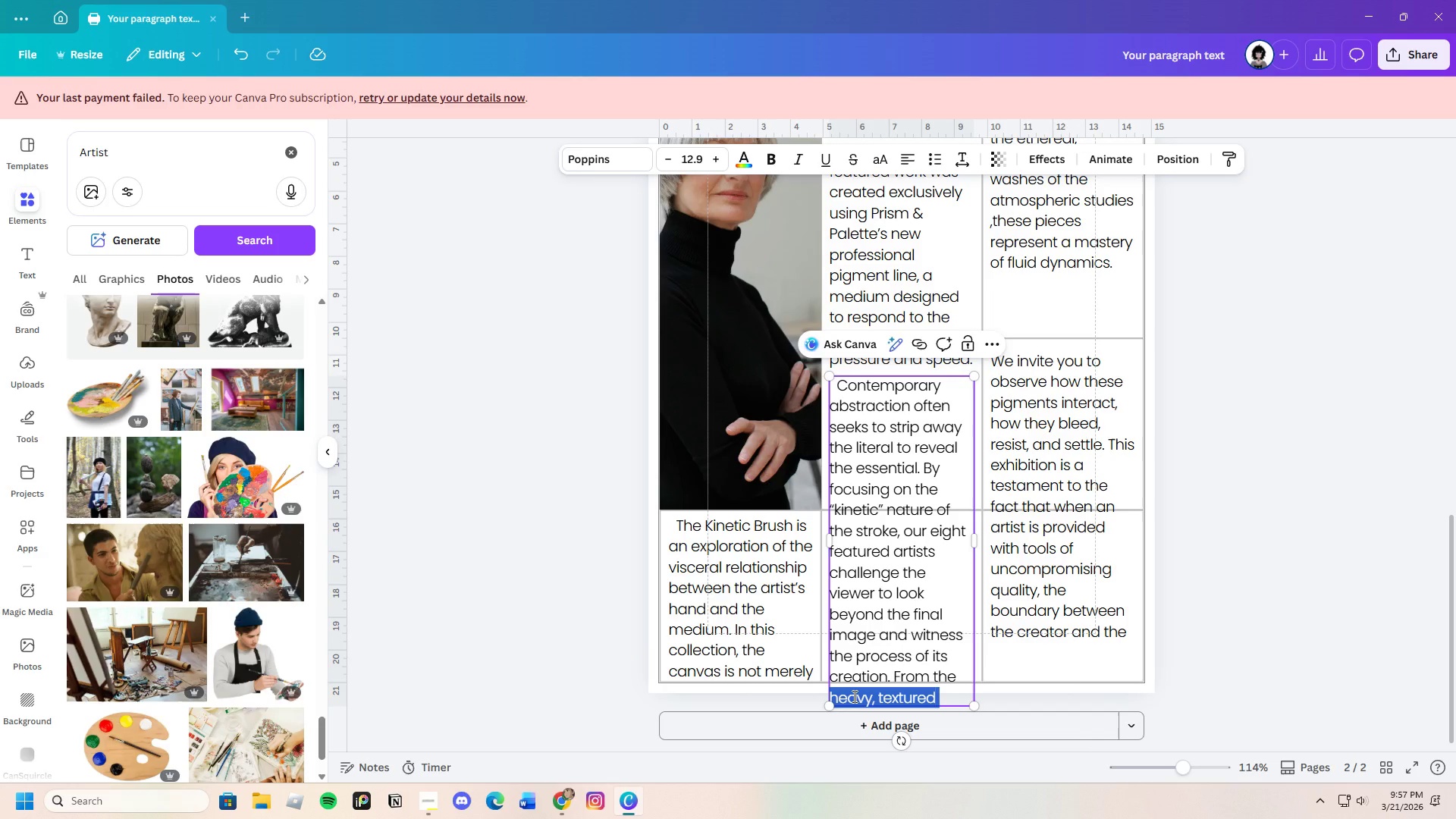 
right_click([853, 696])
 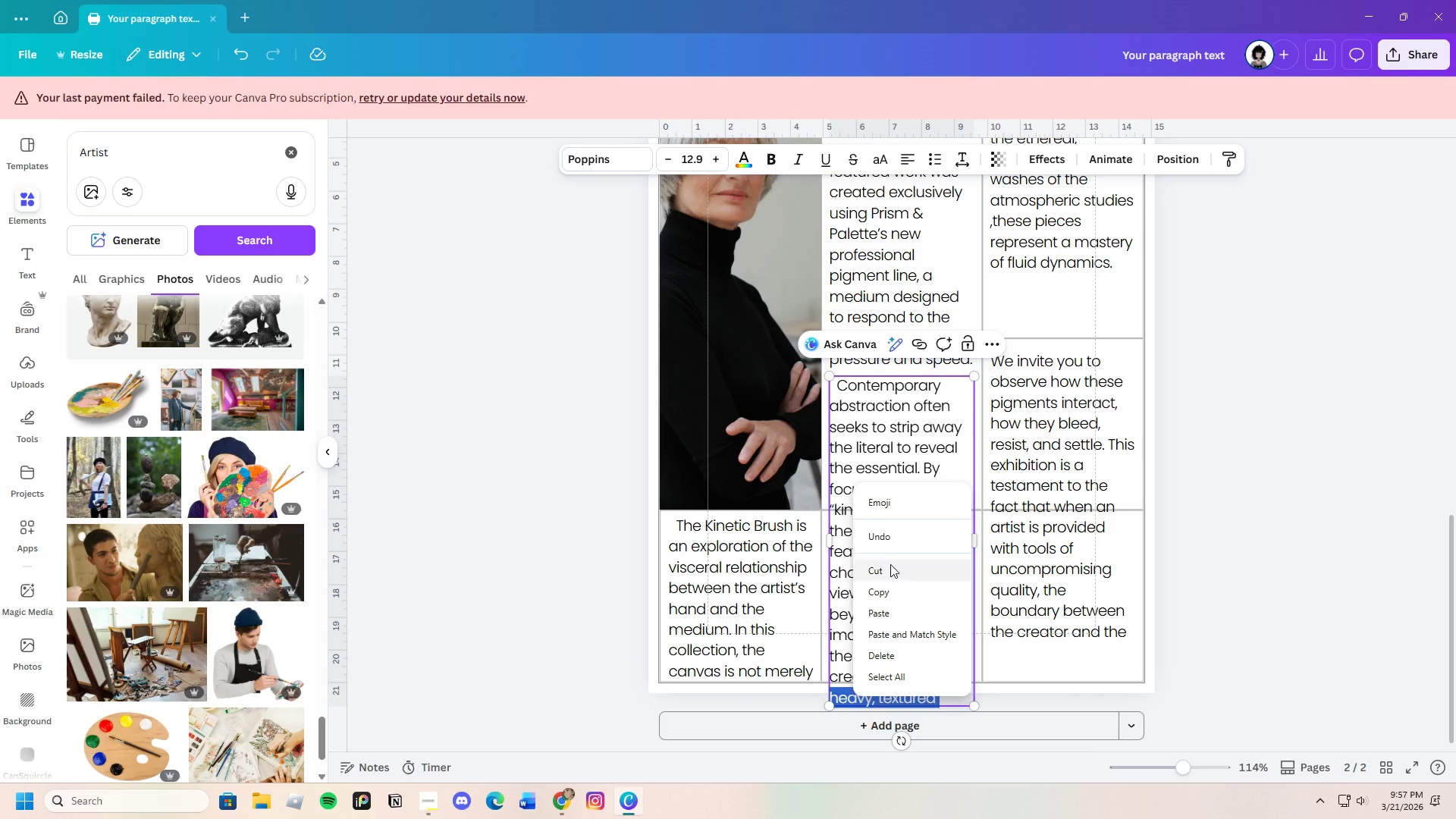 
left_click([891, 568])
 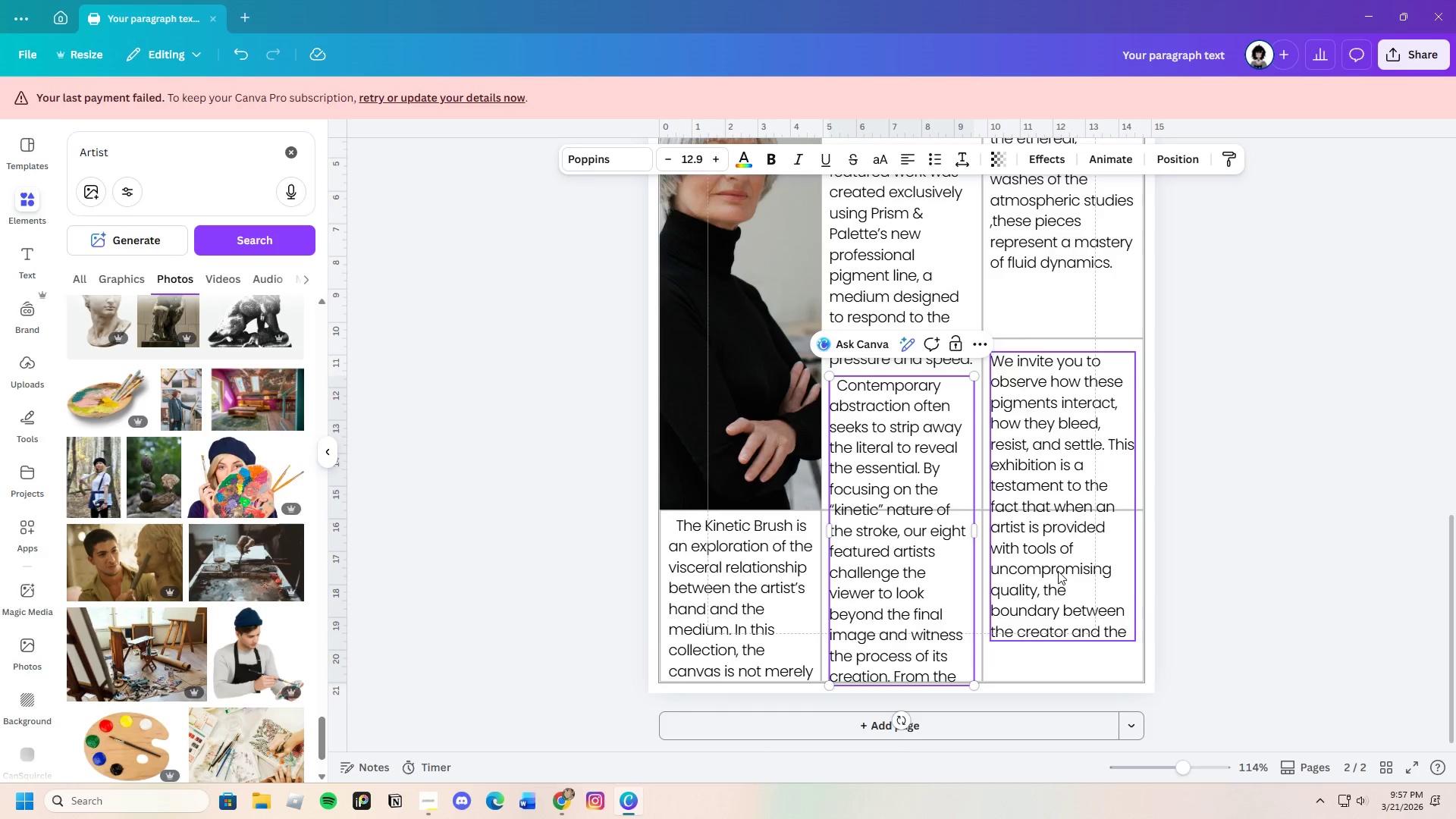 
scroll: coordinate [1059, 571], scroll_direction: up, amount: 2.0
 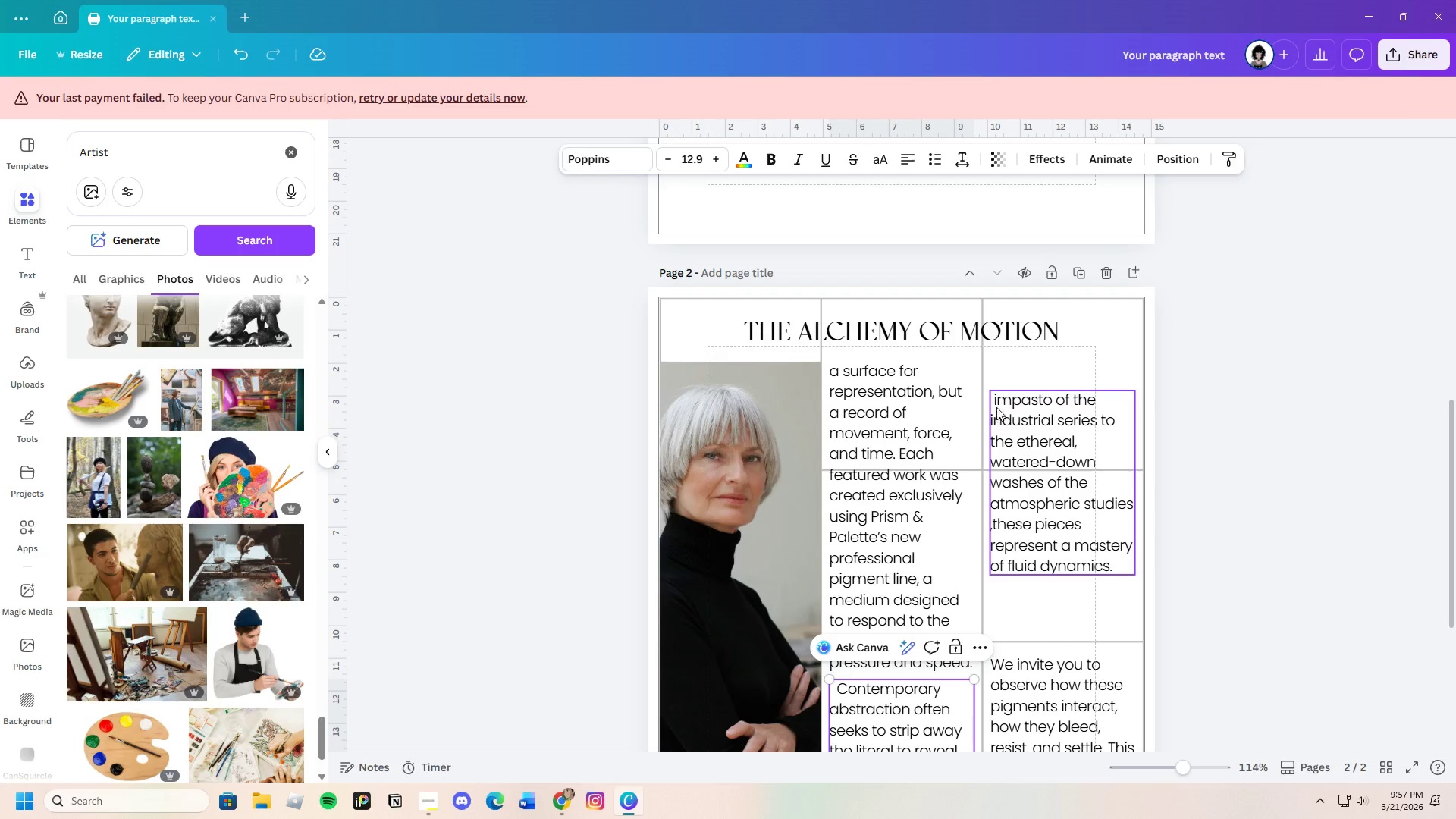 
left_click([996, 404])
 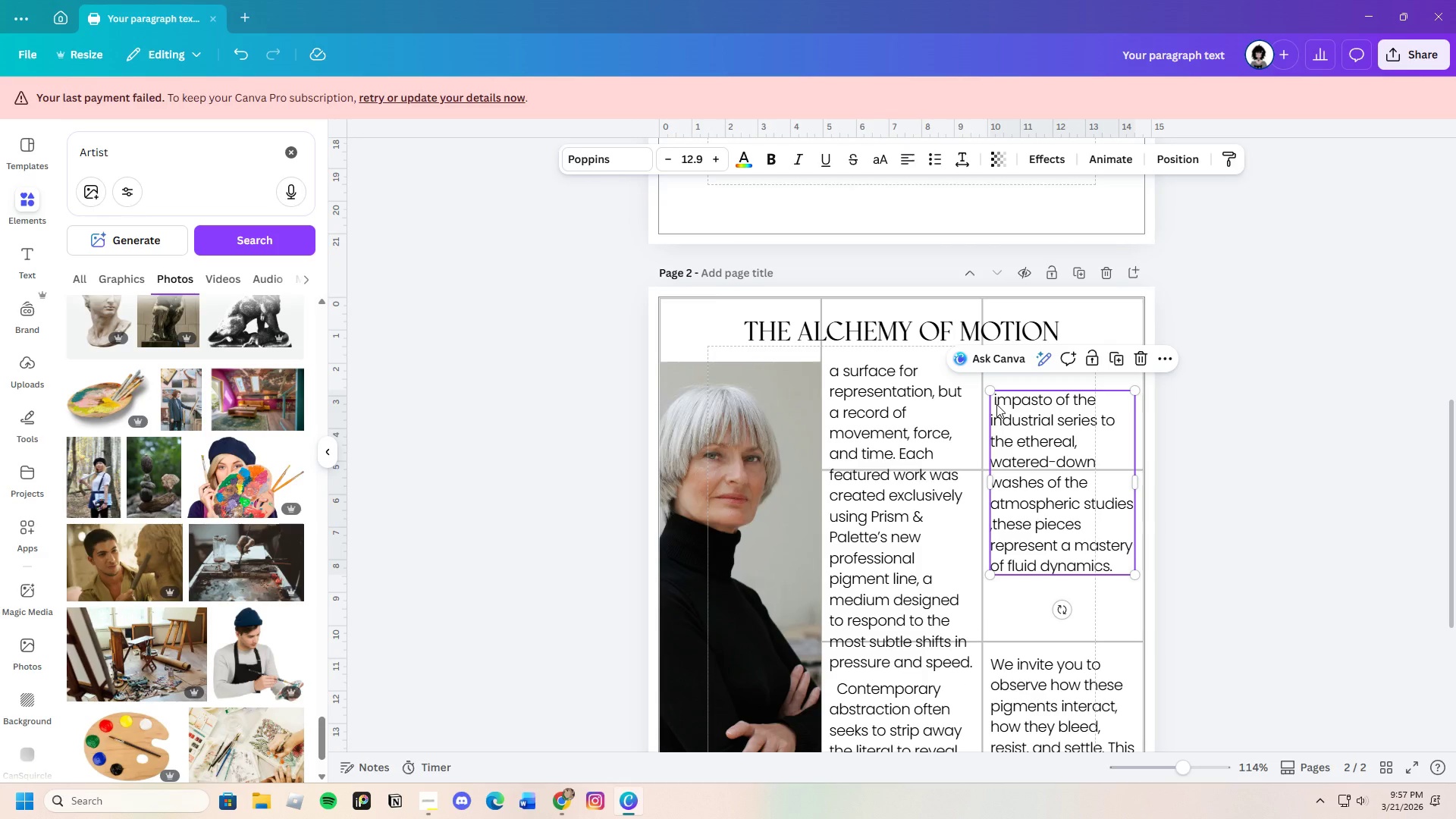 
left_click([996, 404])
 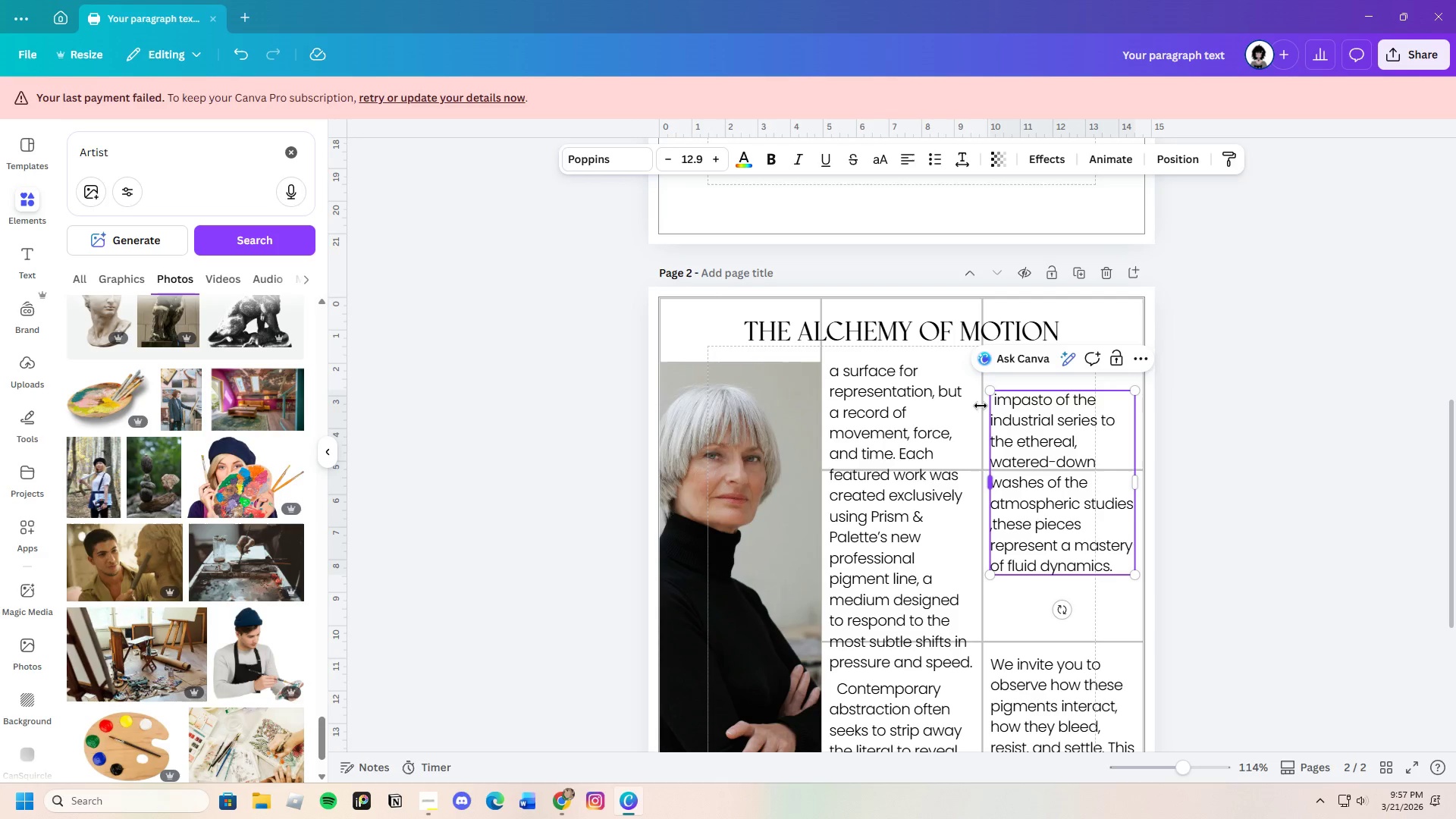 
key(ArrowLeft)
 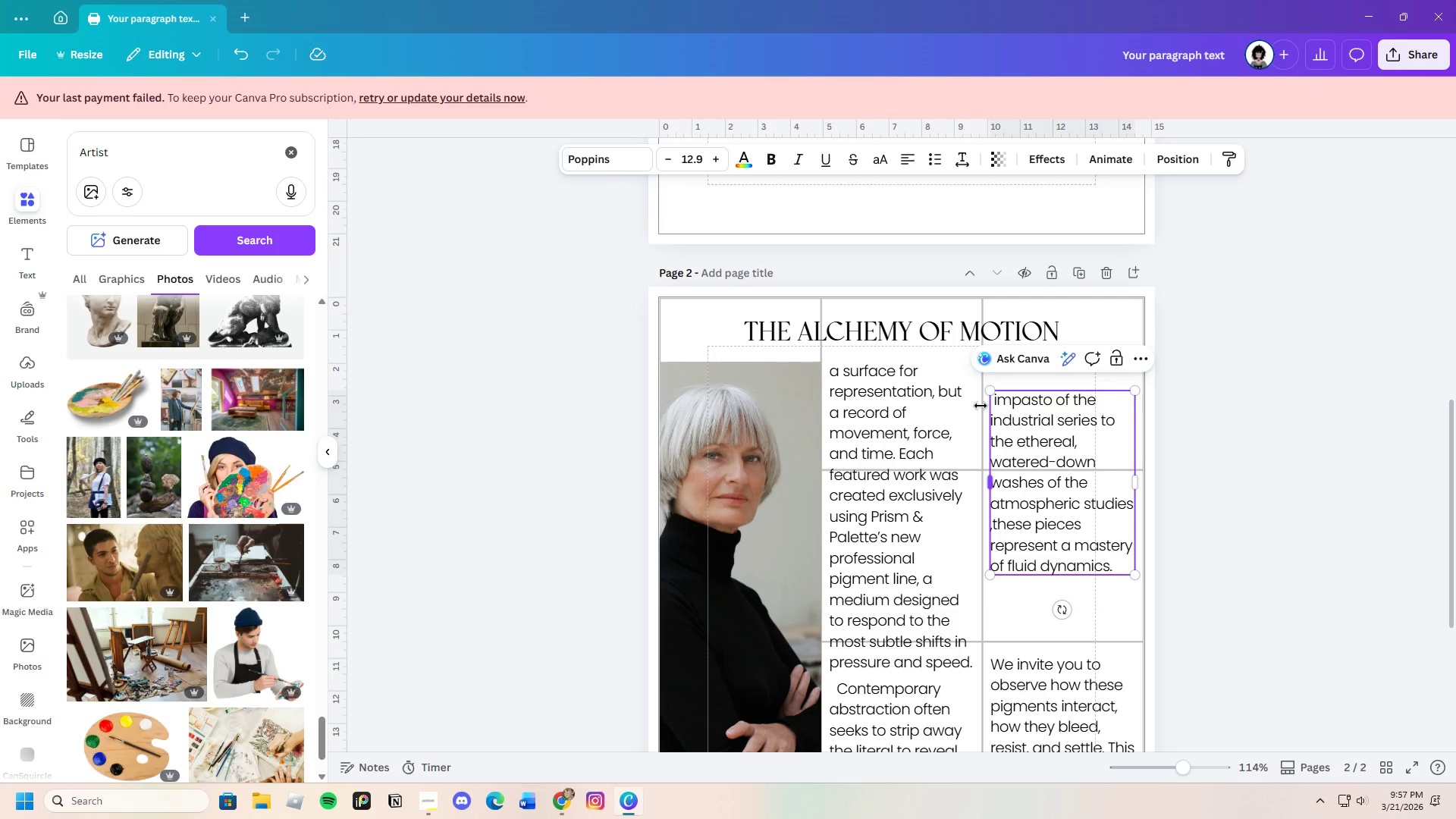 
key(Space)
 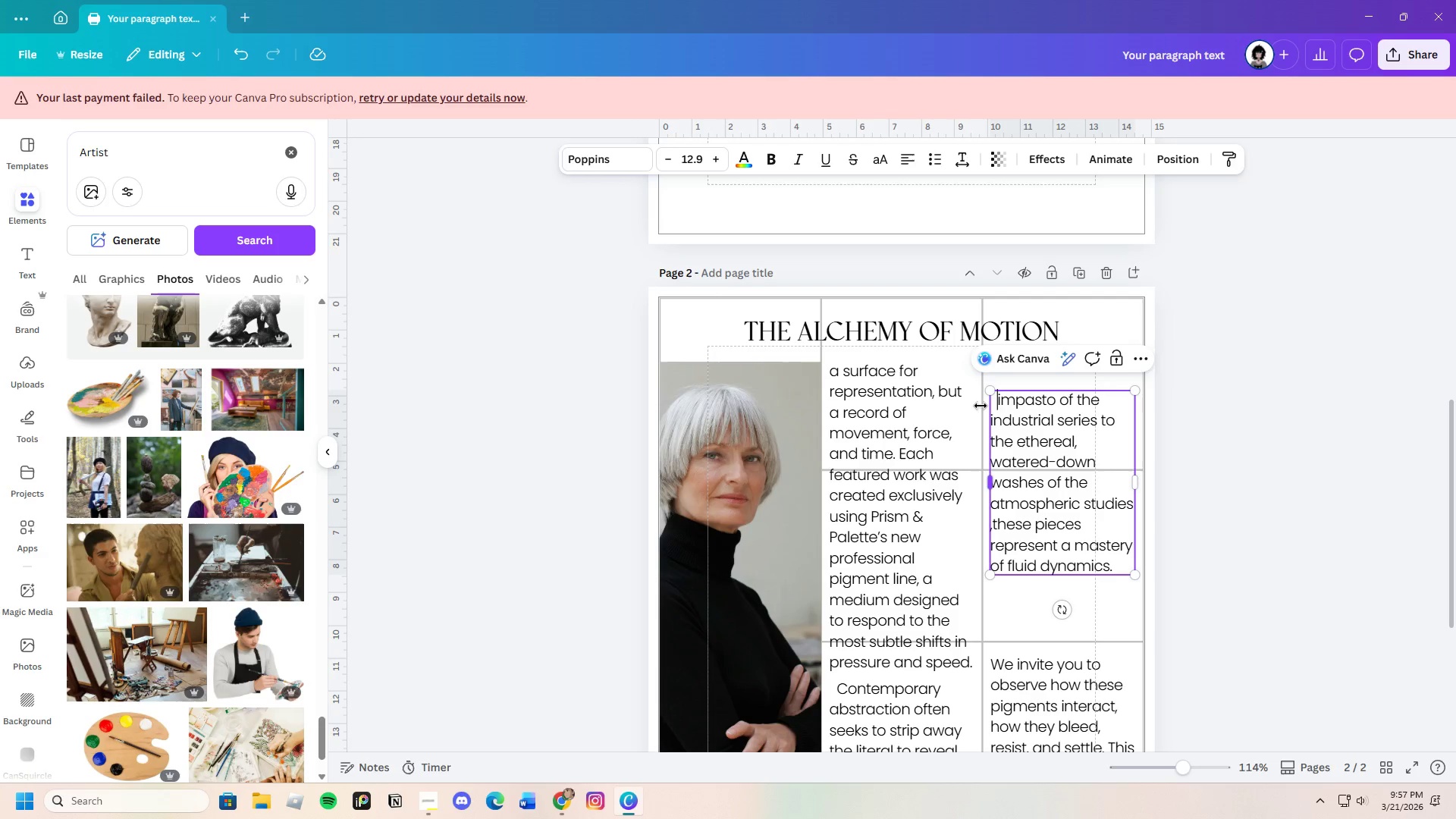 
key(ArrowLeft)
 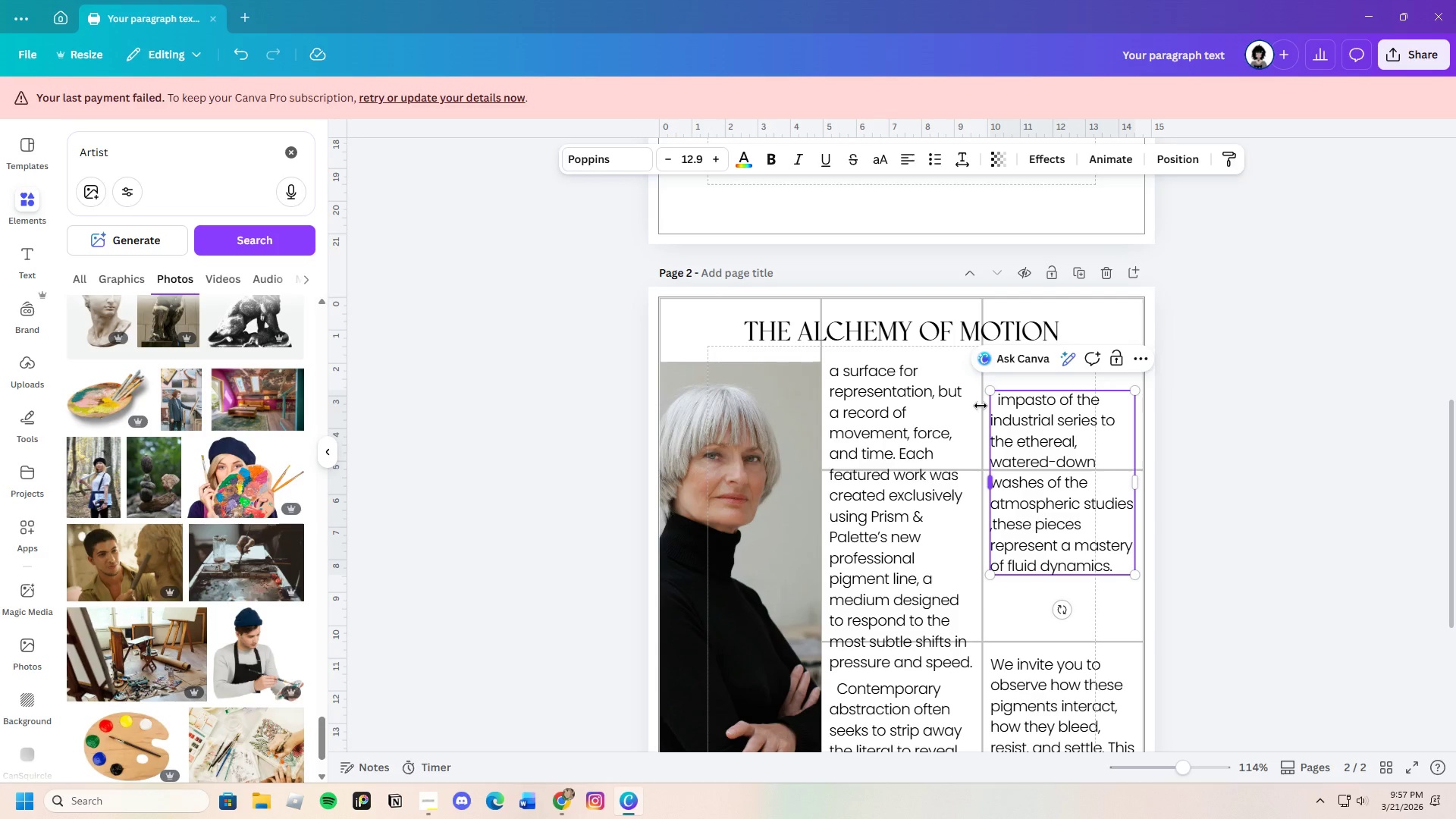 
key(Control+V)
 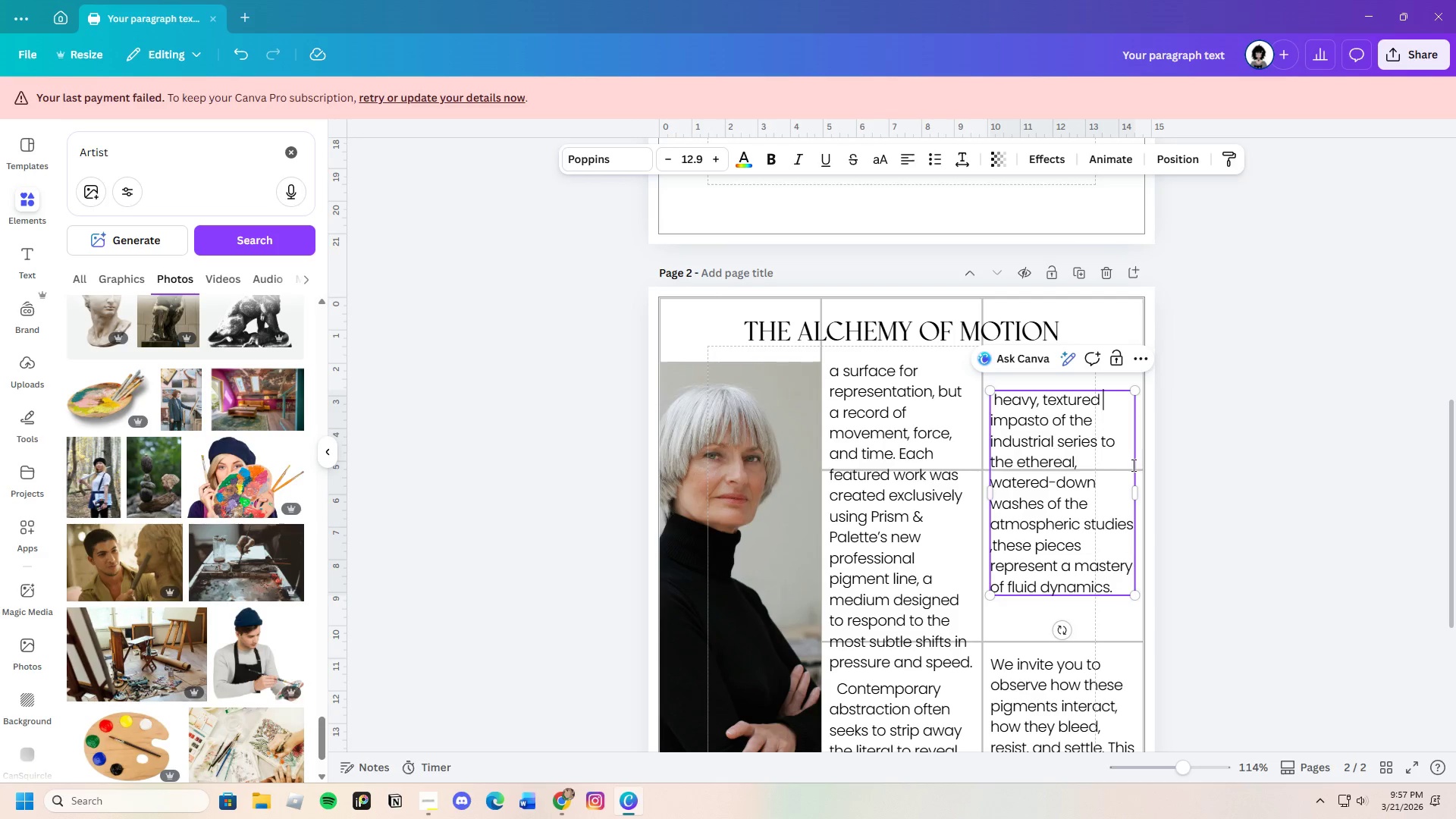 
left_click([1283, 478])
 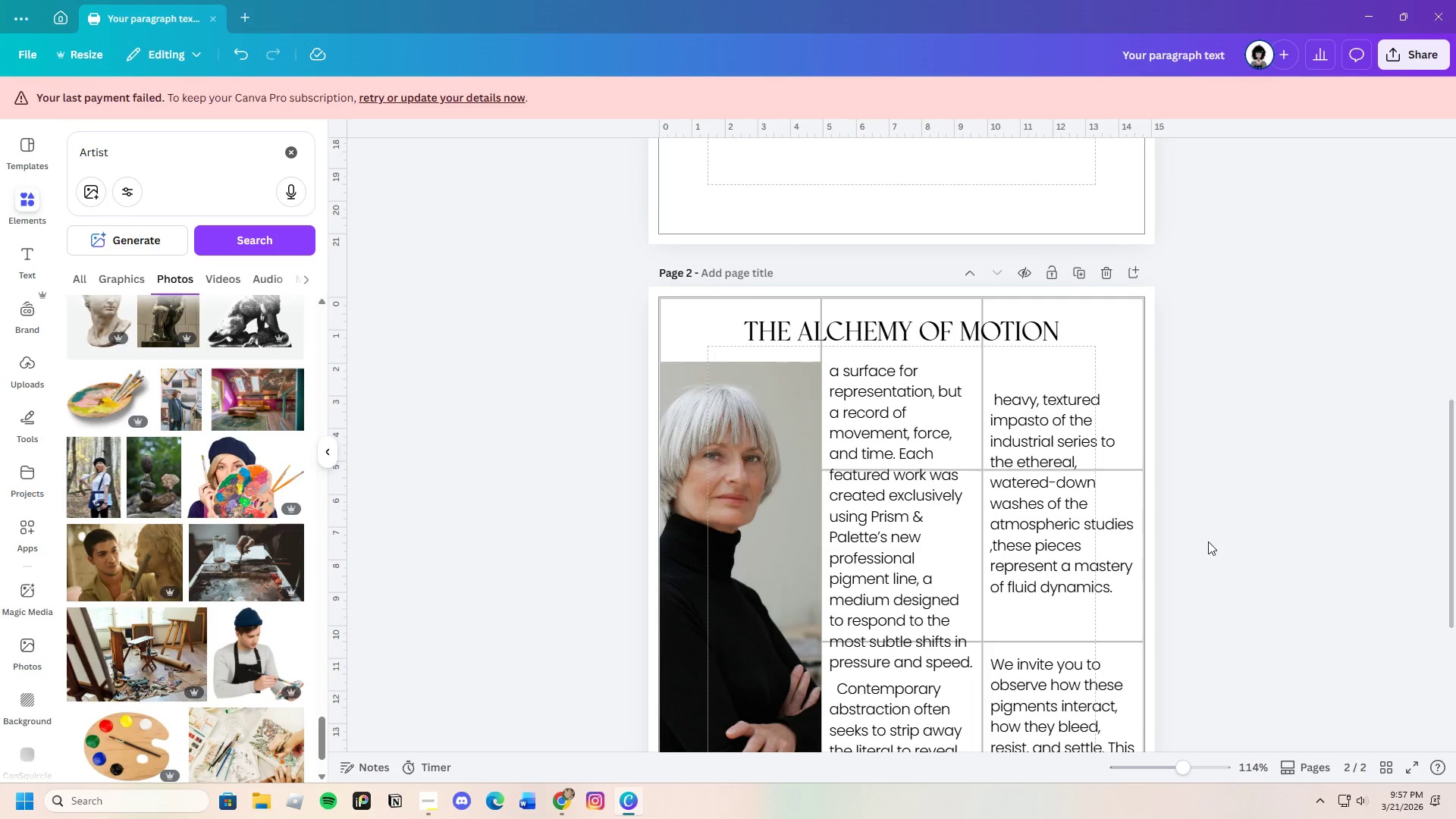 
scroll: coordinate [1208, 541], scroll_direction: down, amount: 3.0
 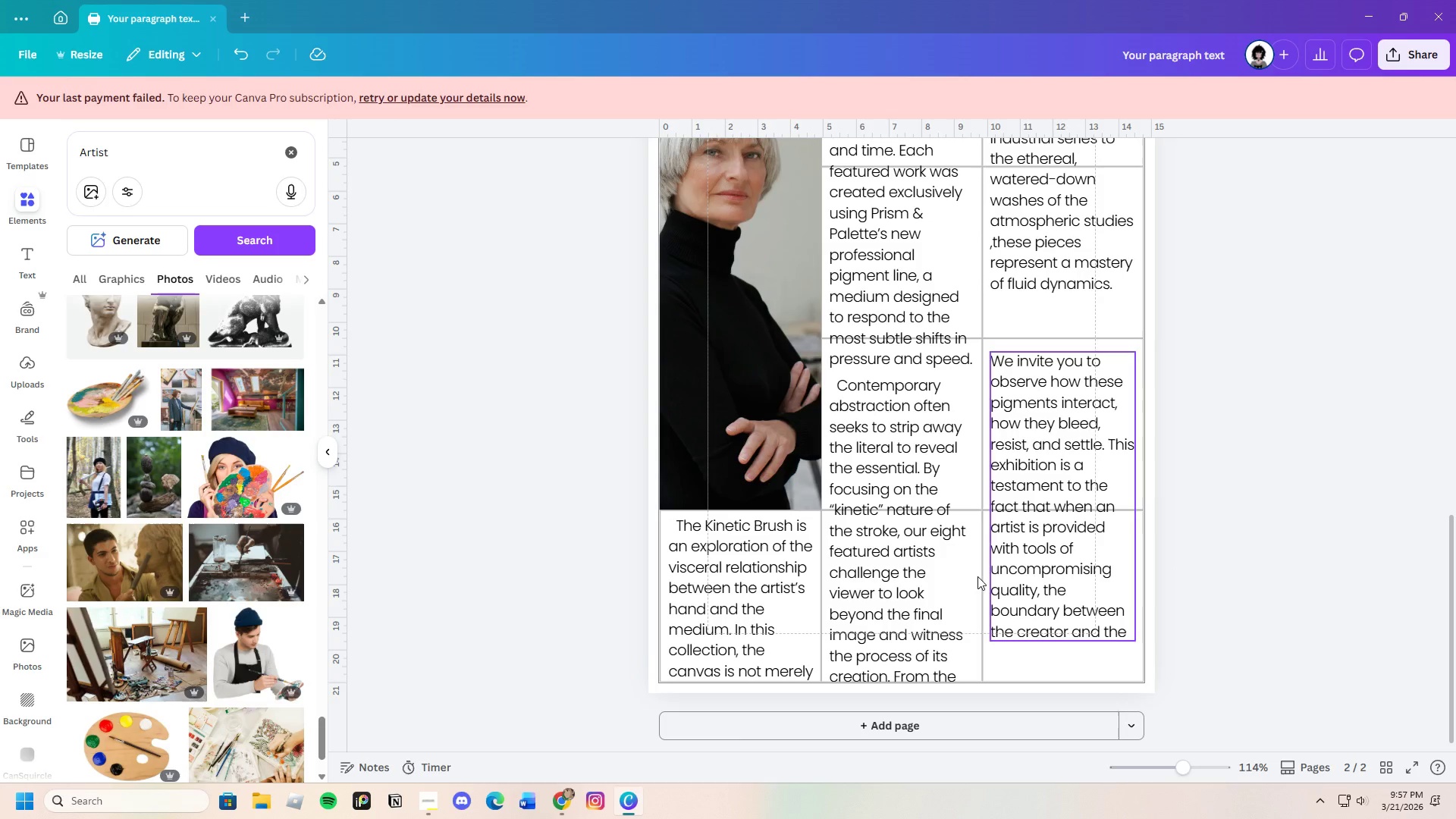 
scroll: coordinate [987, 563], scroll_direction: up, amount: 3.0
 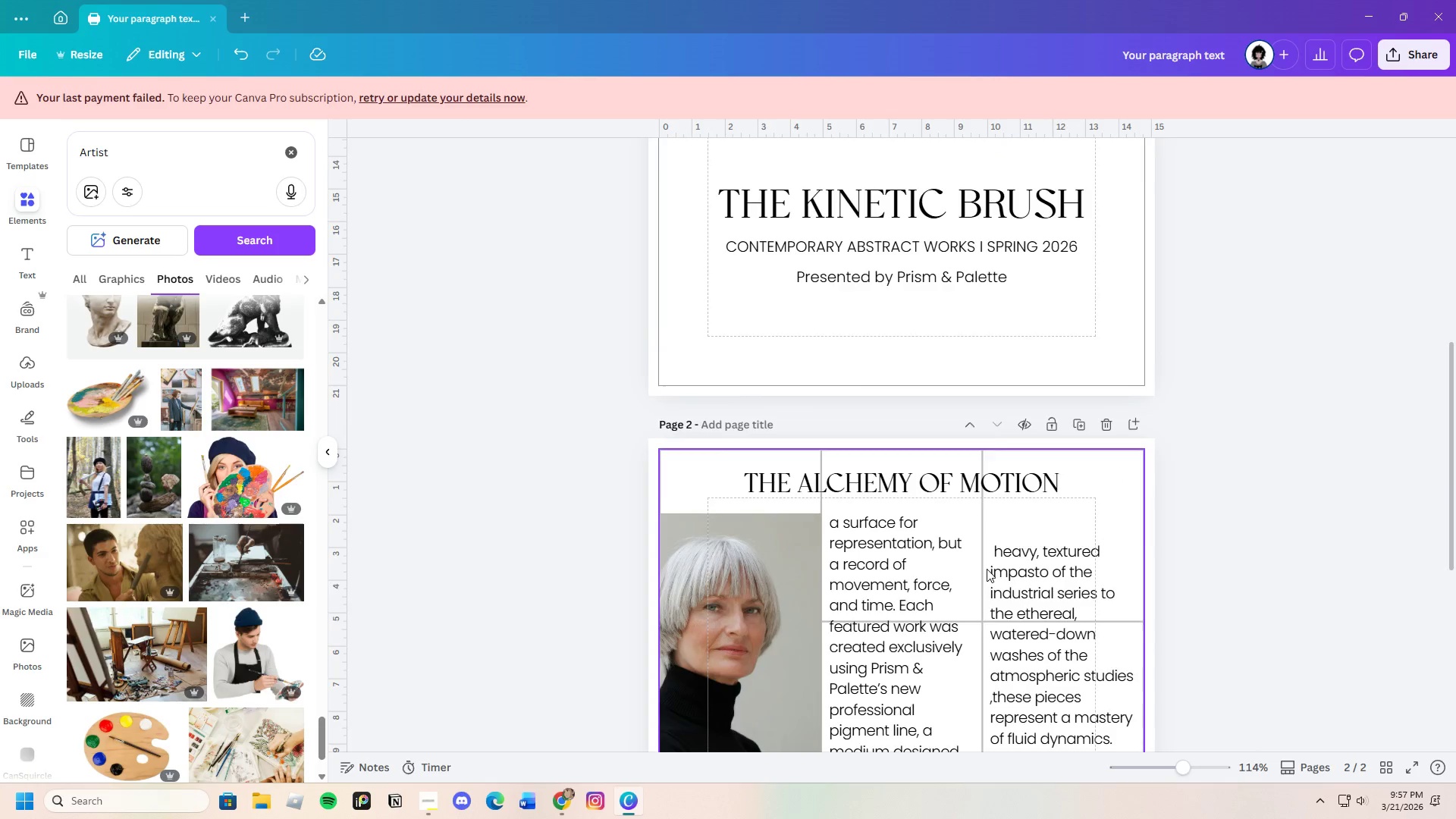 
scroll: coordinate [986, 566], scroll_direction: down, amount: 2.0
 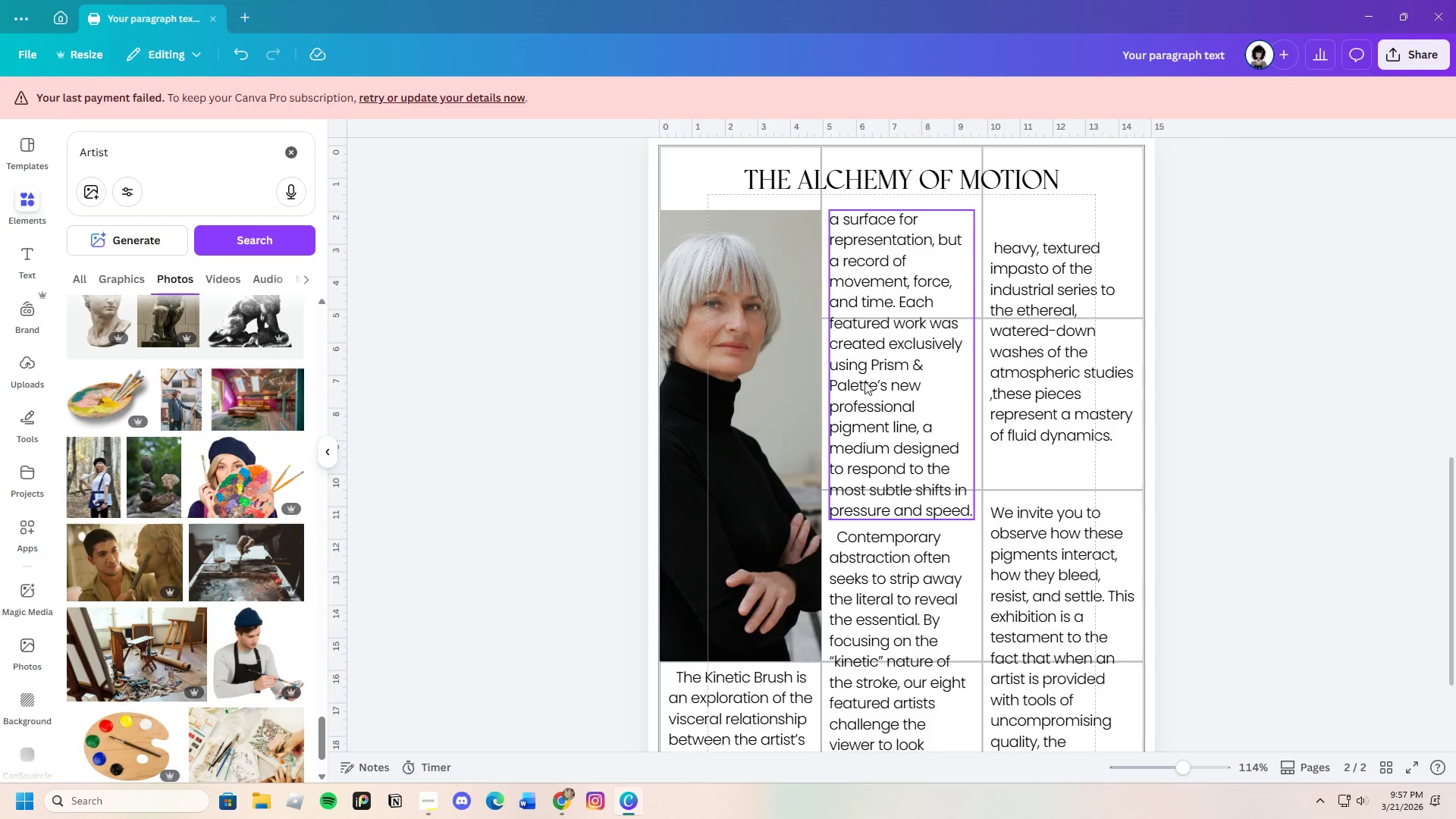 
scroll: coordinate [902, 439], scroll_direction: up, amount: 1.0
 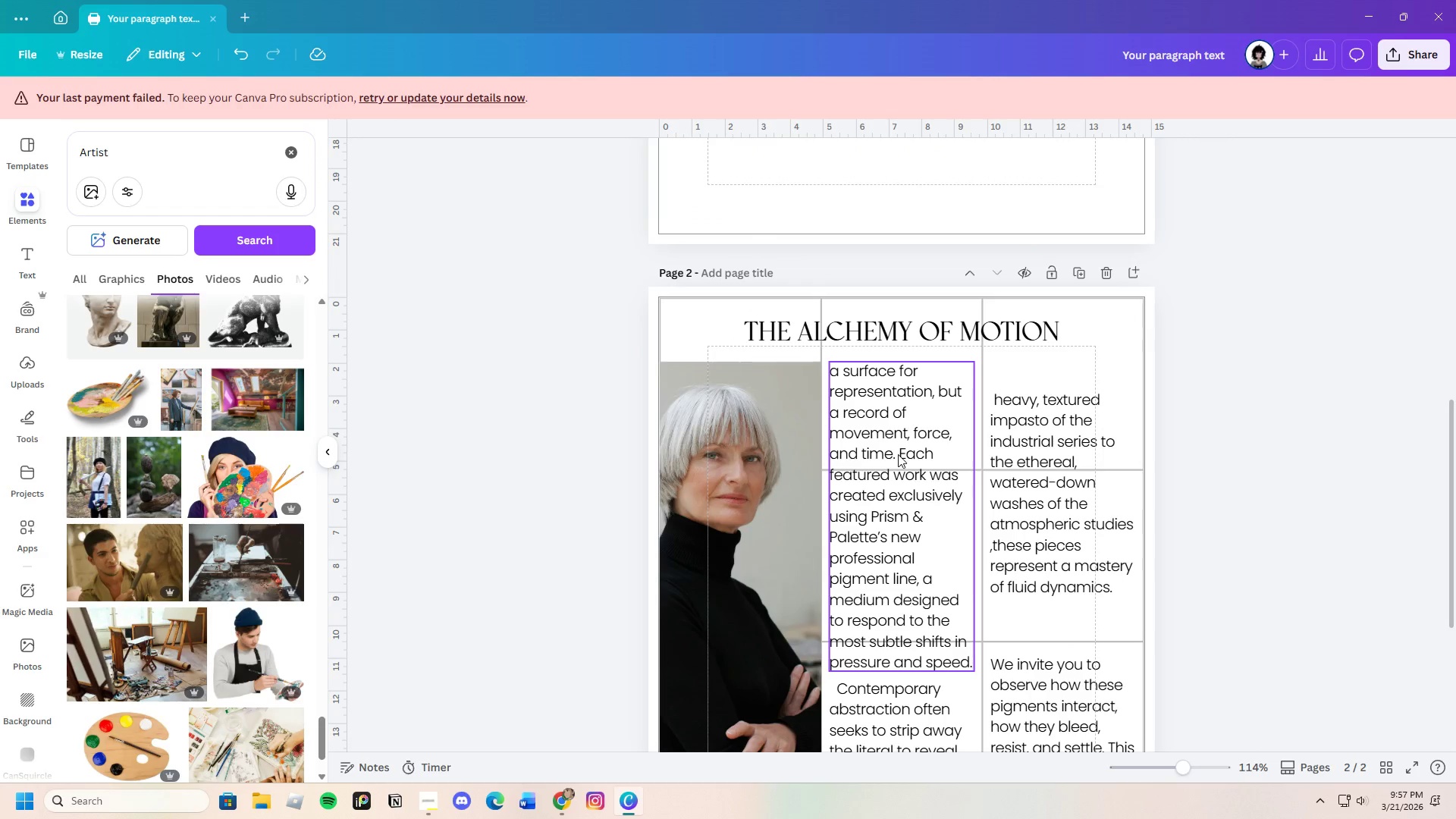 
scroll: coordinate [898, 454], scroll_direction: down, amount: 2.0
 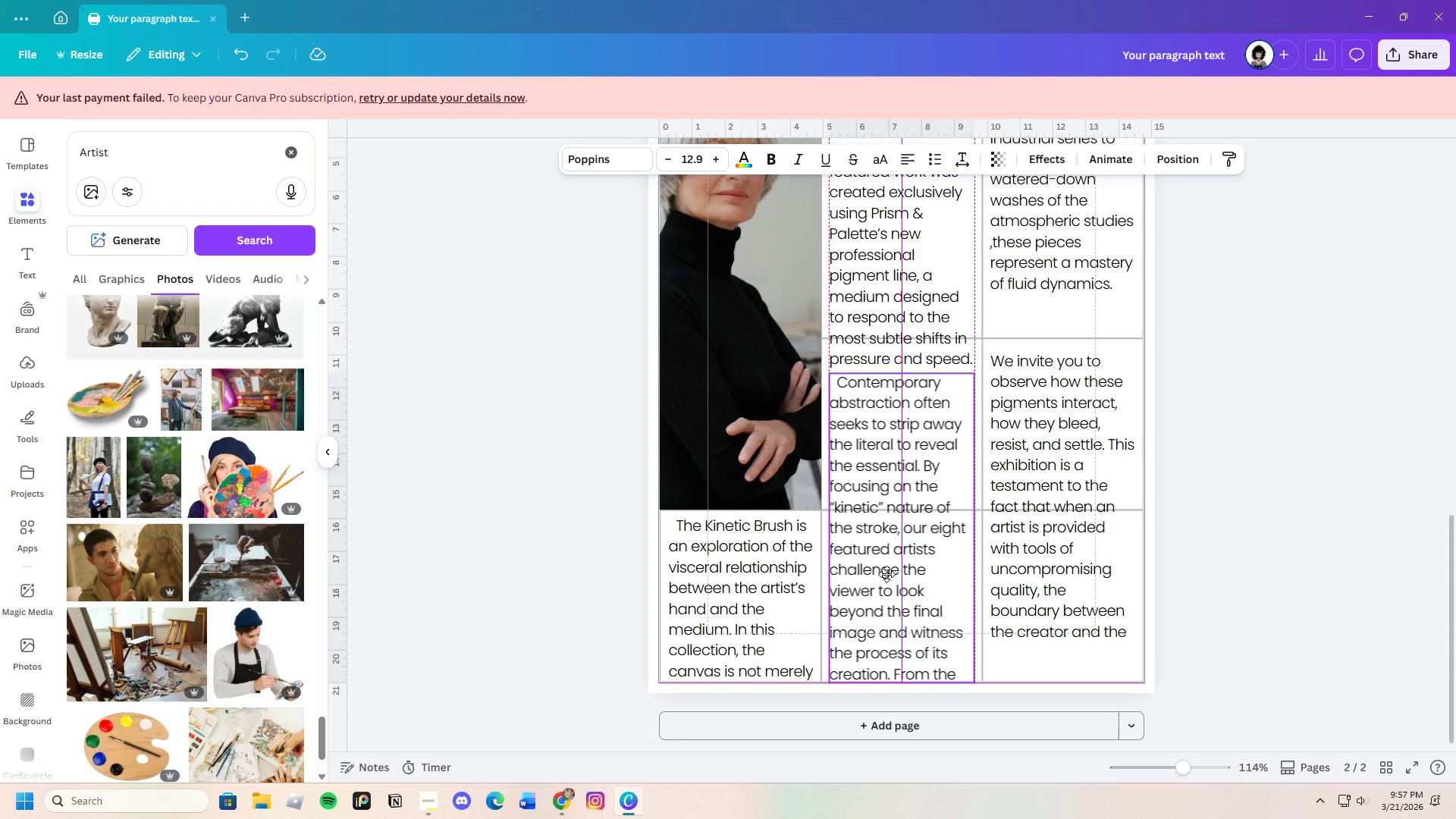 
wait(6.74)
 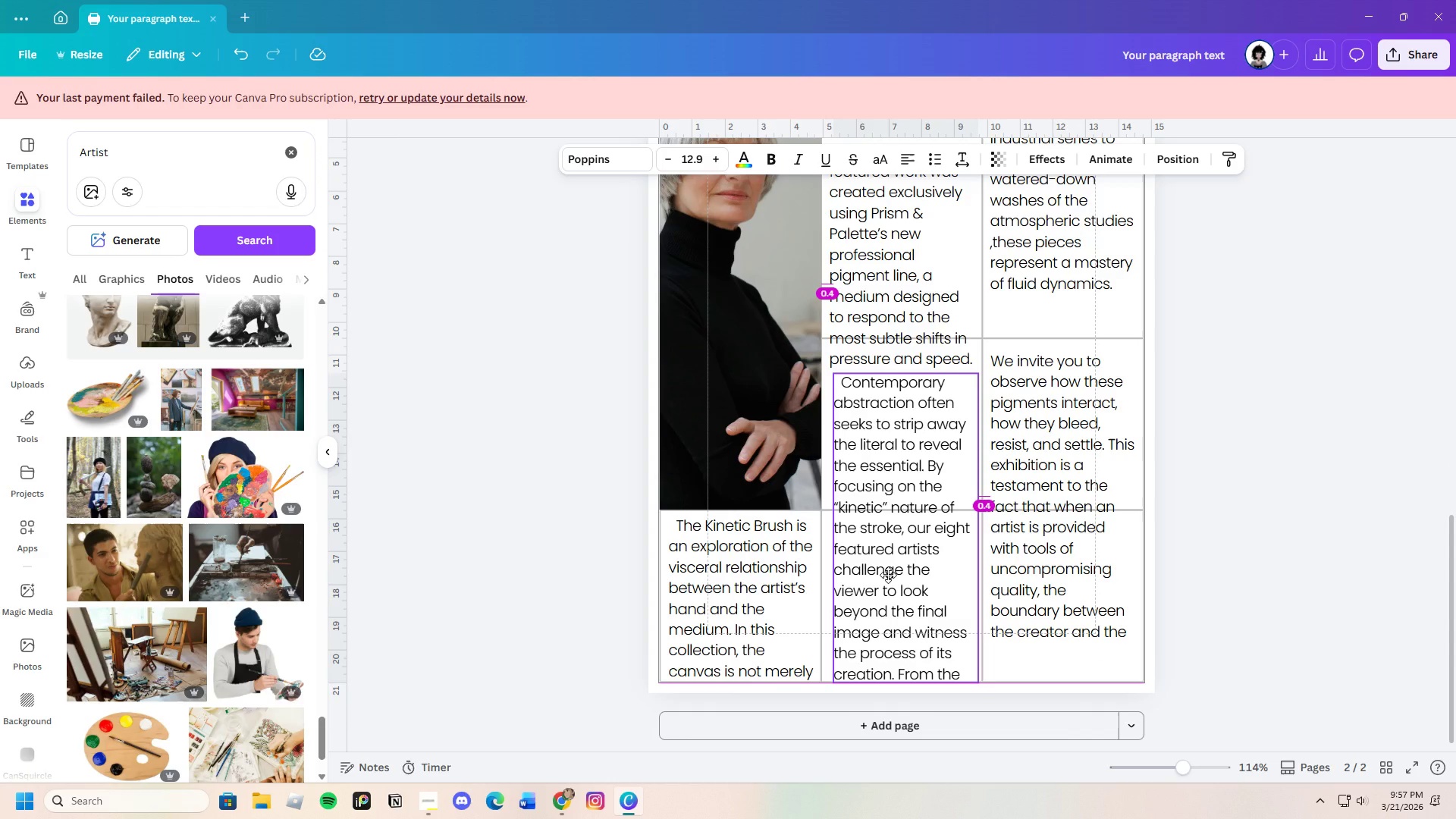 
left_click([1326, 565])
 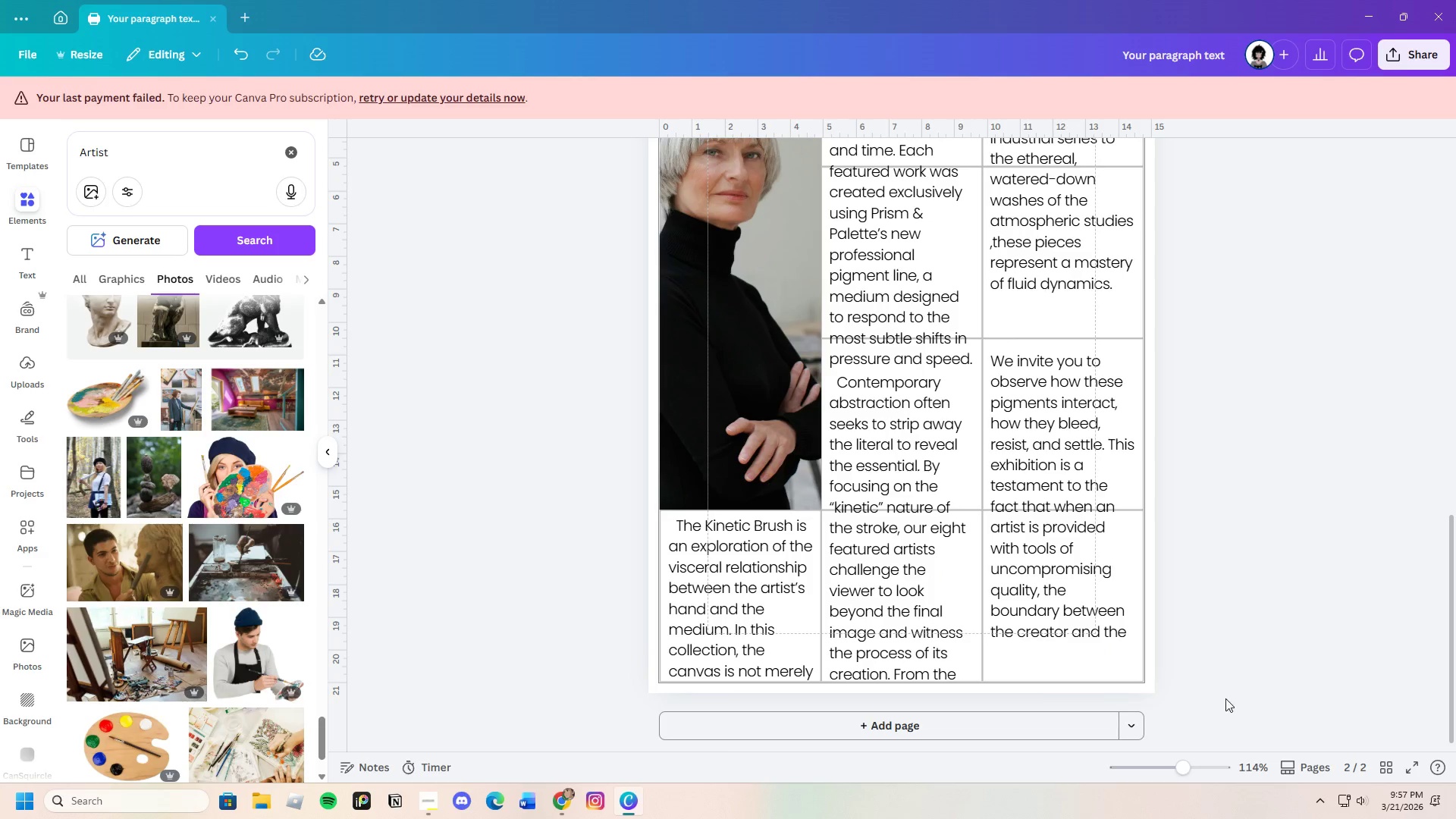 
left_click_drag(start_coordinate=[899, 629], to_coordinate=[898, 626])
 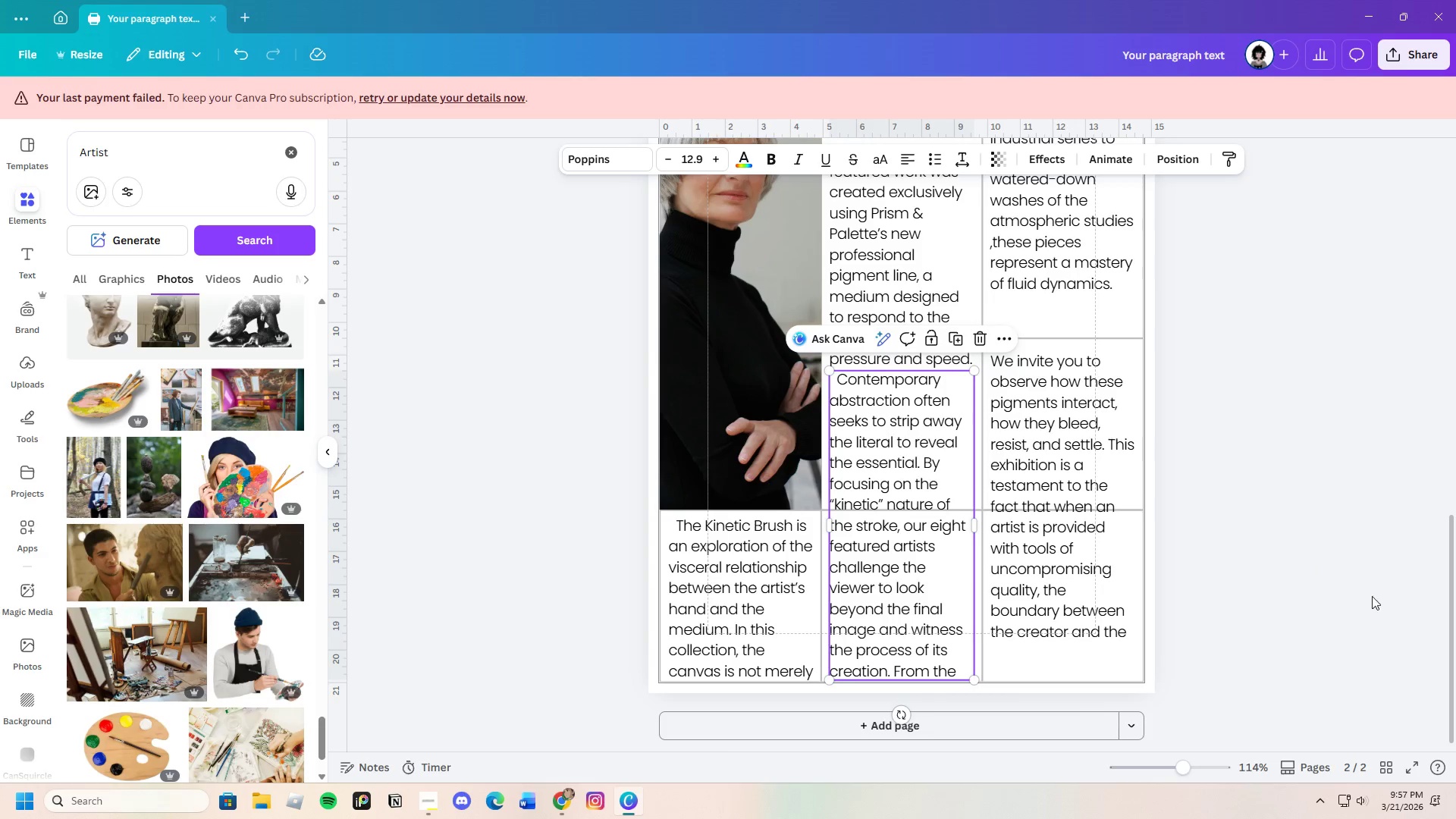 
scroll: coordinate [1339, 604], scroll_direction: up, amount: 3.0
 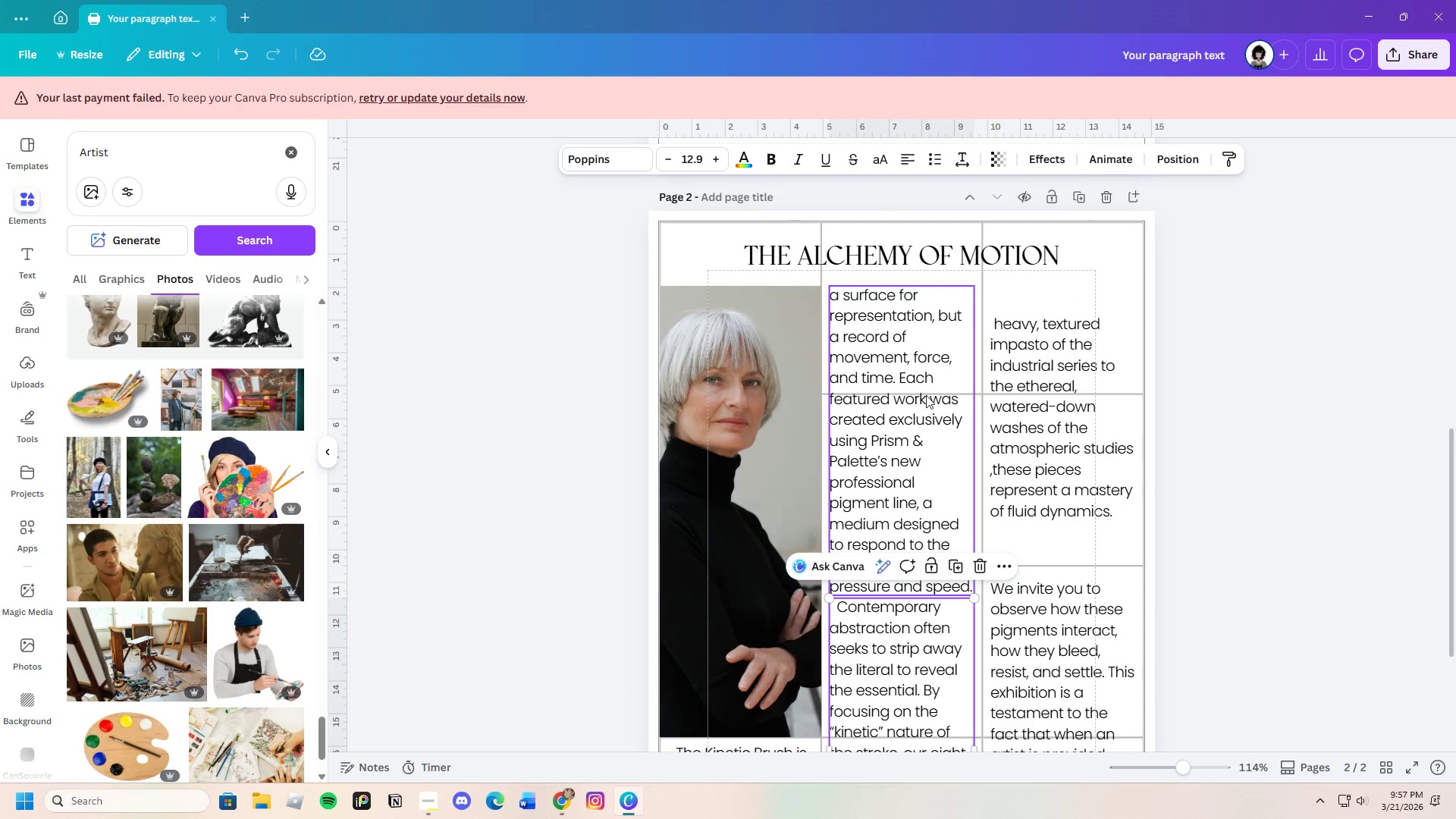 
left_click([899, 378])
 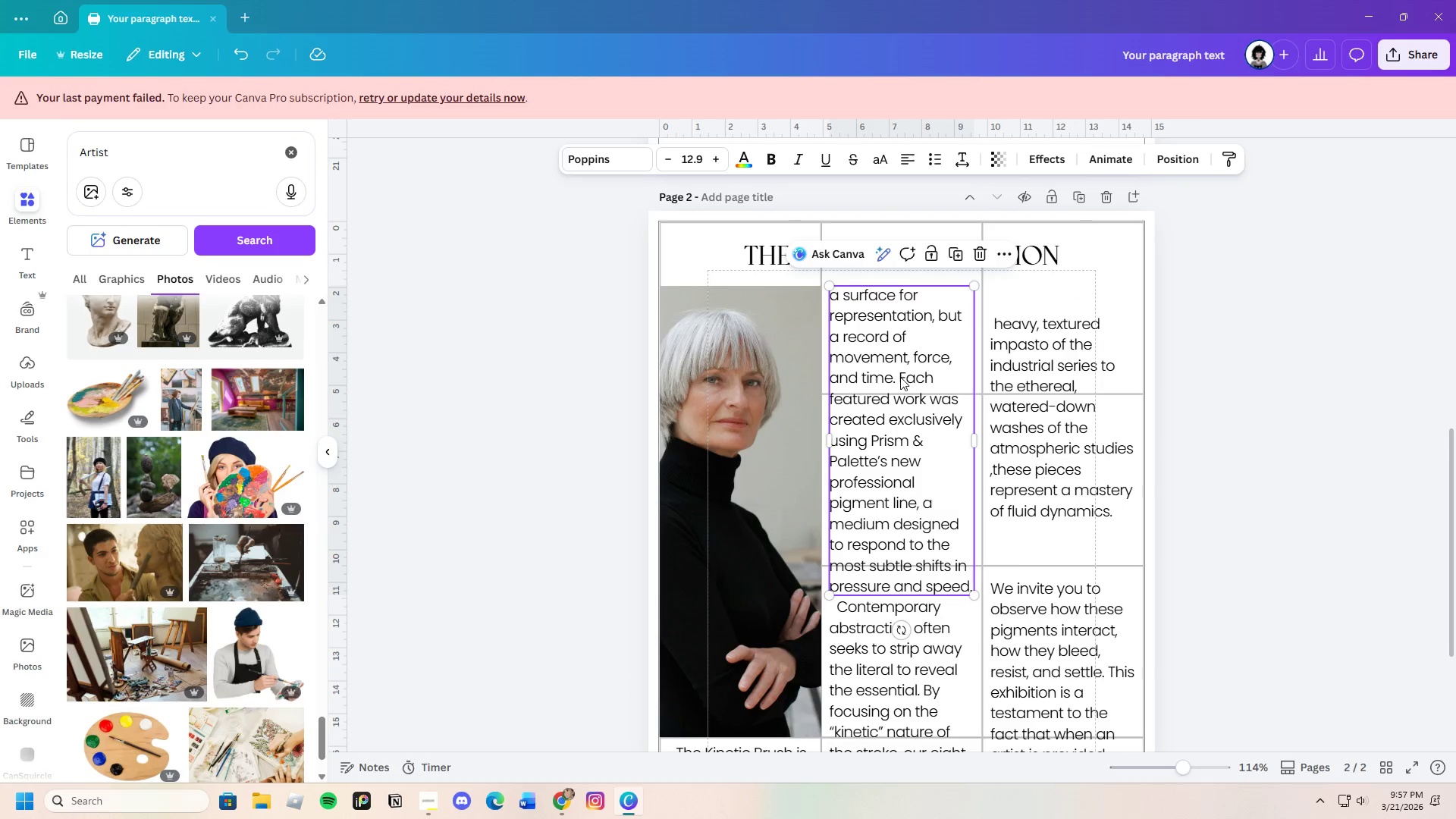 
left_click_drag(start_coordinate=[900, 377], to_coordinate=[896, 375])
 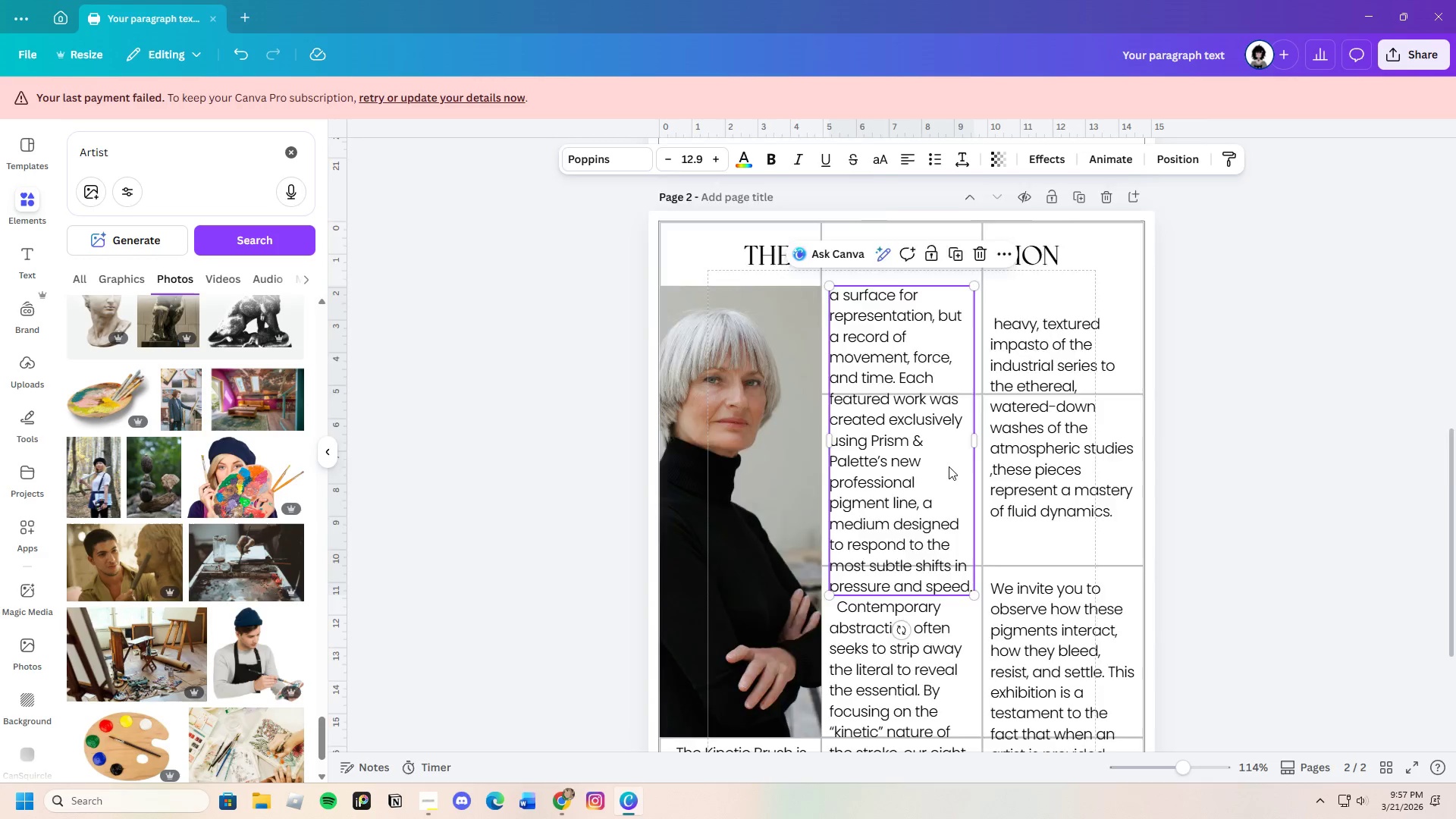 
left_click([1321, 488])
 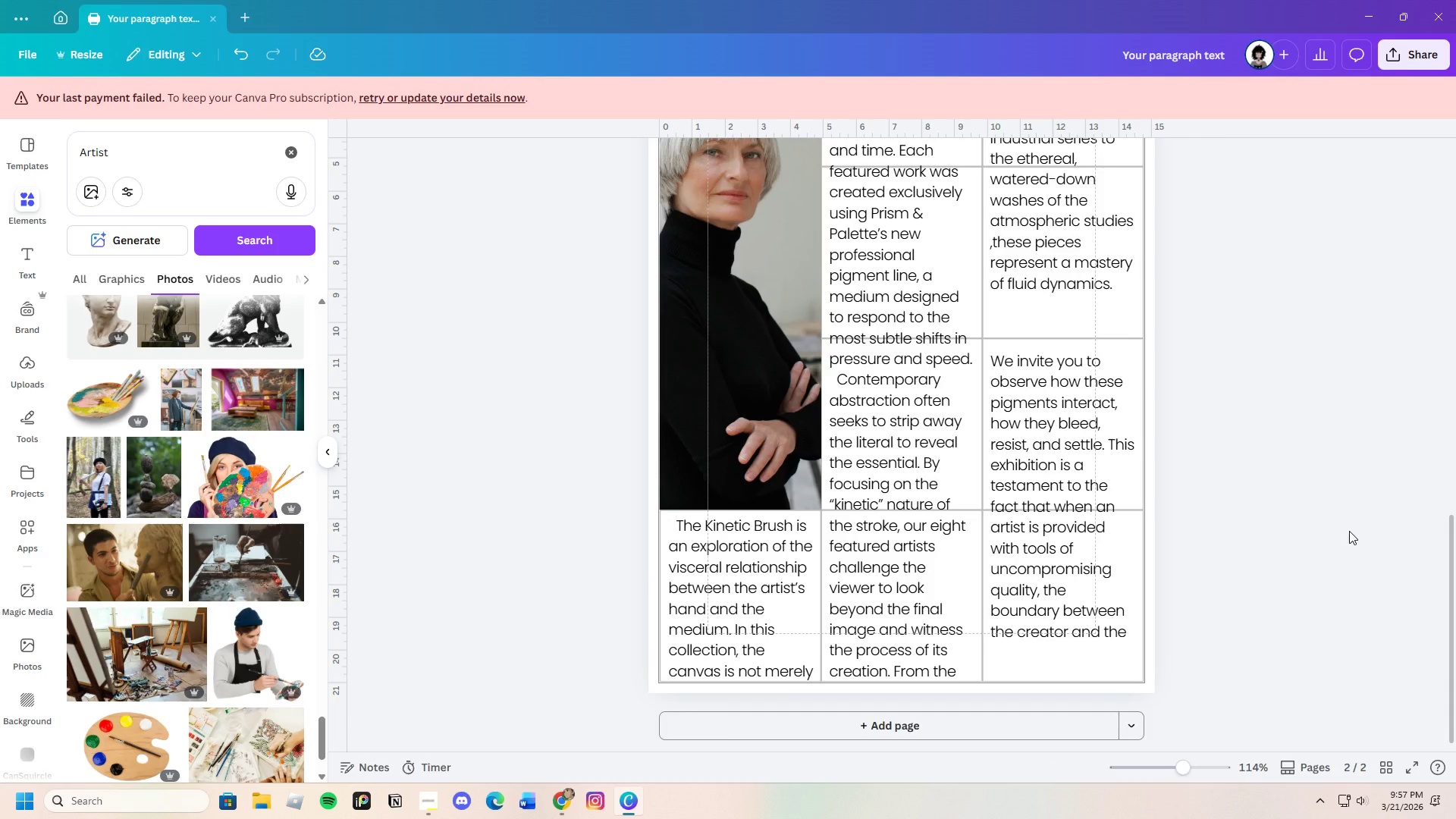 
scroll: coordinate [949, 466], scroll_direction: down, amount: 2.0
 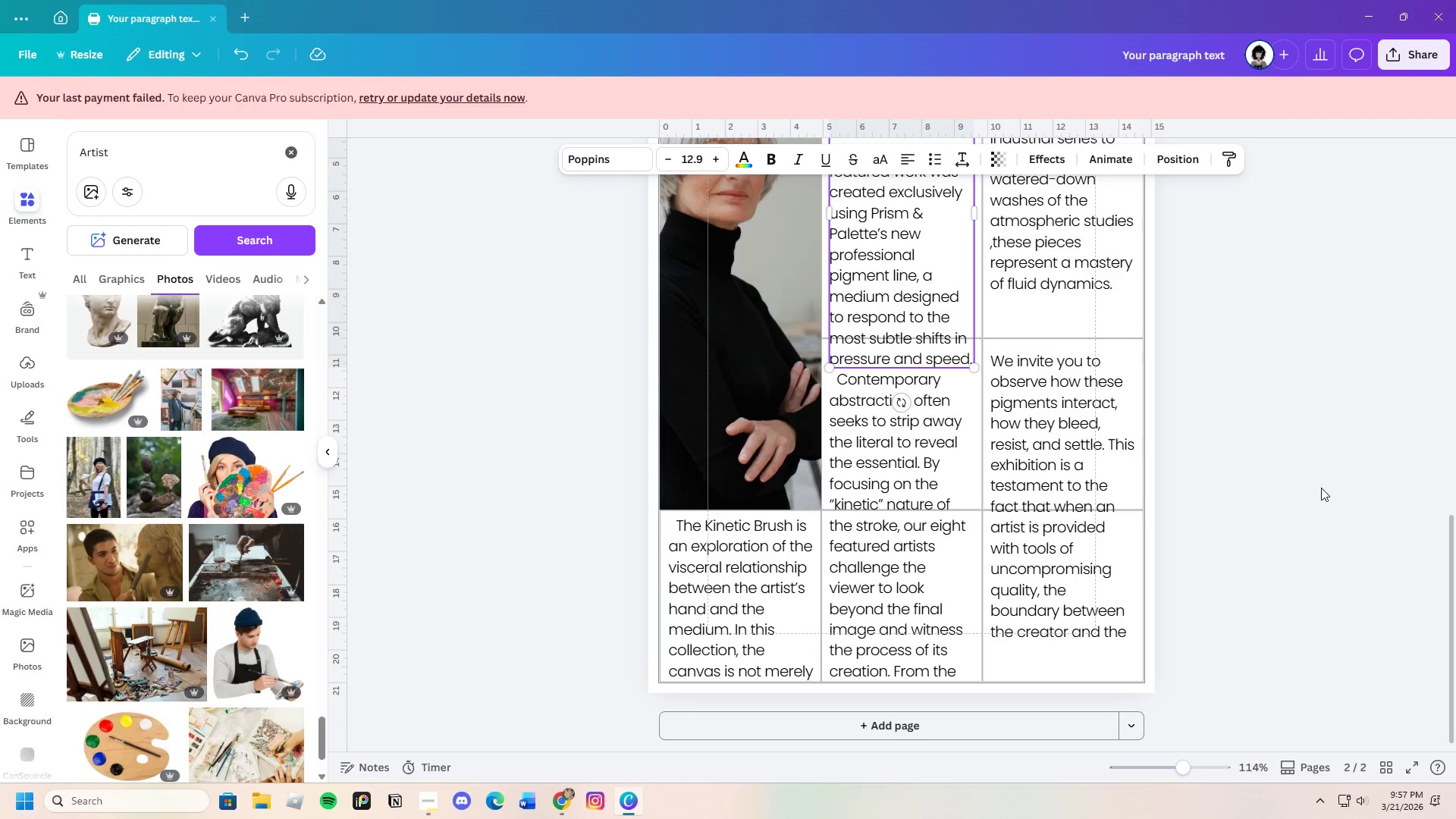 
scroll: coordinate [1342, 535], scroll_direction: up, amount: 3.0
 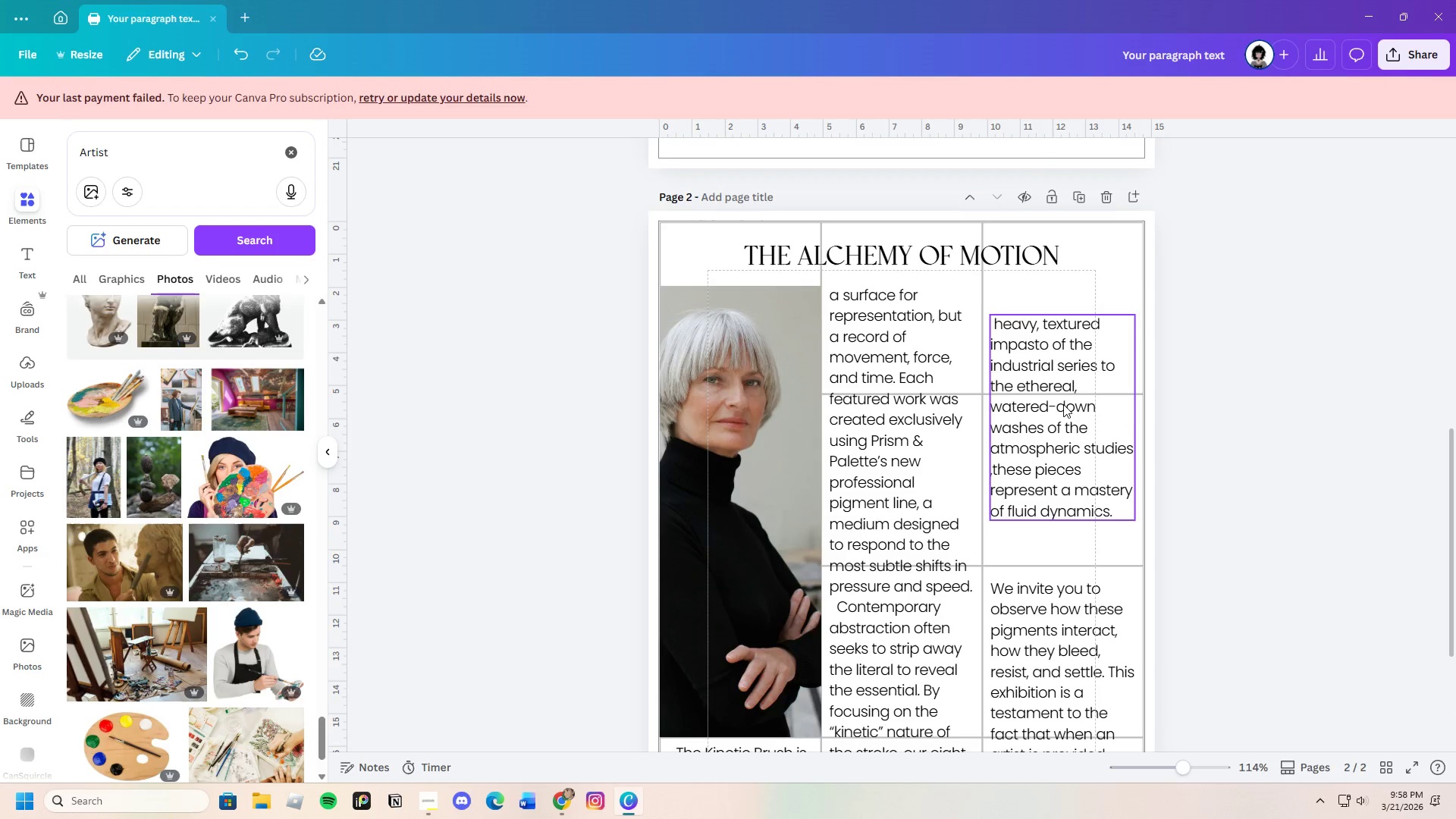 
left_click([1059, 403])
 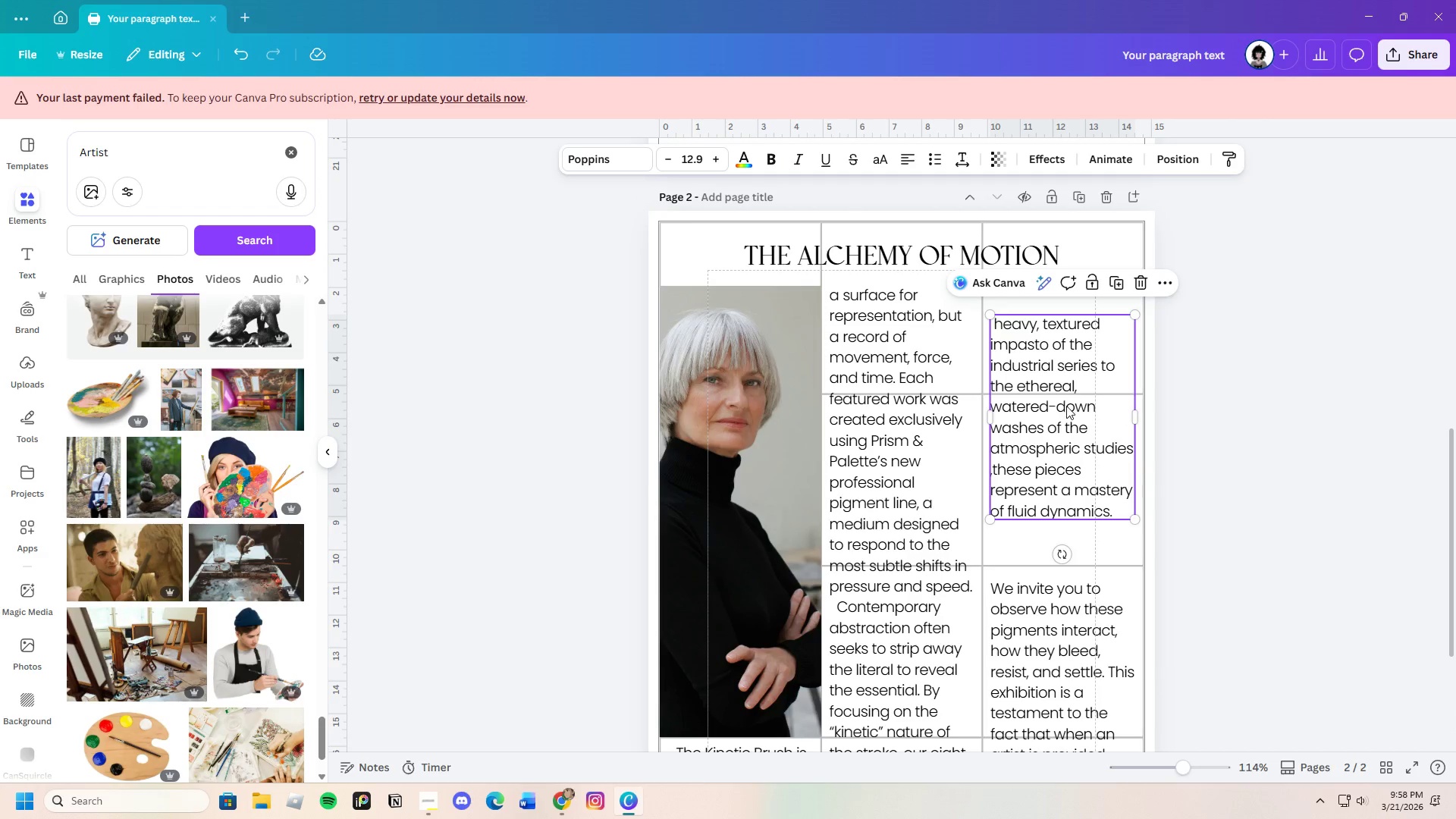 
left_click_drag(start_coordinate=[1066, 406], to_coordinate=[1065, 378])
 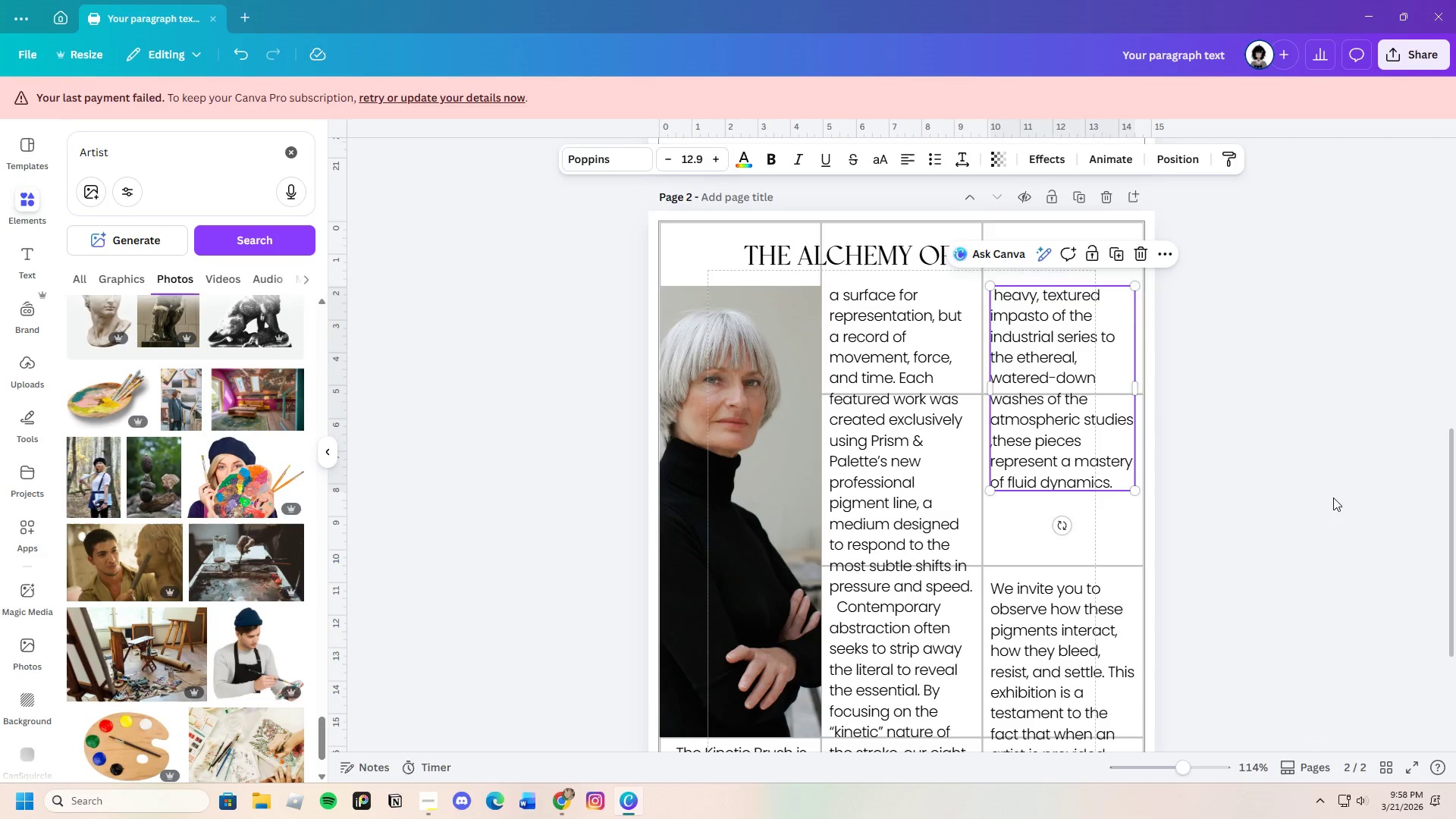 
left_click([1333, 497])
 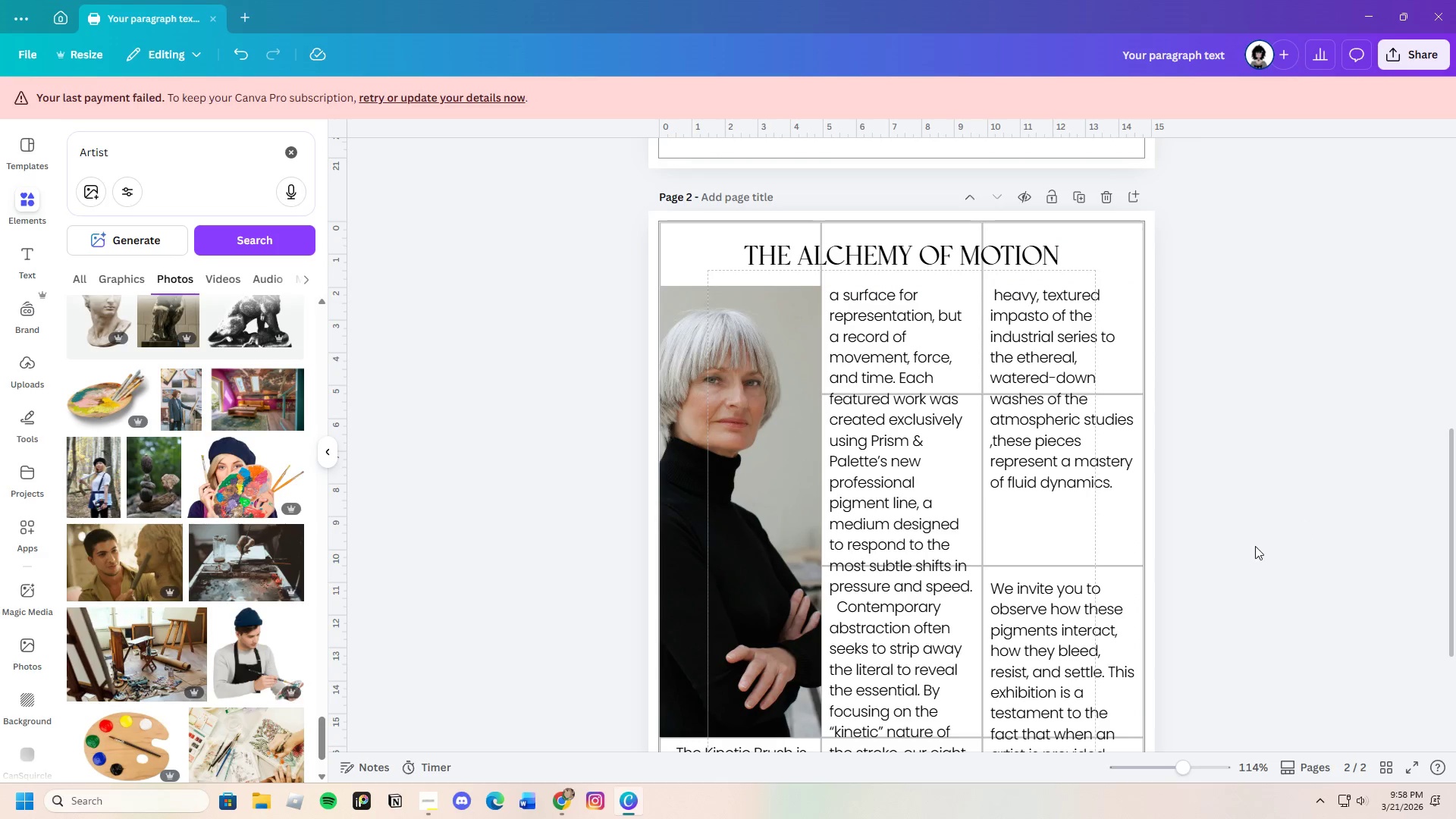 
scroll: coordinate [1247, 548], scroll_direction: down, amount: 2.0
 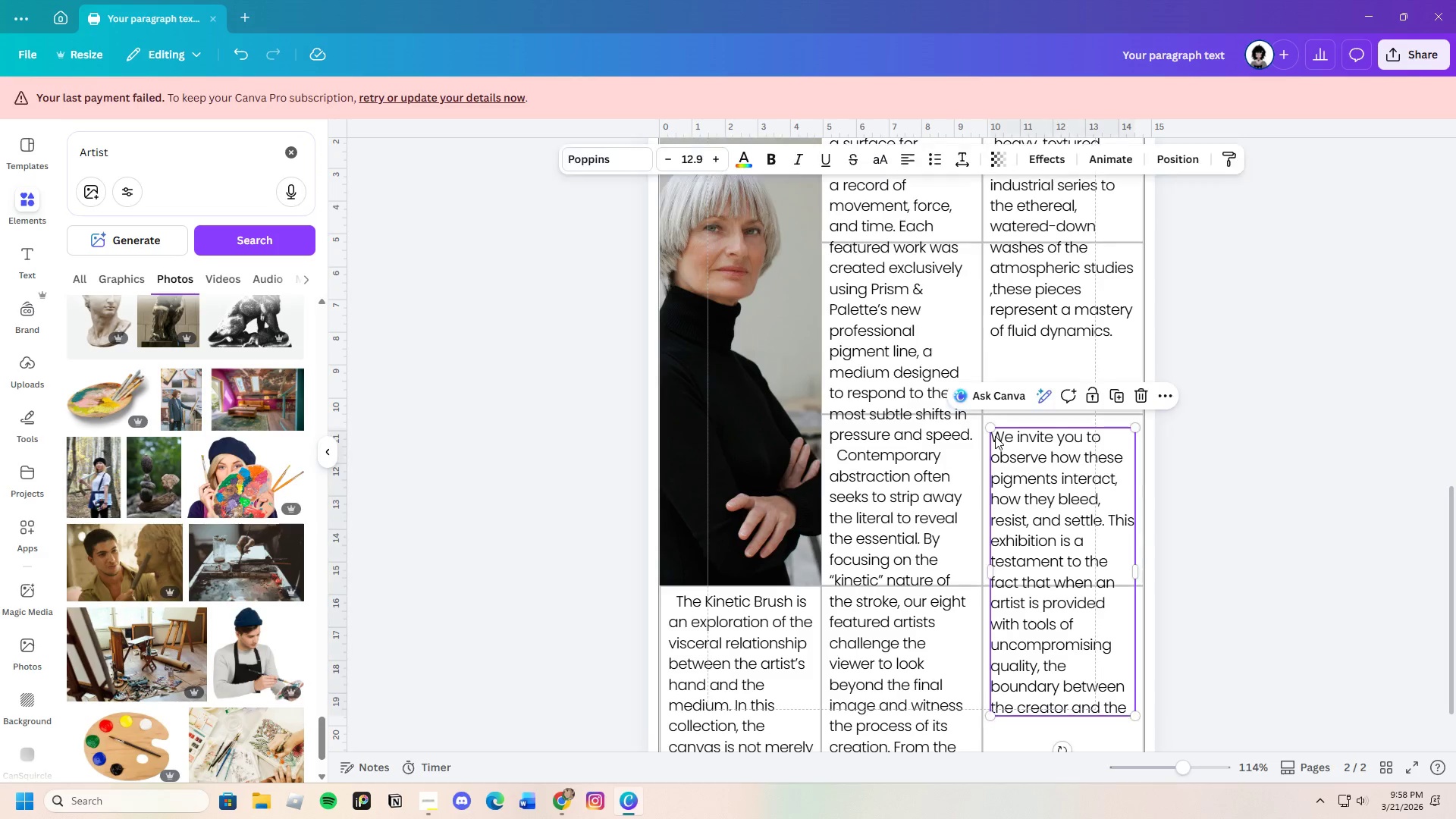 
double_click([993, 436])
 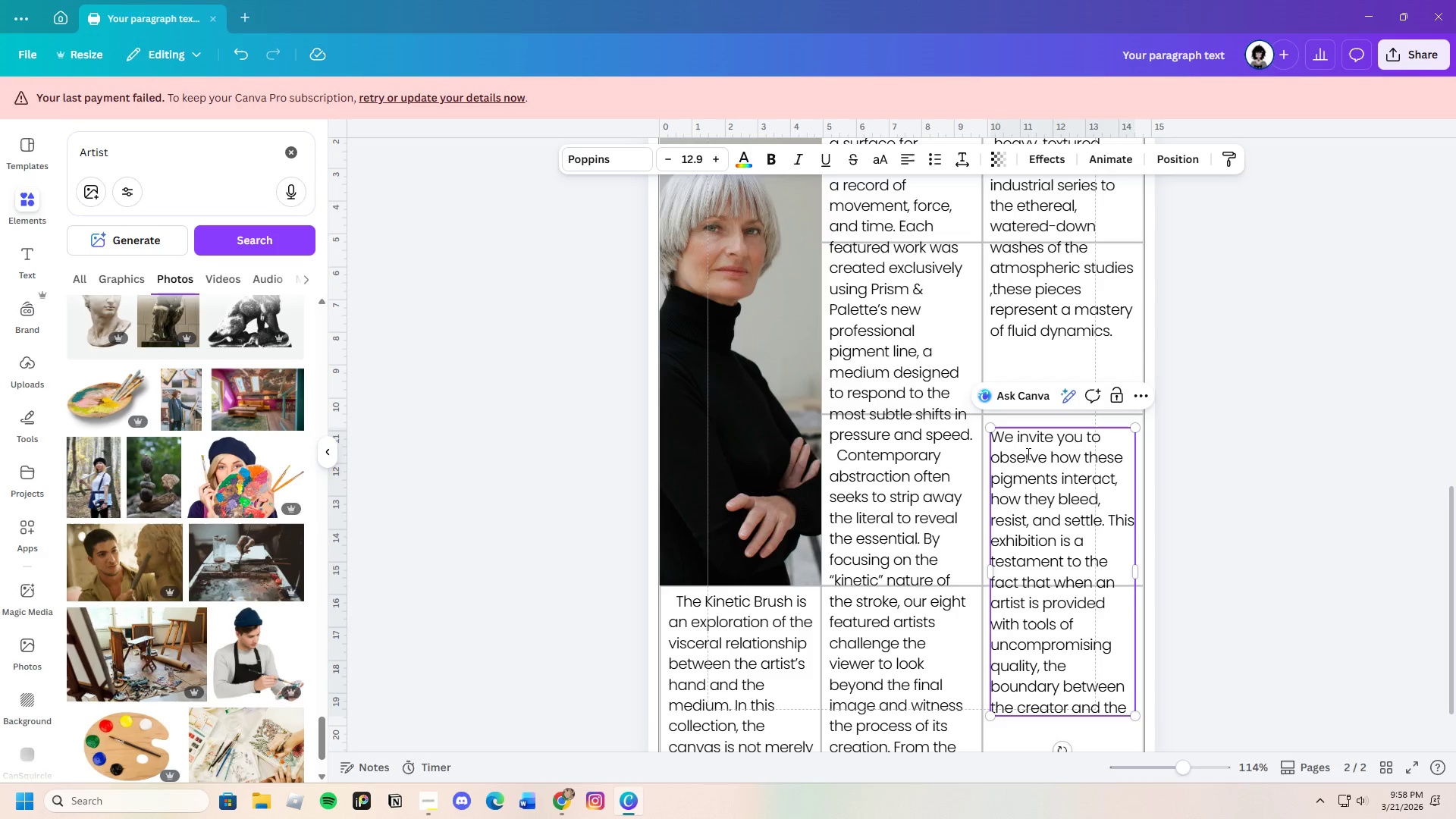 
key(Space)
 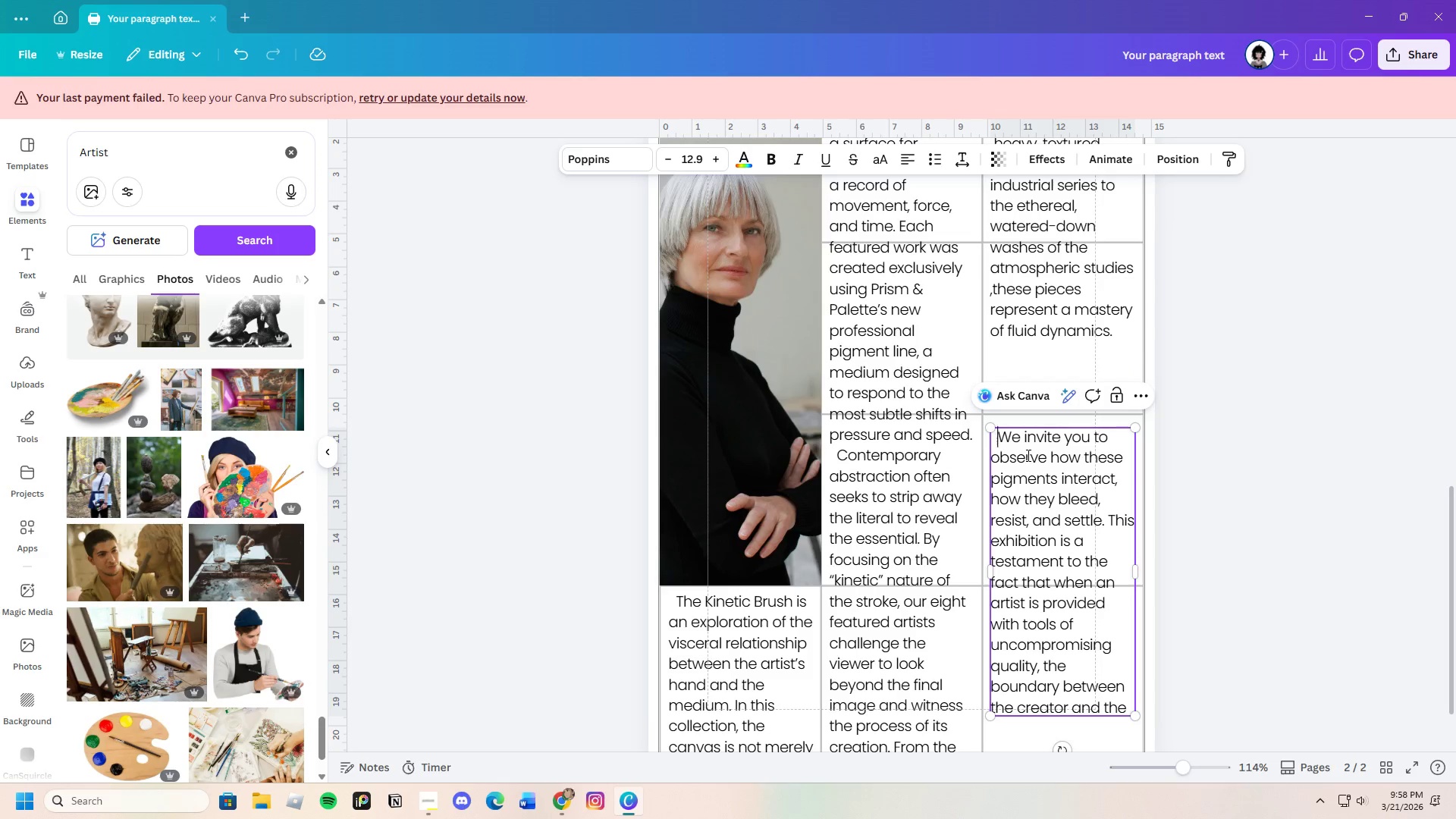 
key(Space)
 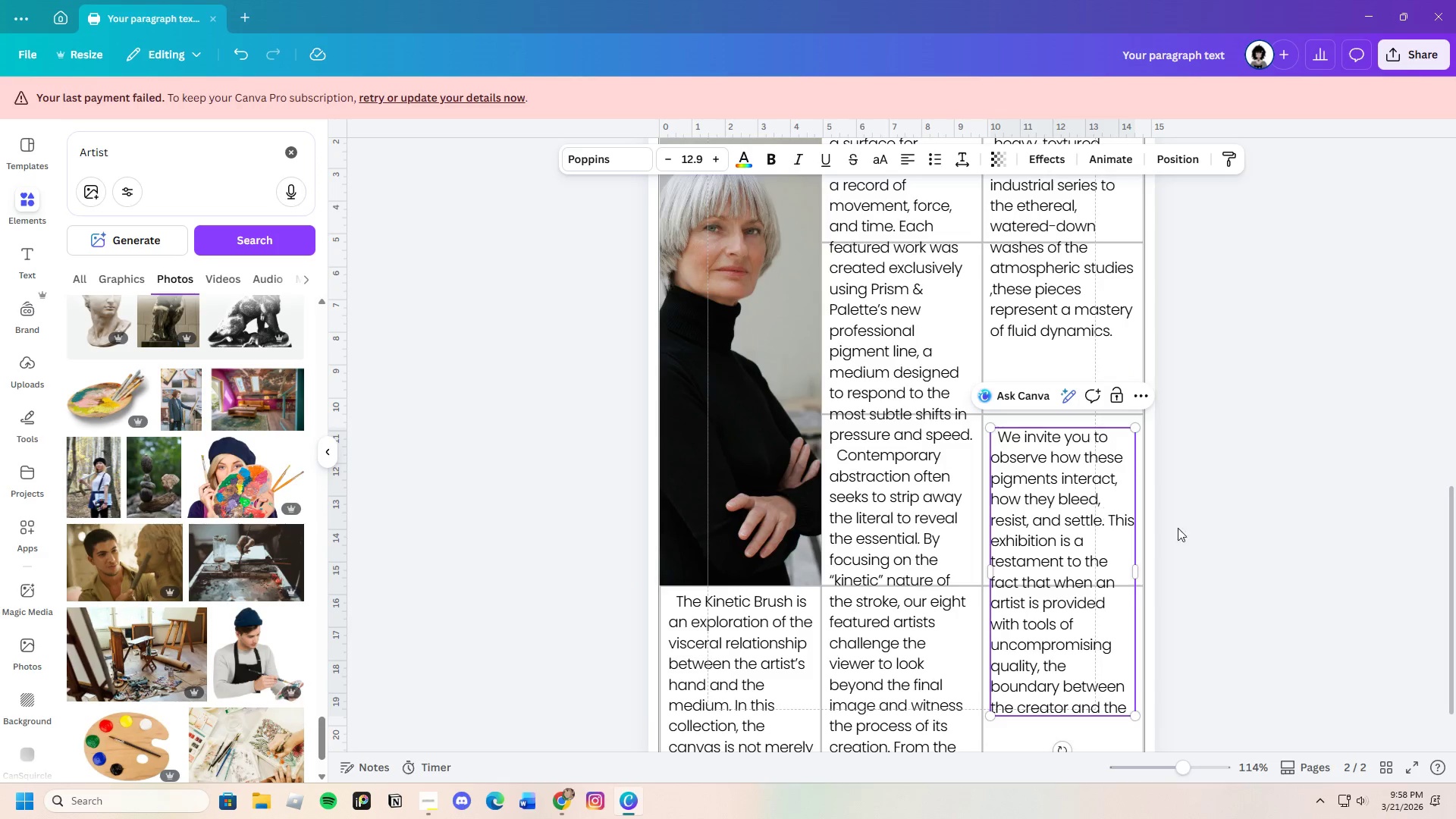 
left_click([1338, 532])
 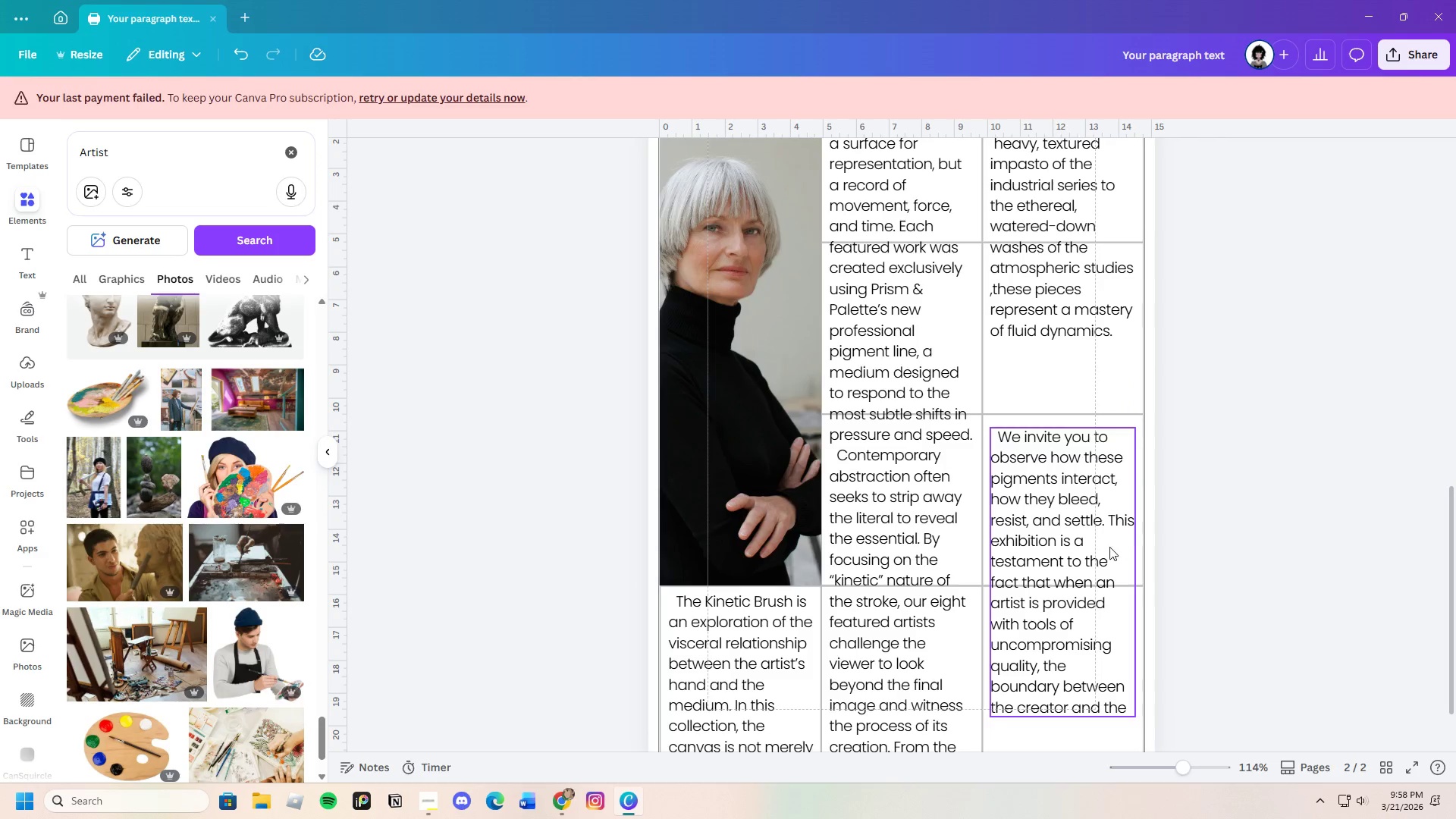 
left_click_drag(start_coordinate=[1102, 545], to_coordinate=[1099, 463])
 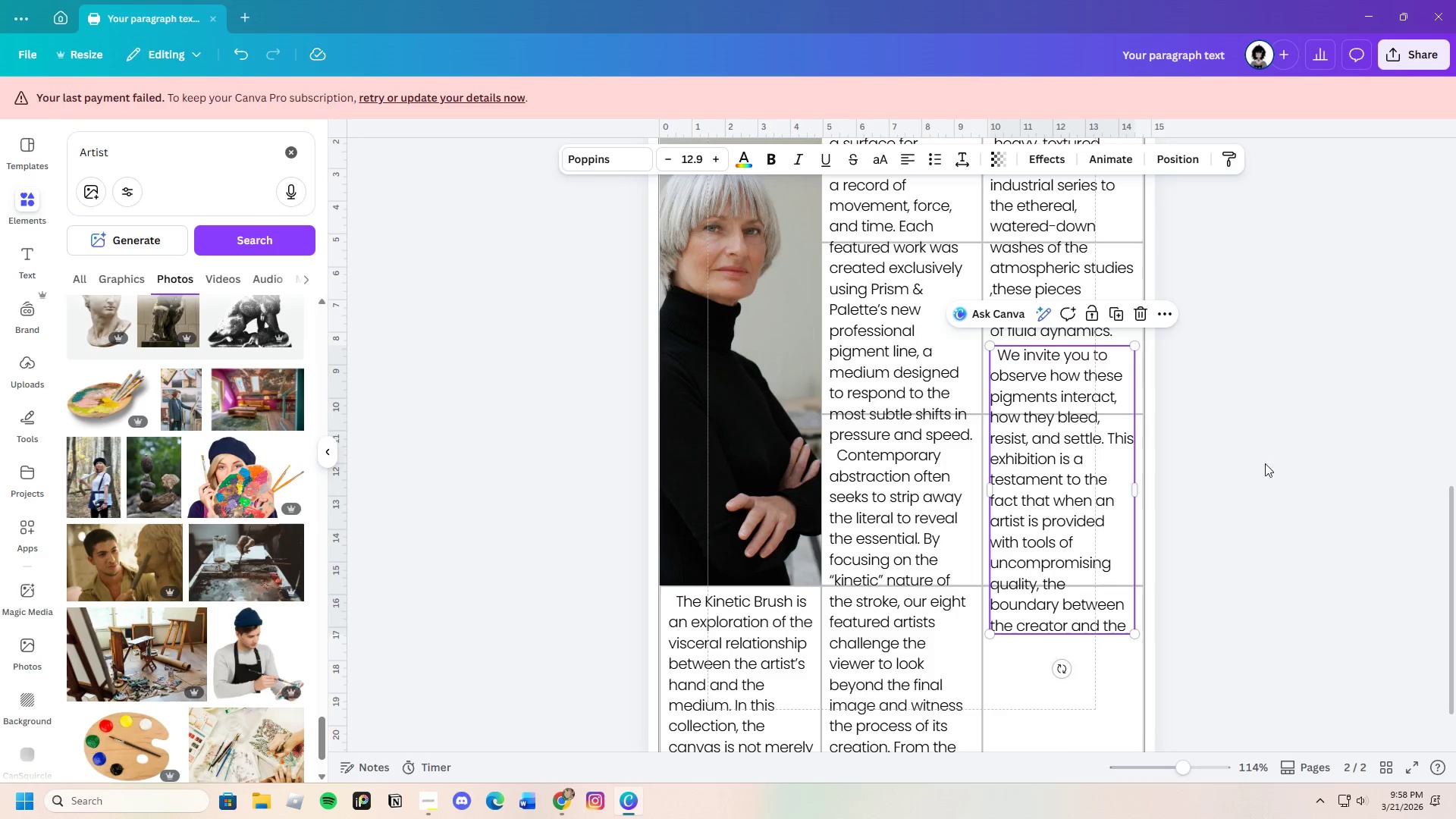 
left_click([1273, 463])
 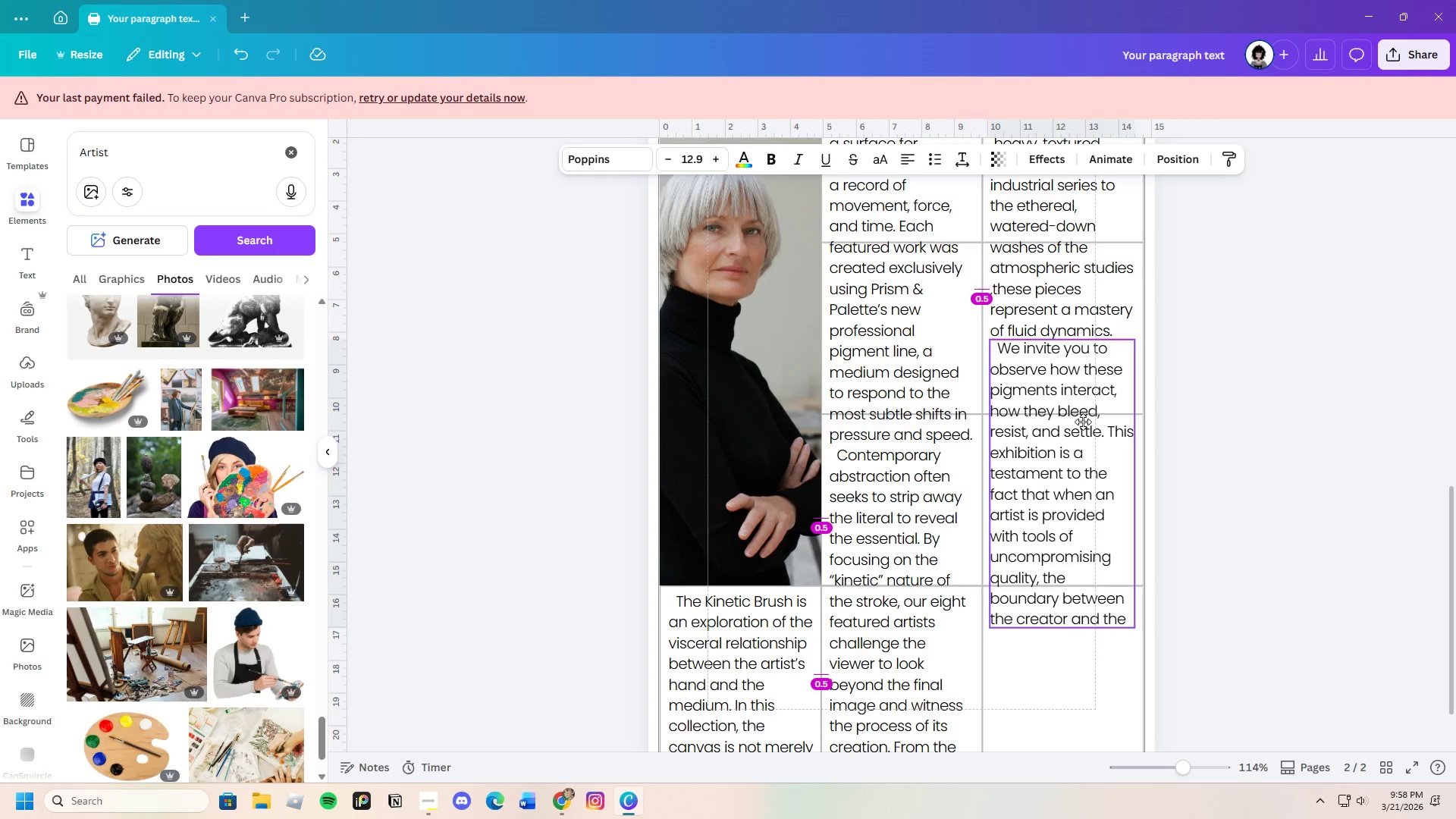 
left_click([1228, 444])
 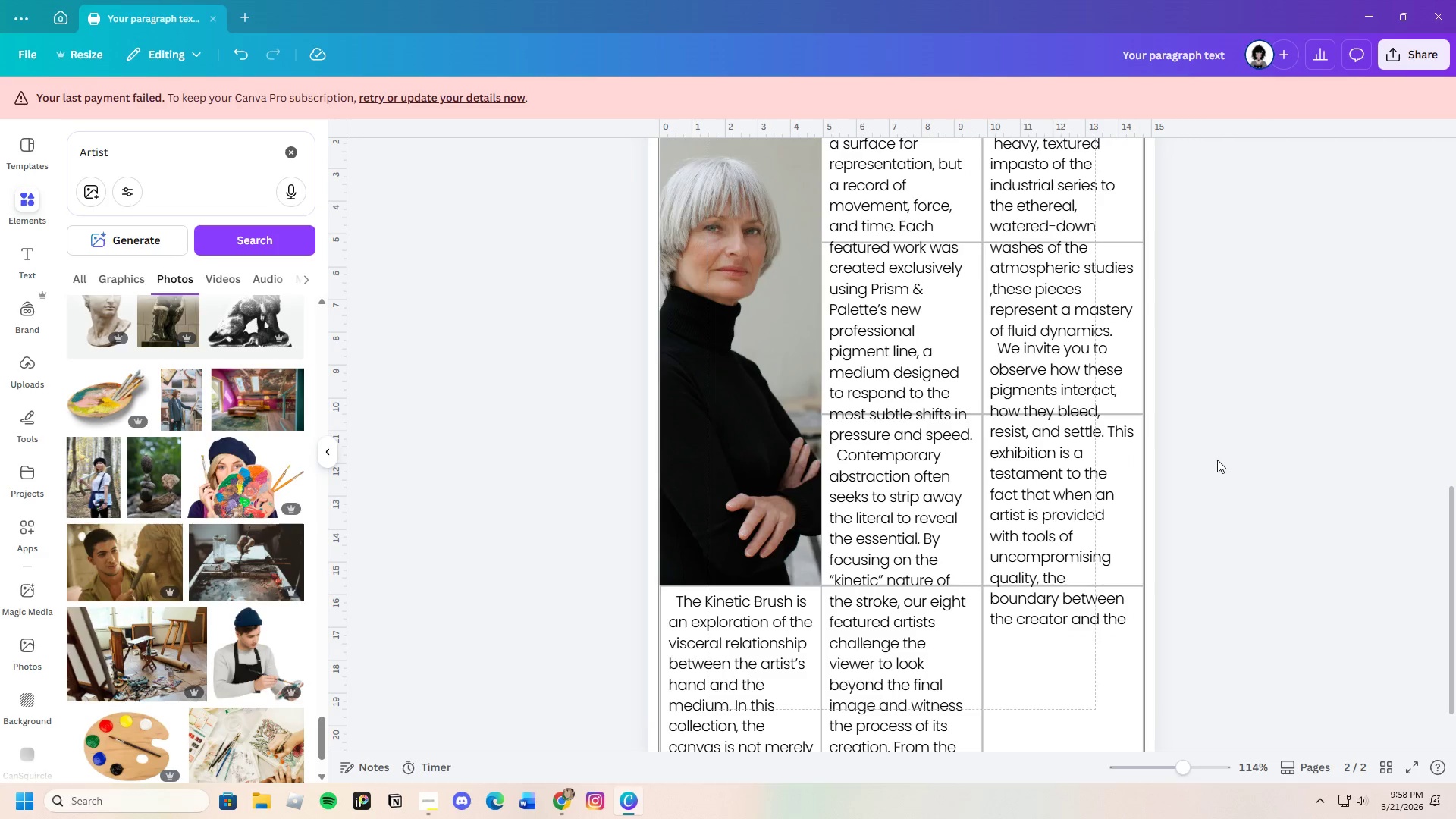 
scroll: coordinate [1213, 493], scroll_direction: down, amount: 1.0
 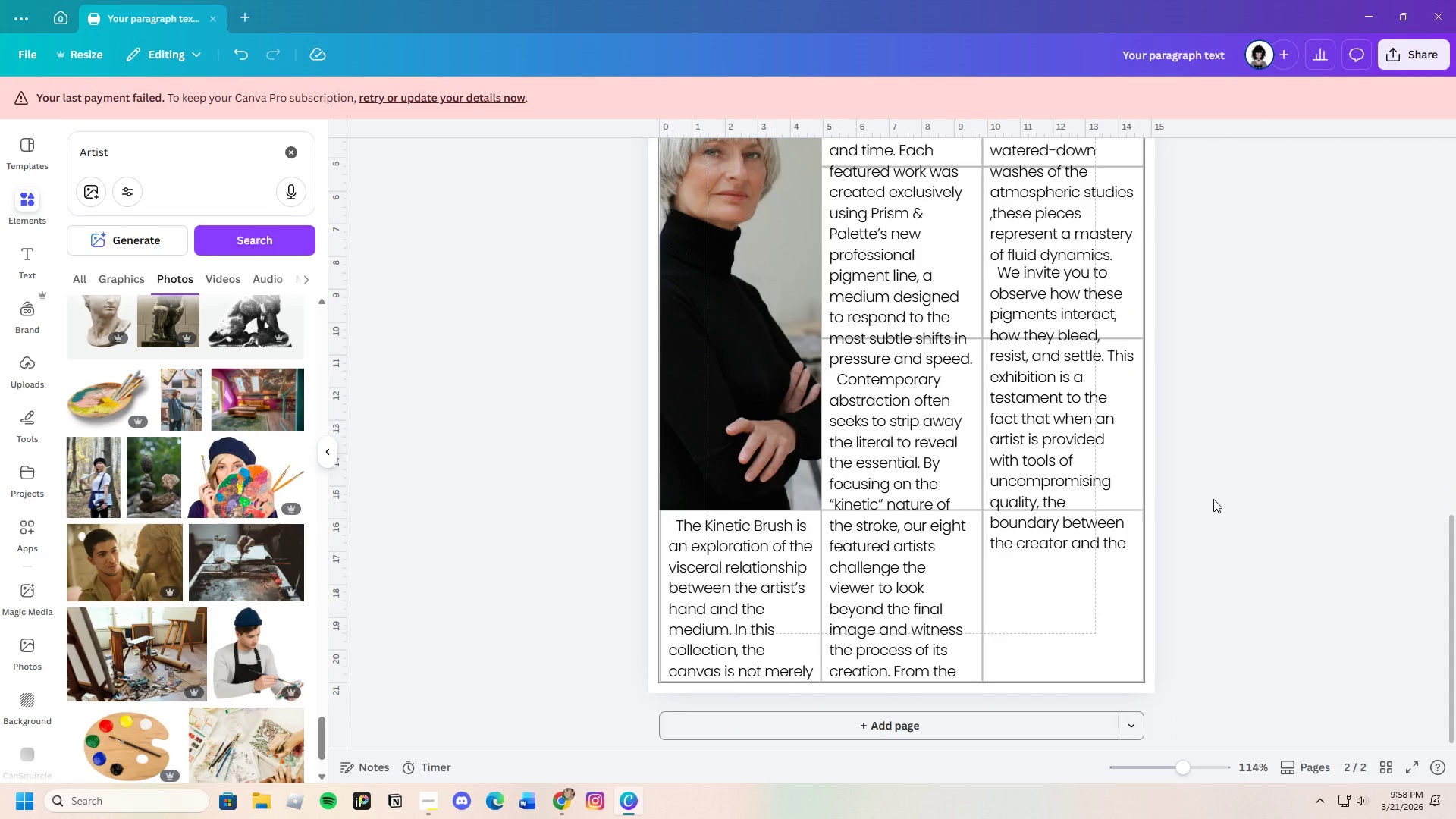 
scroll: coordinate [1213, 499], scroll_direction: up, amount: 1.0
 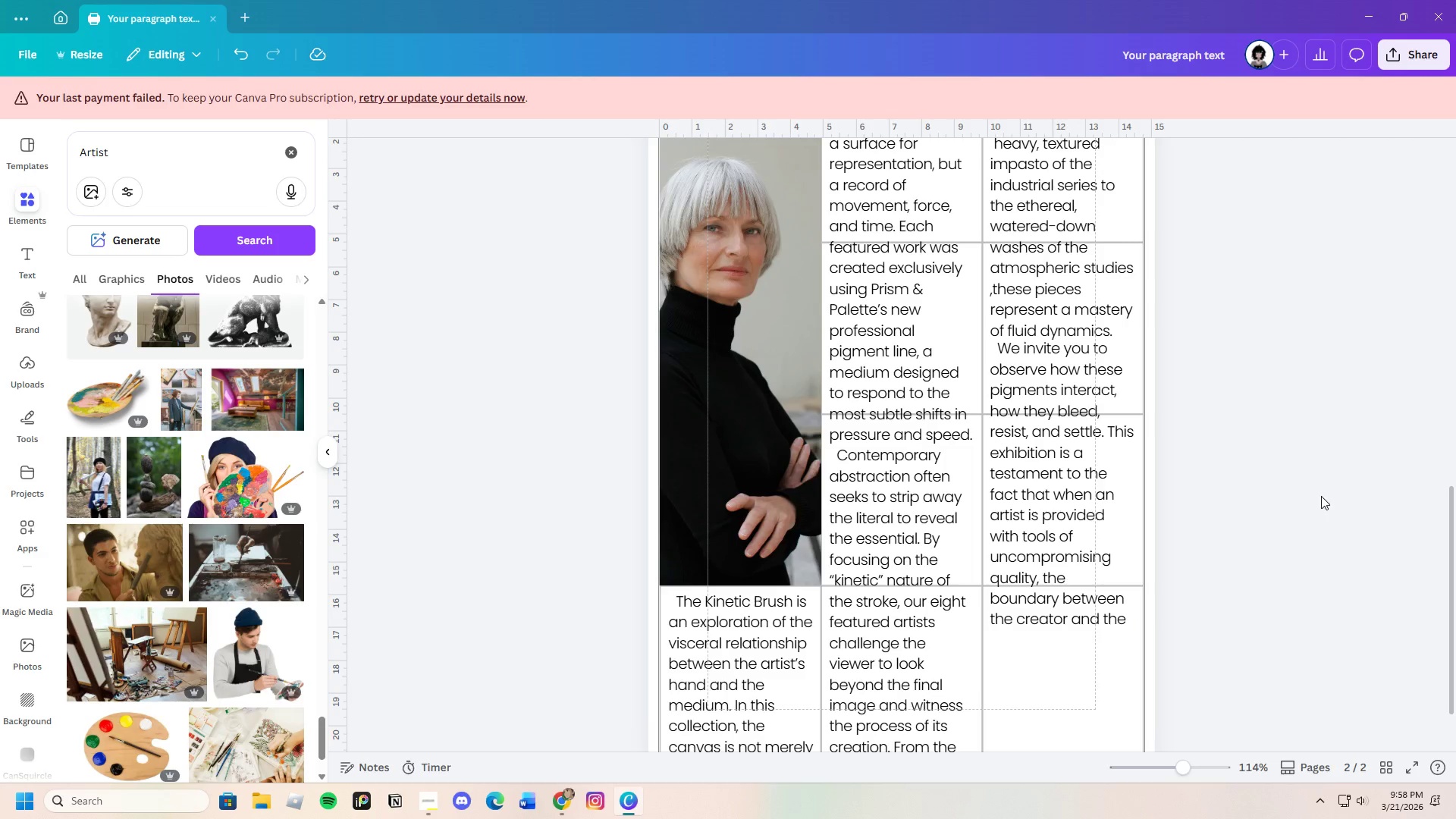 
left_click([1060, 437])
 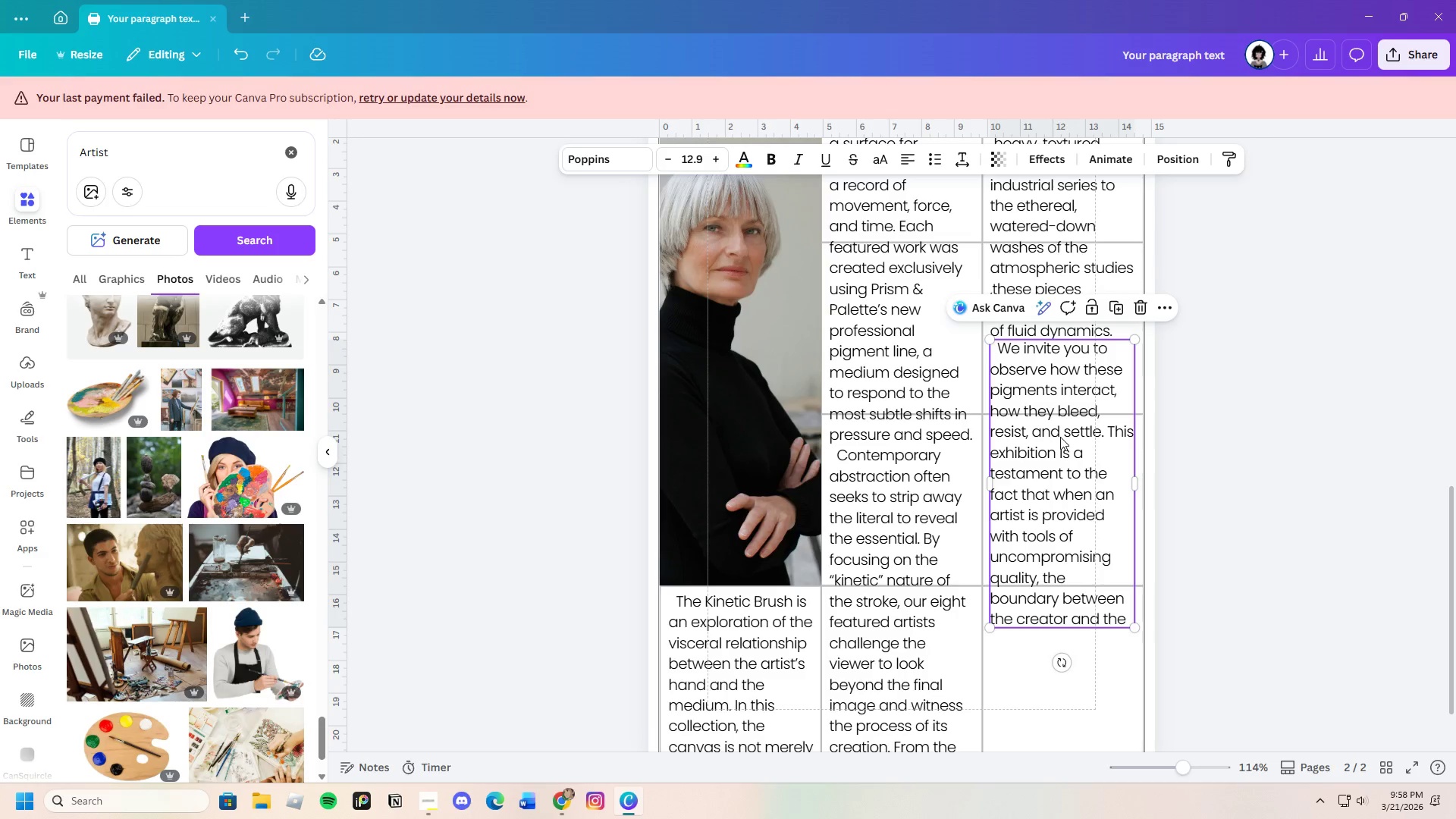 
left_click_drag(start_coordinate=[1060, 437], to_coordinate=[1059, 442])
 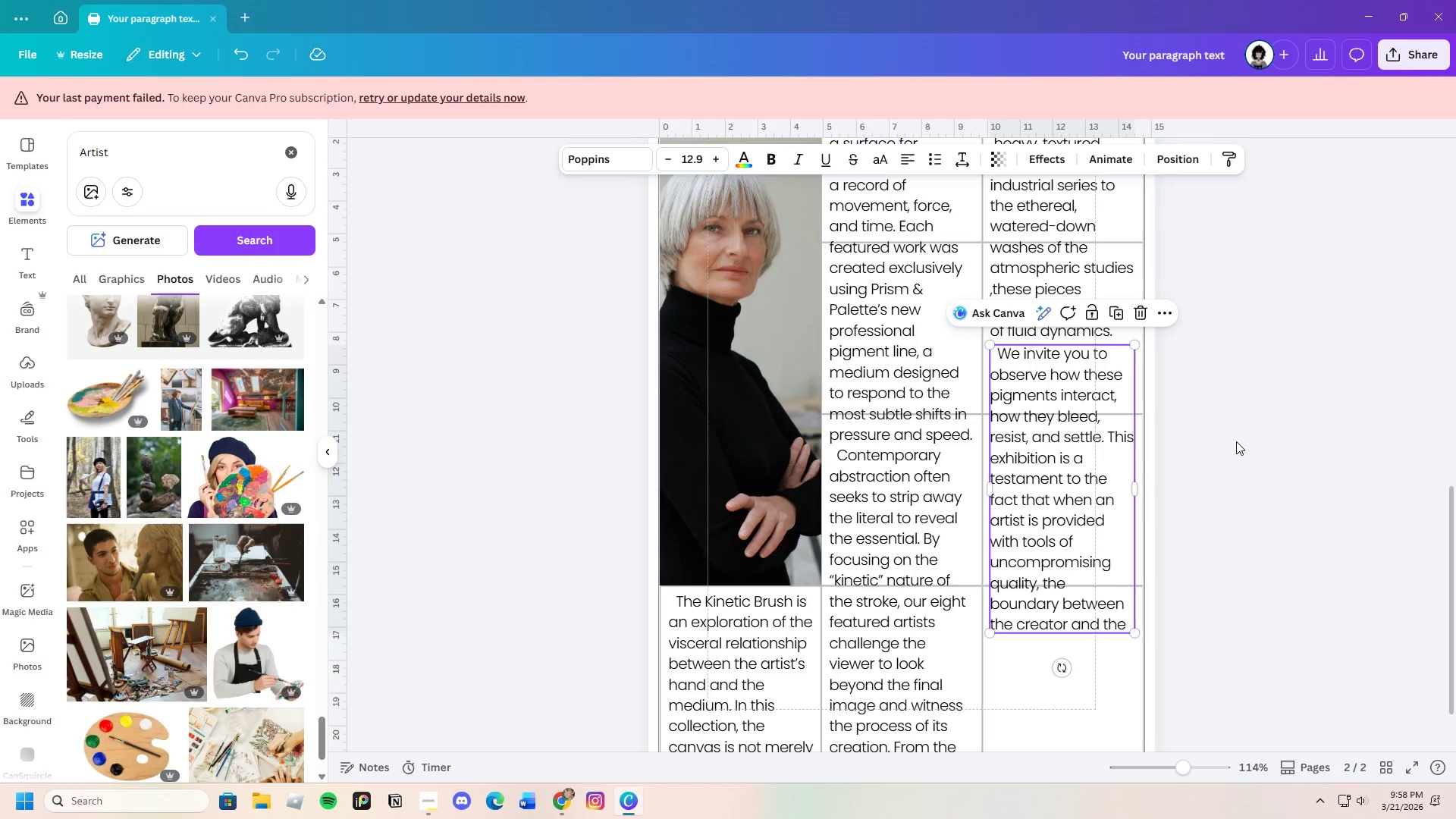 
left_click([1236, 441])
 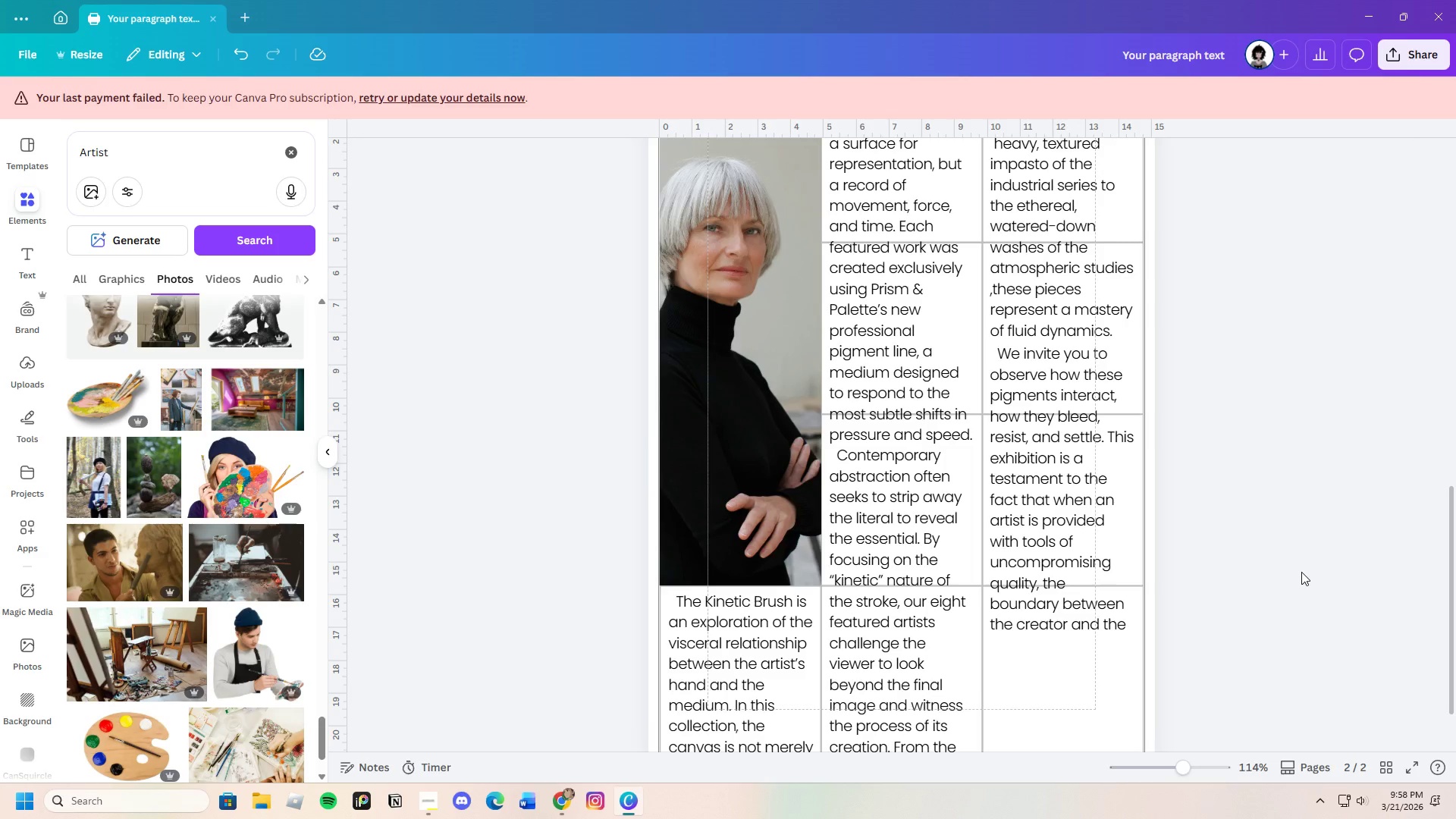 
scroll: coordinate [1302, 572], scroll_direction: down, amount: 2.0
 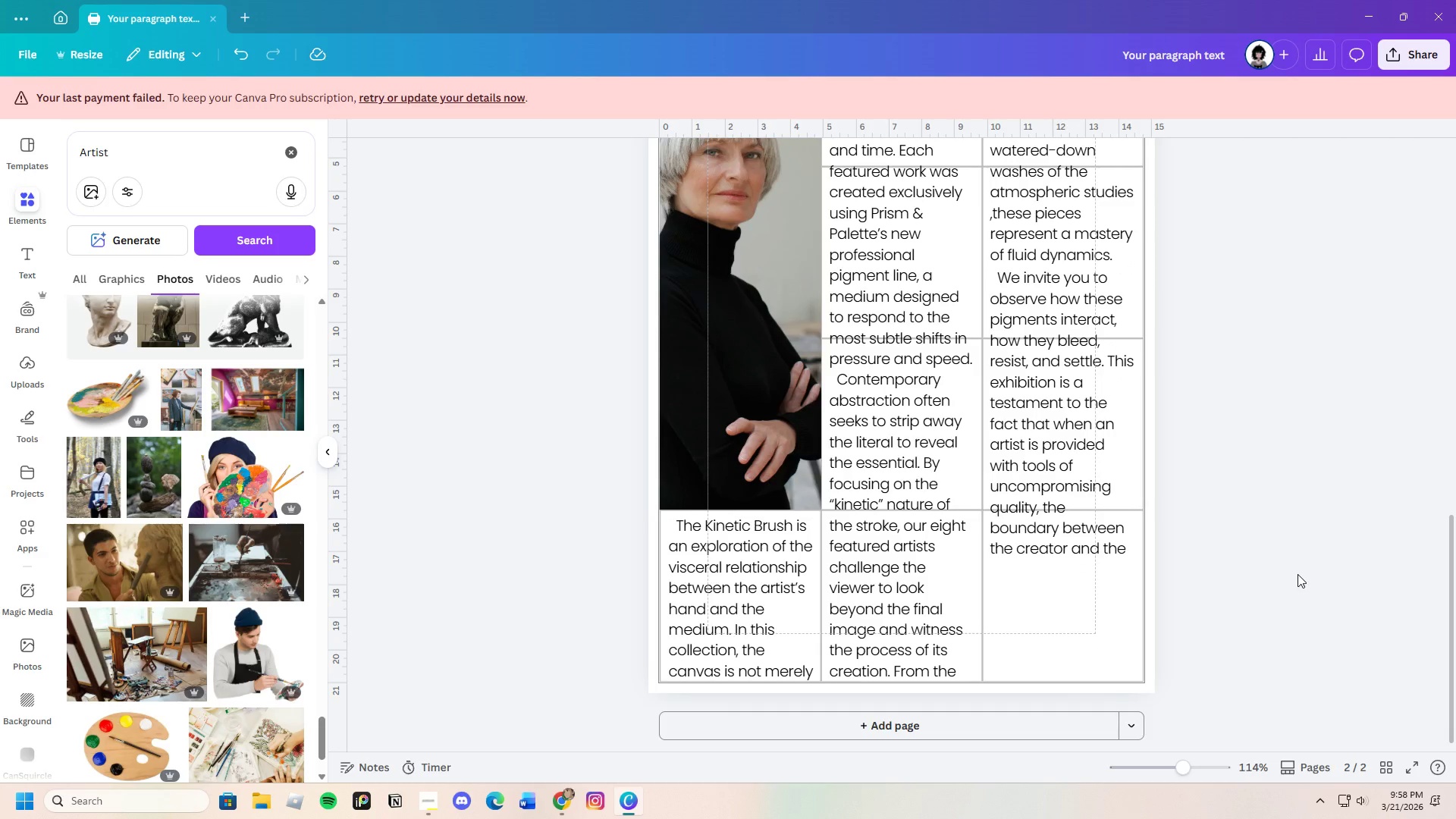 
scroll: coordinate [1298, 574], scroll_direction: none, amount: 0.0
 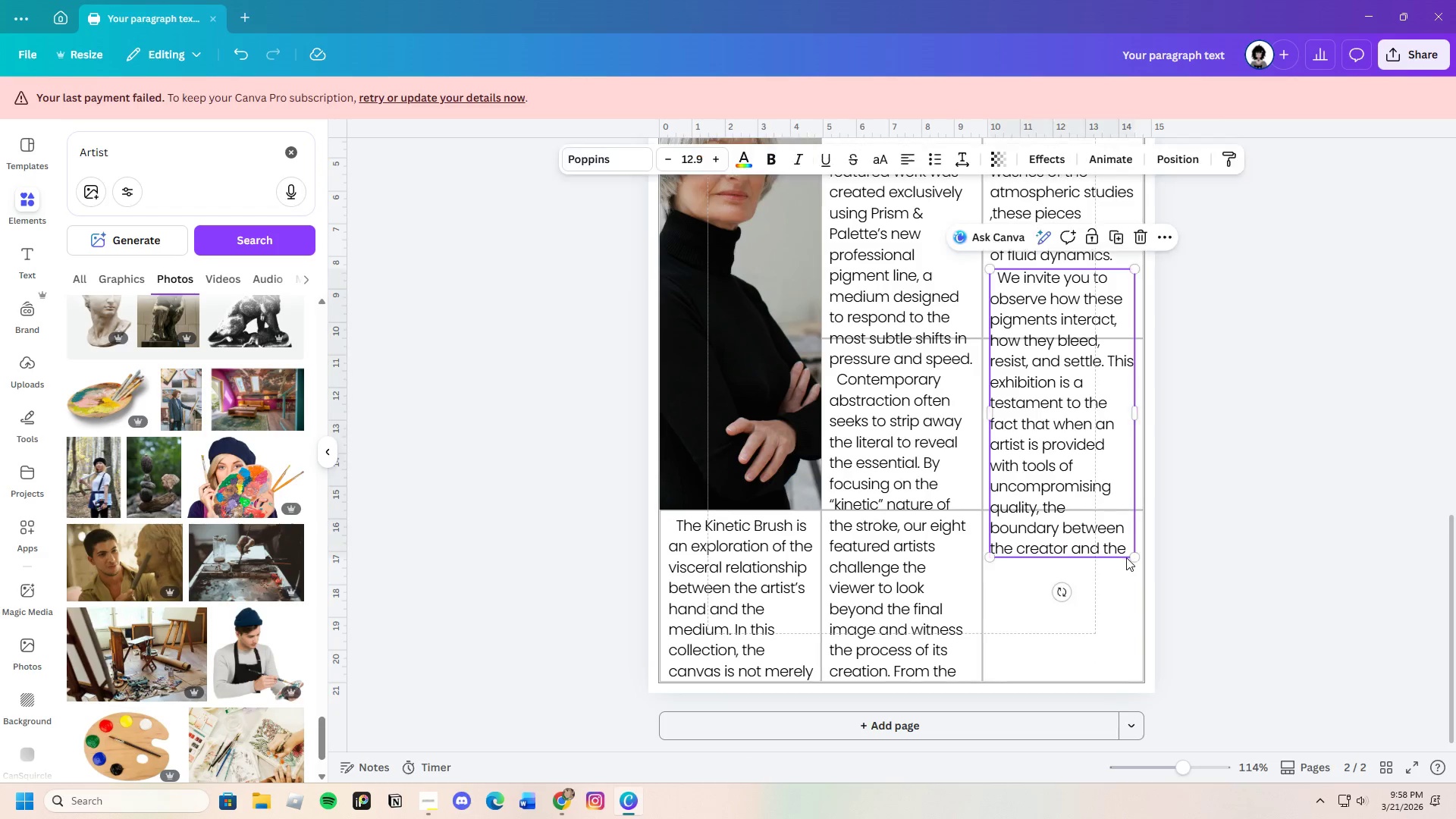 
double_click([1126, 551])
 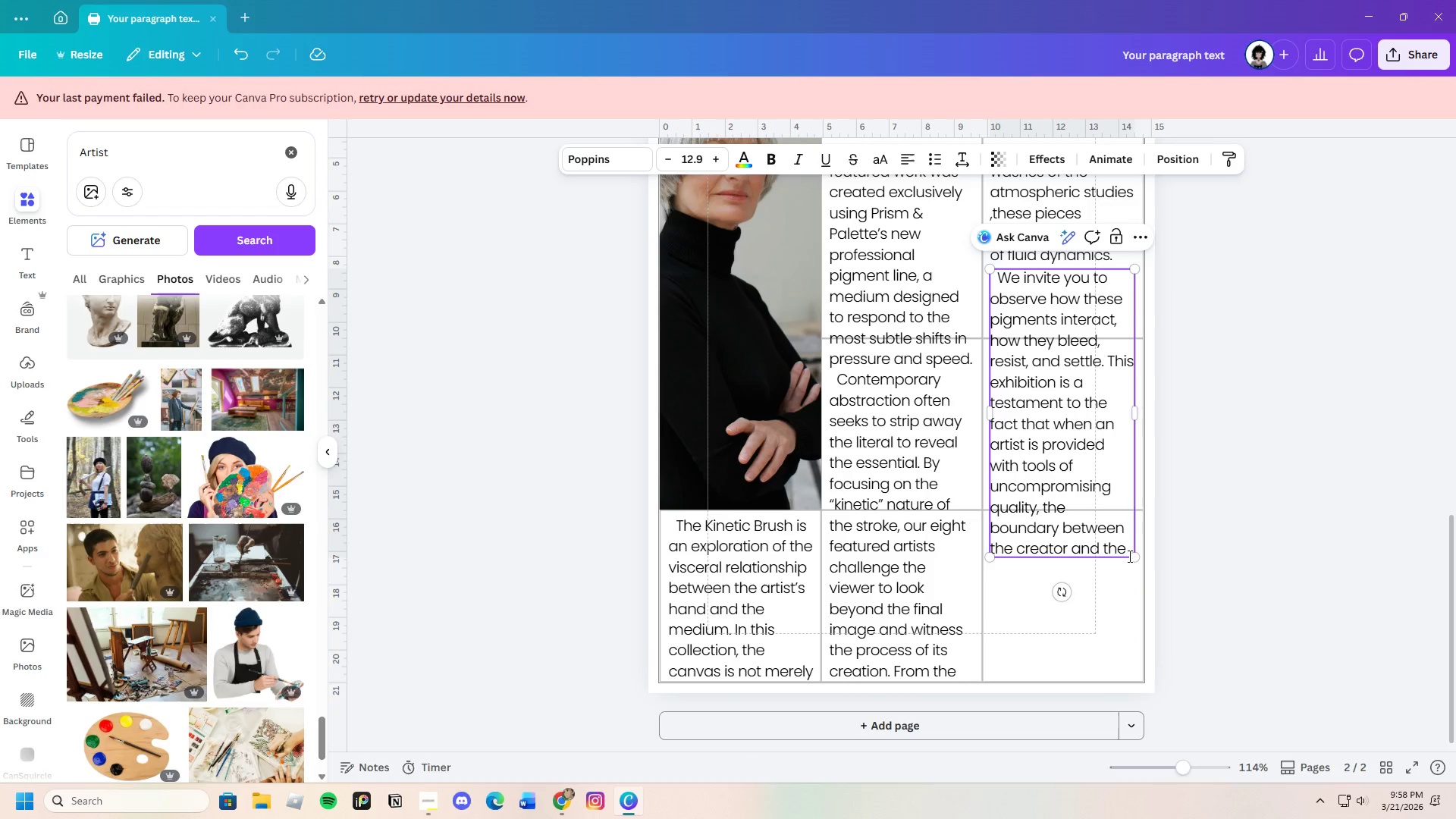 
key(Space)
 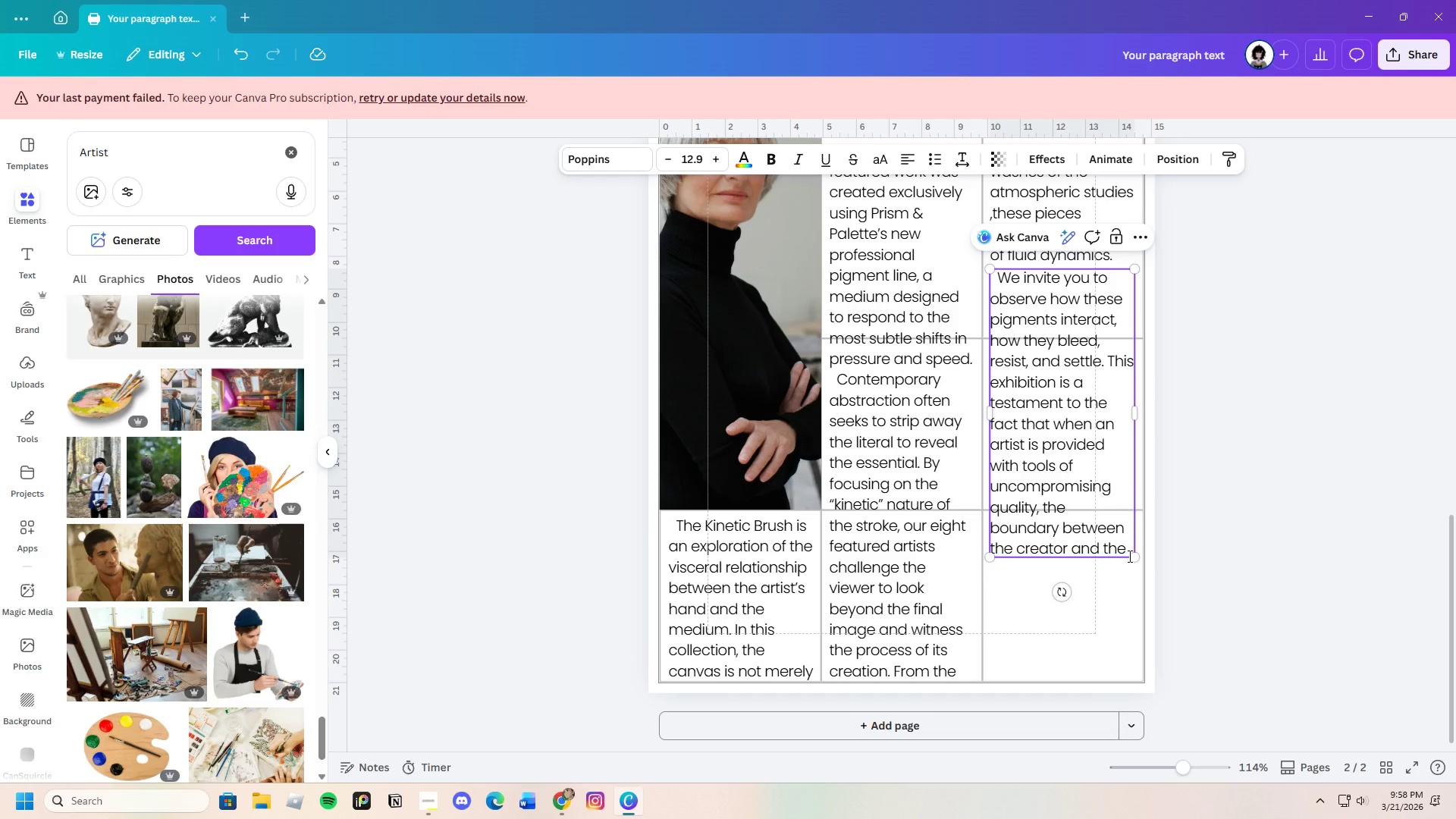 
wait(9.81)
 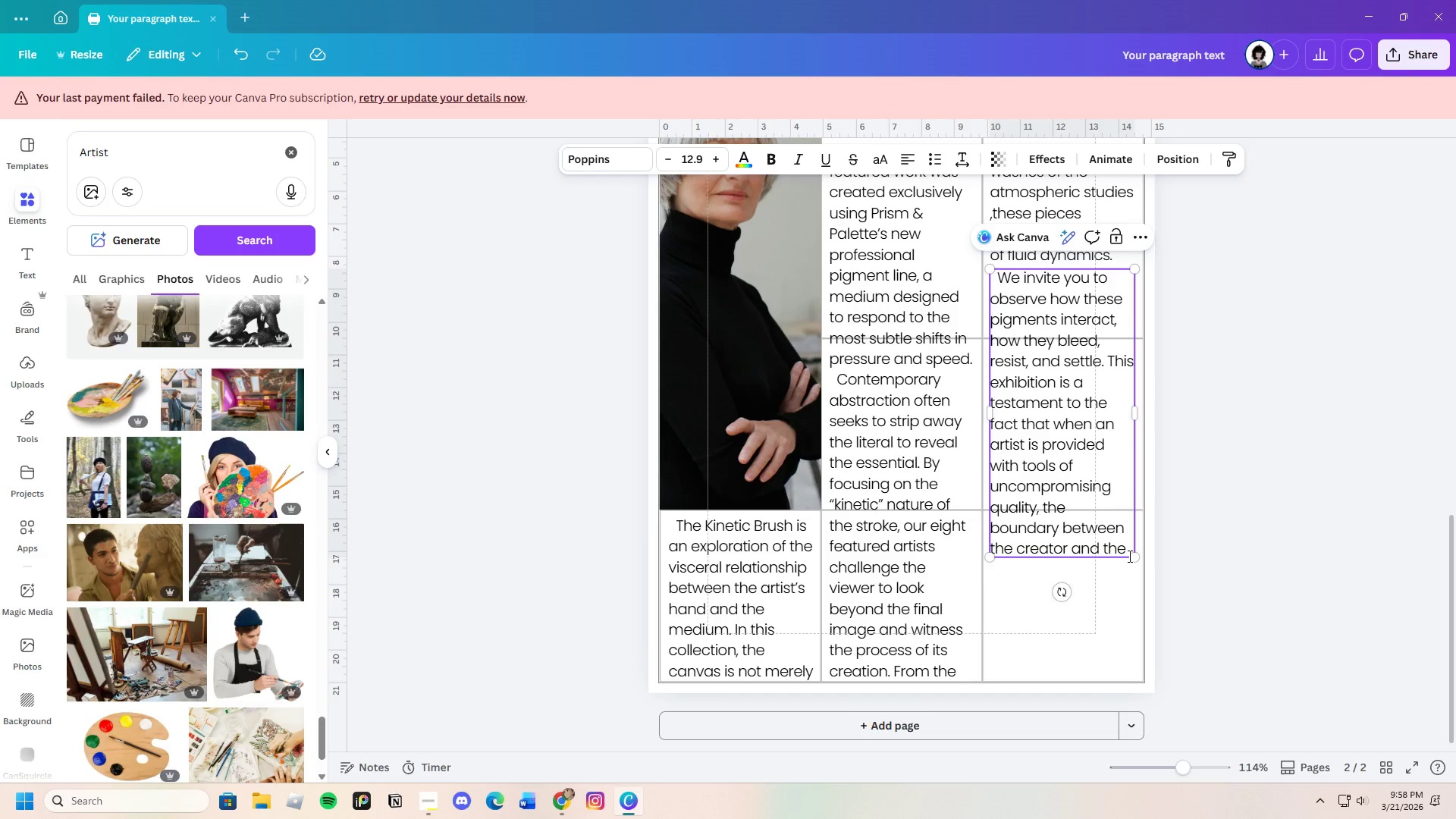 
type(creation )
 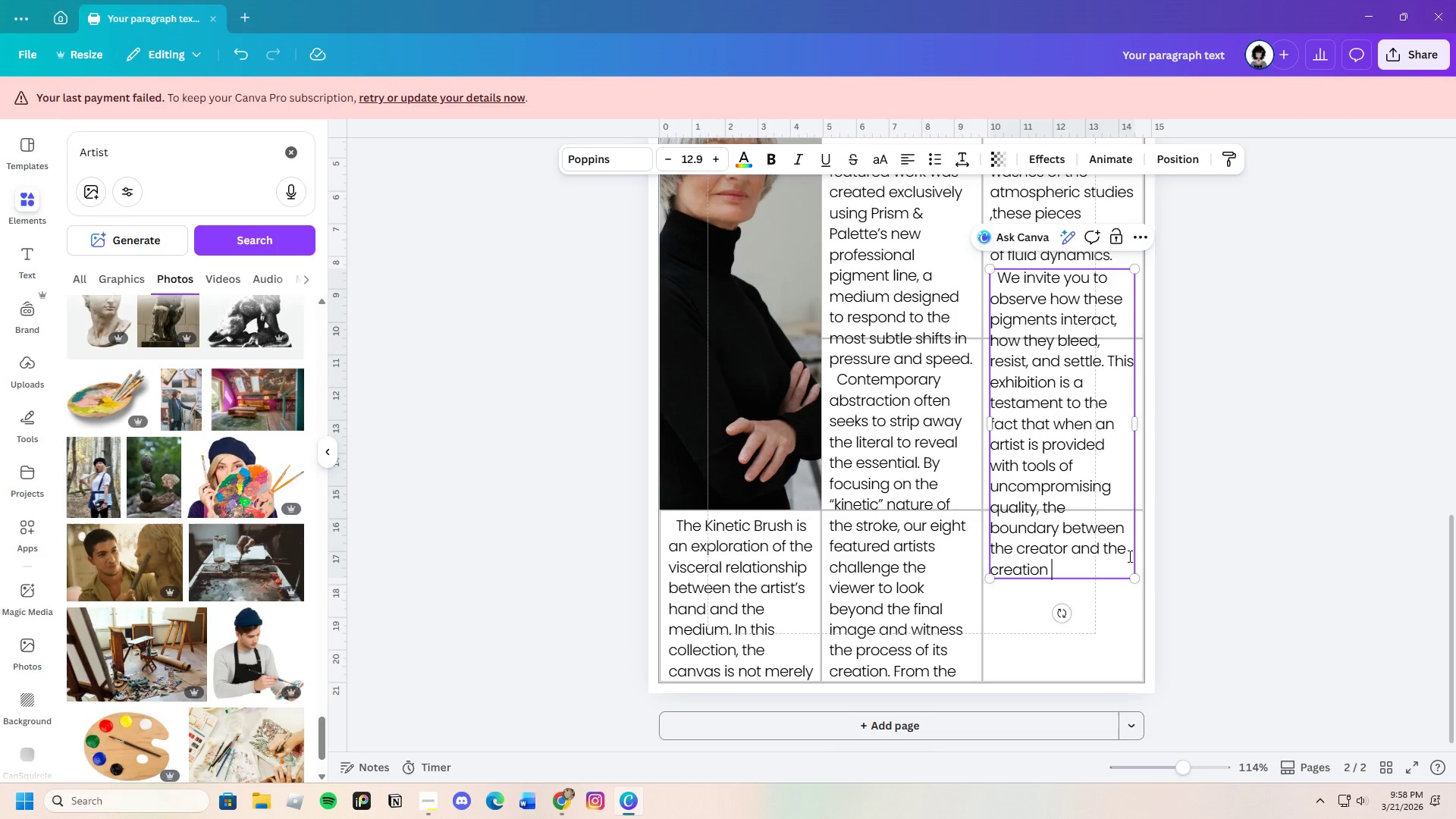 
type(begins to s)
key(Backspace)
type(dissolve. Welcome a )
 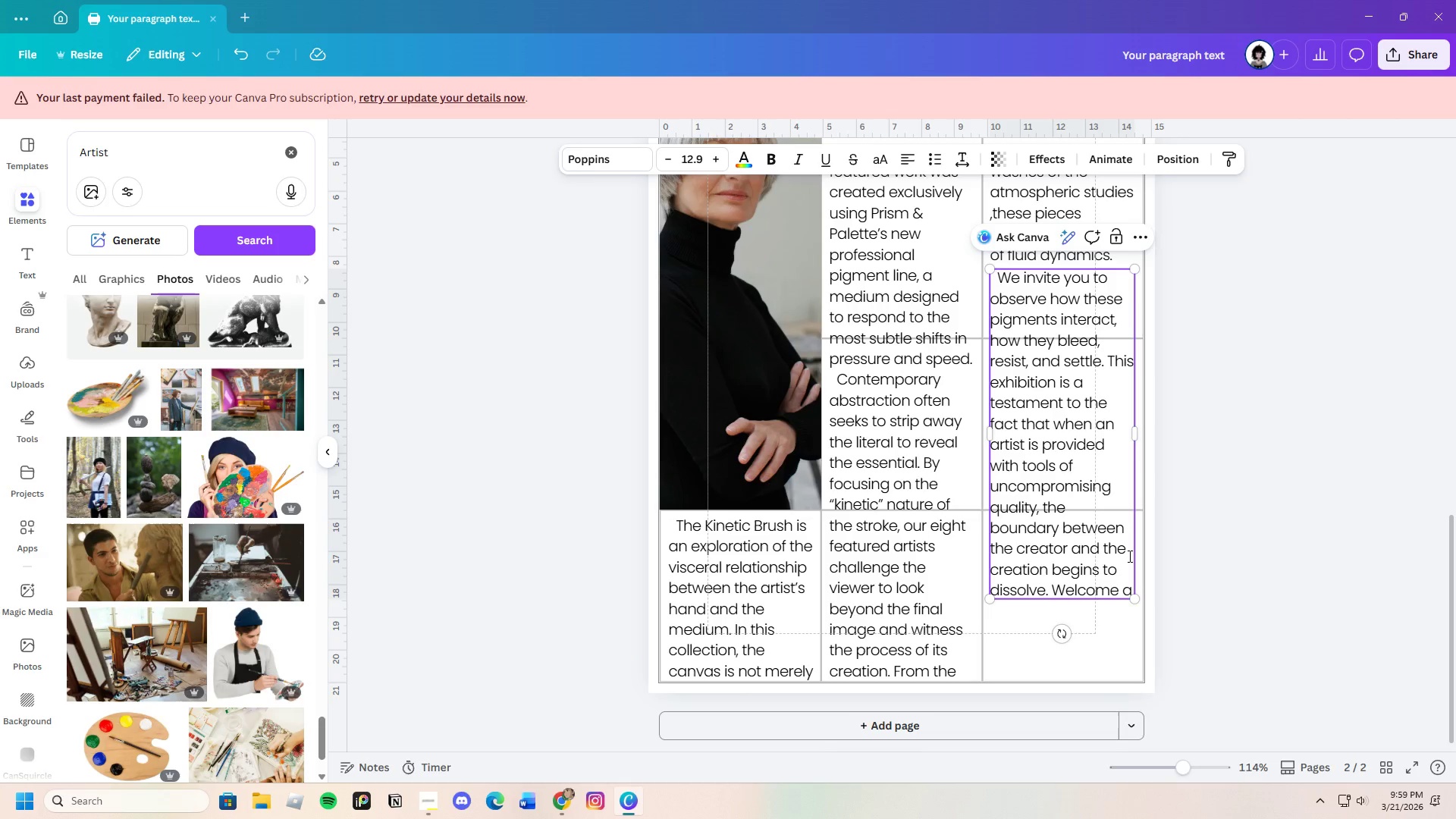 
wait(5.38)
 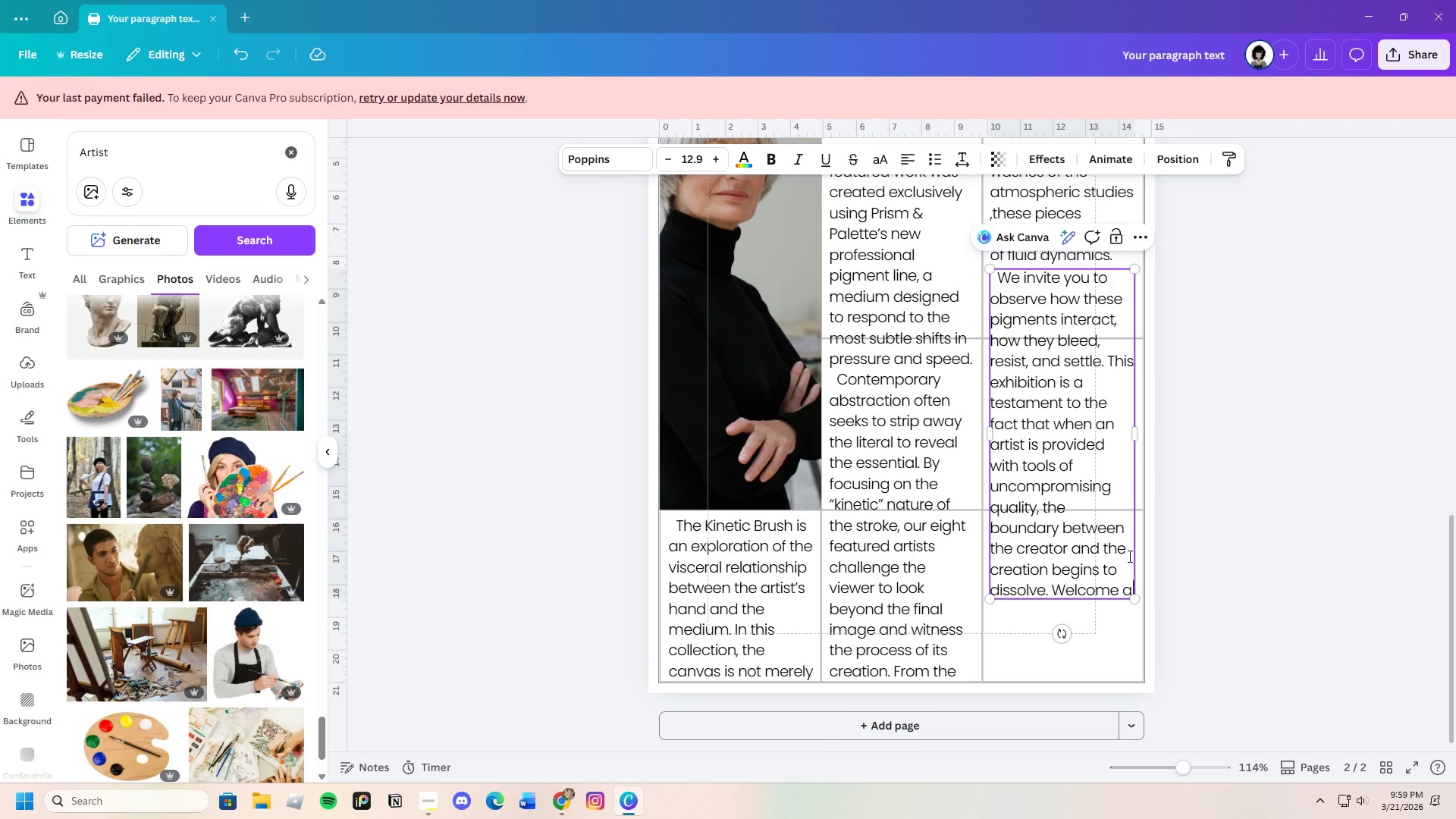 
key(Backspace)
 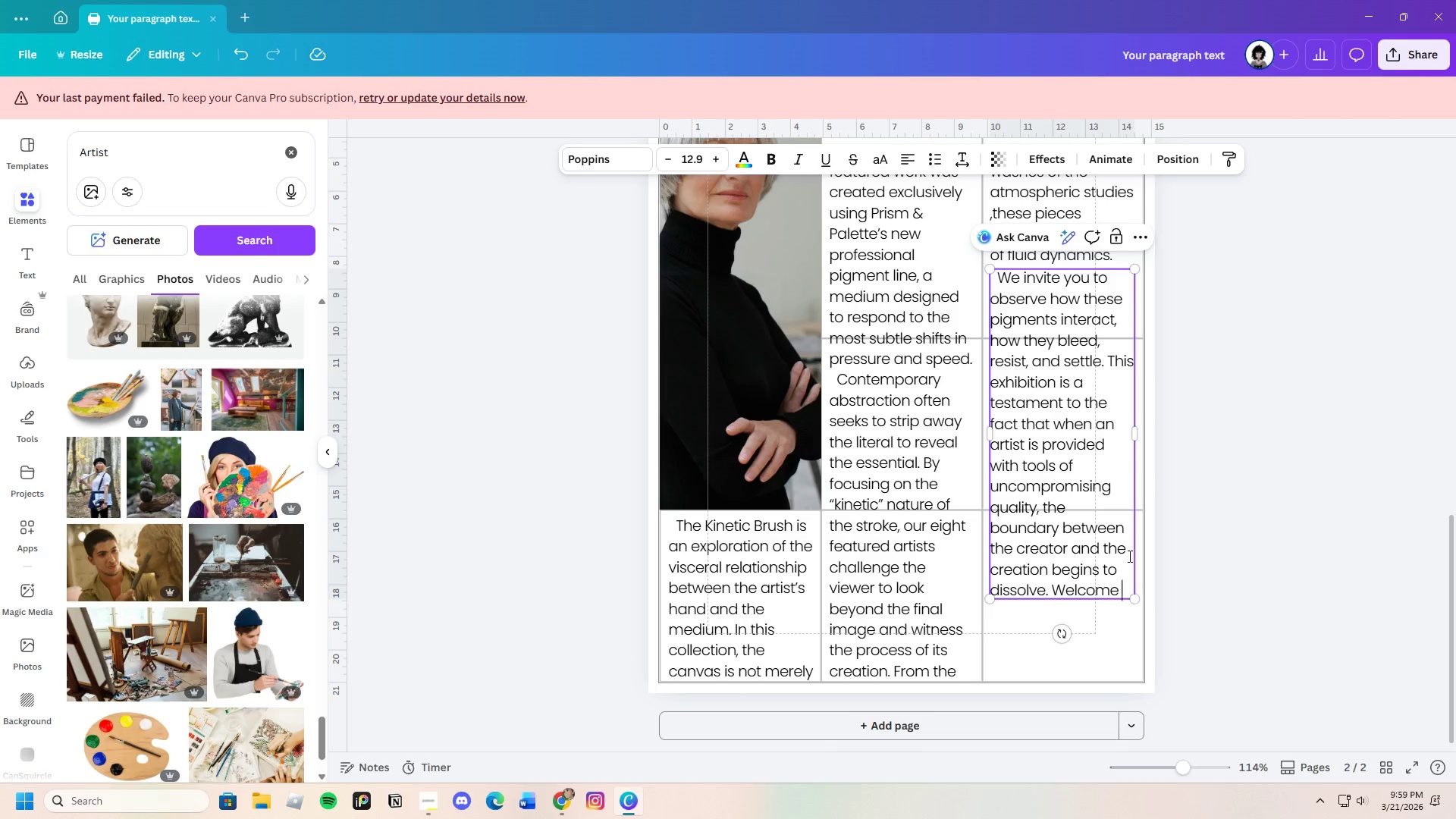 
key(Backspace)
 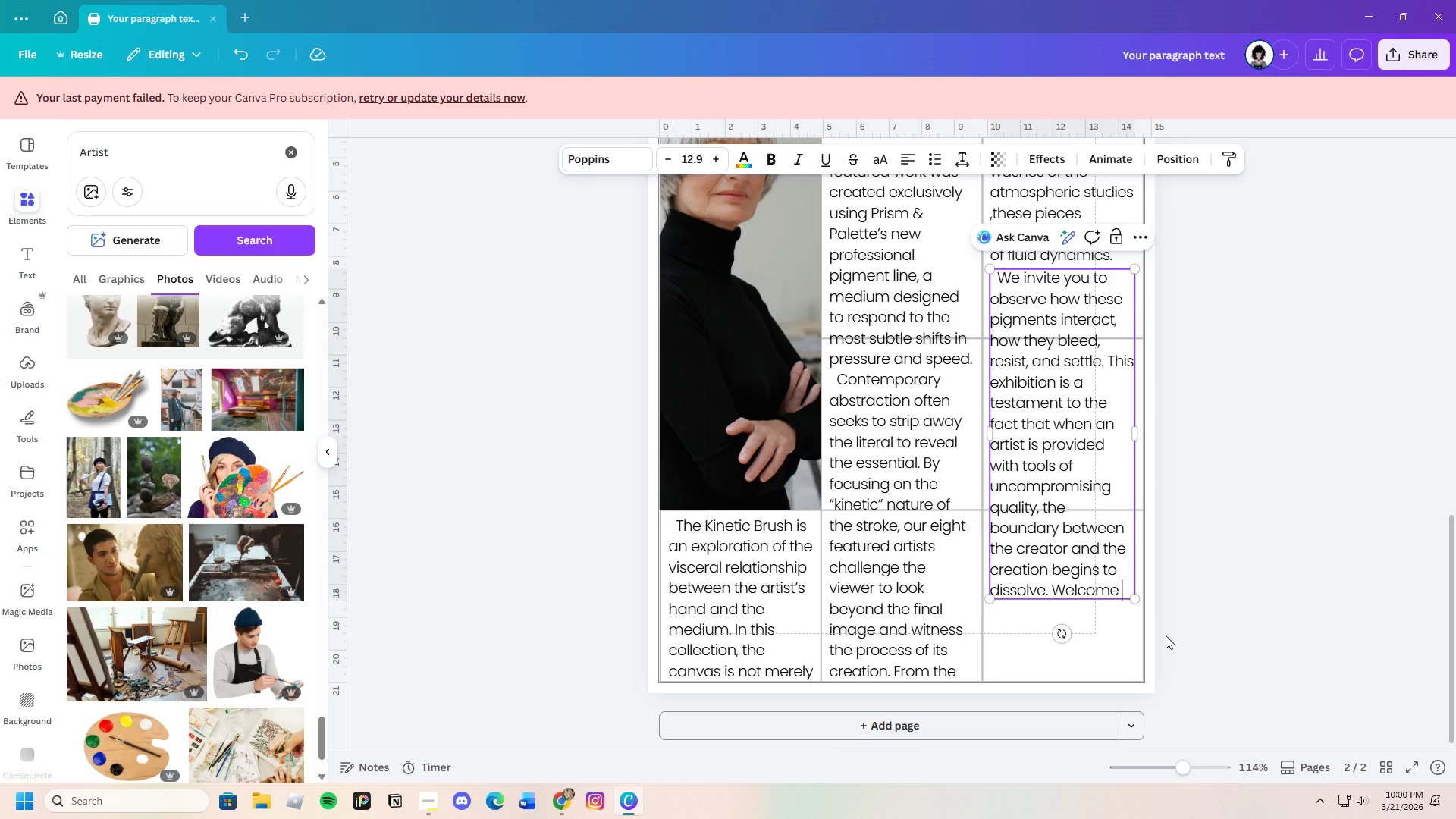 
wait(108.12)
 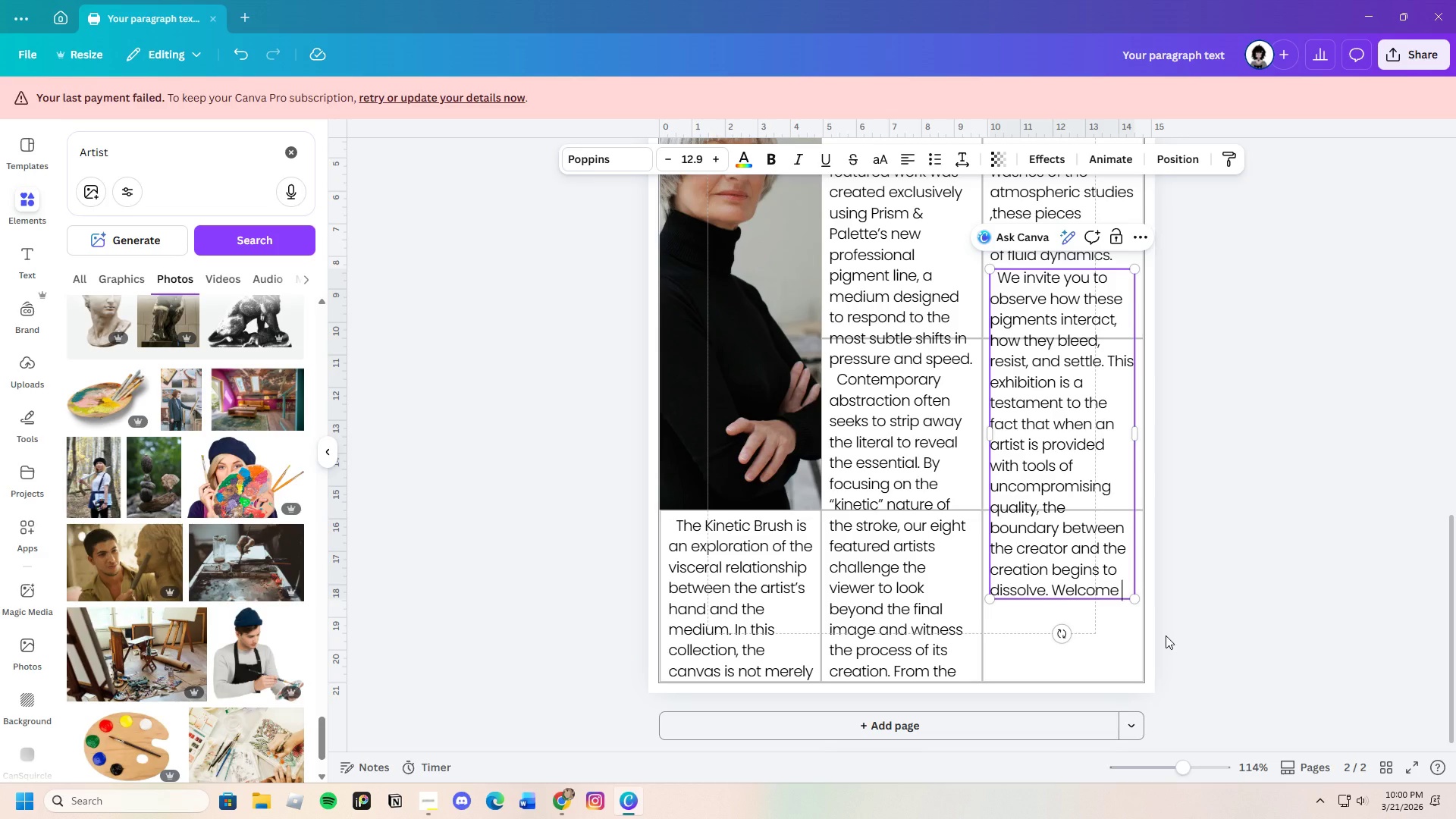 
type(to a study )
 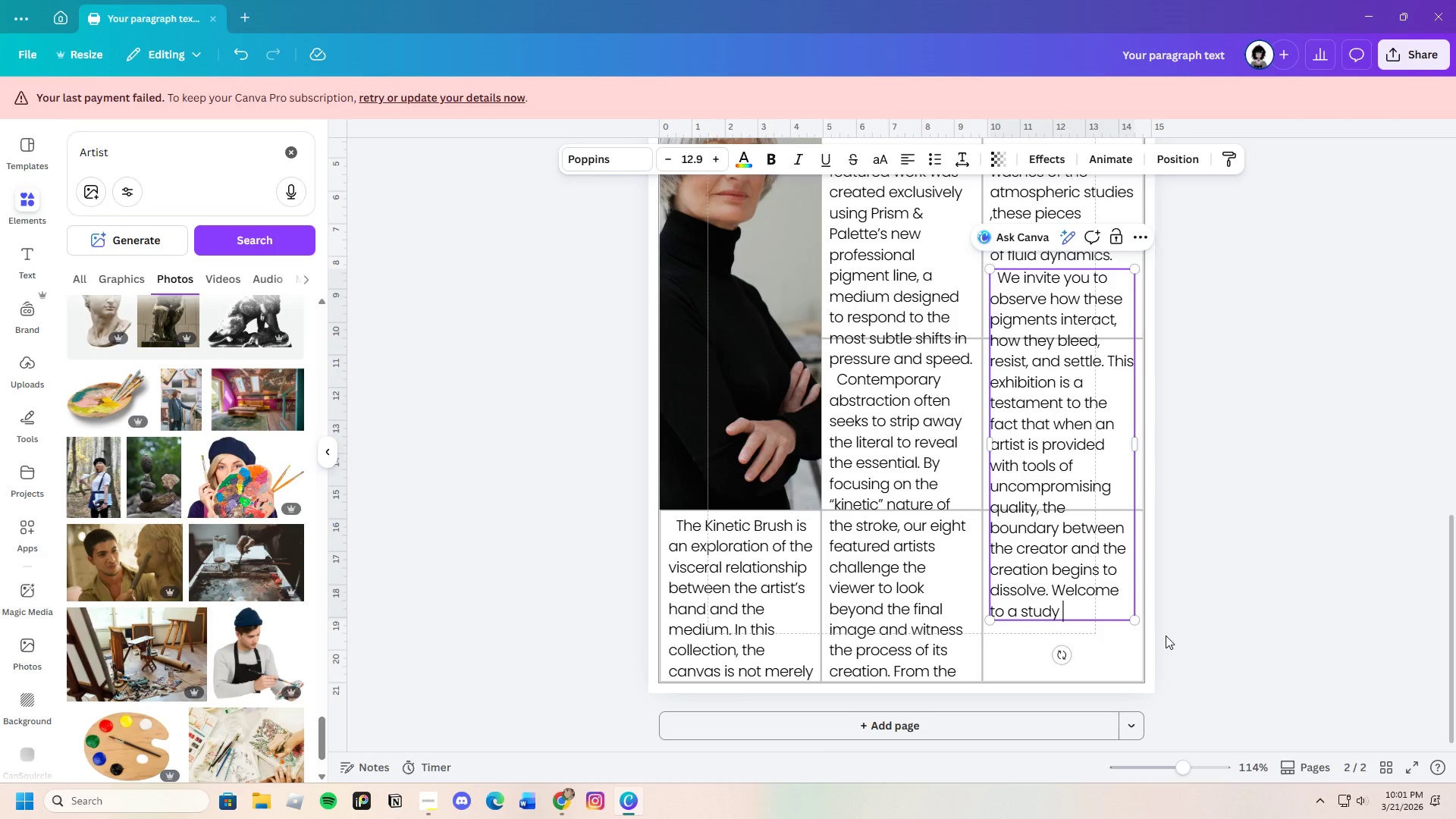 
type(of energy )
key(Backspace)
type(, captured )
 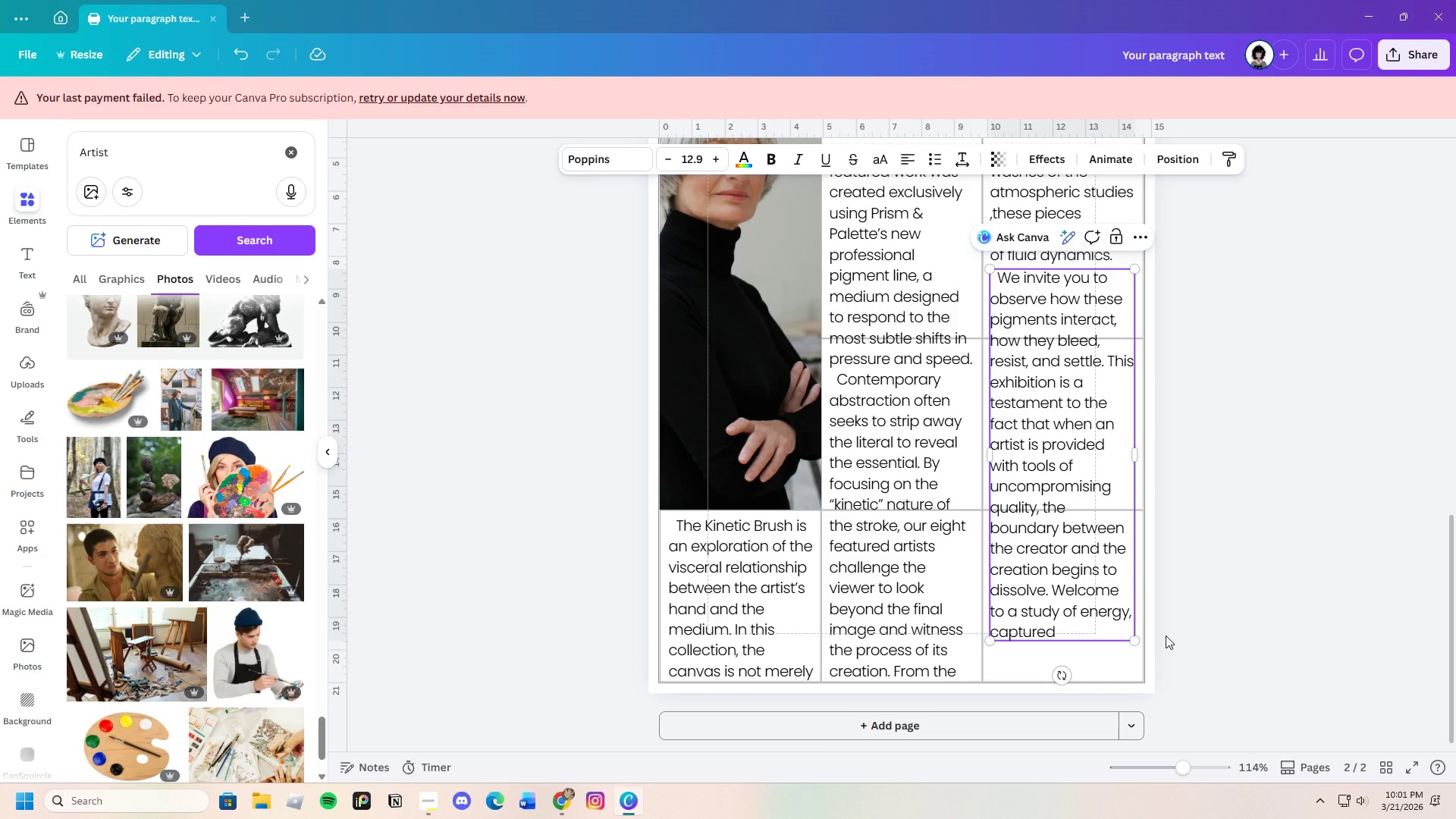 
wait(6.77)
 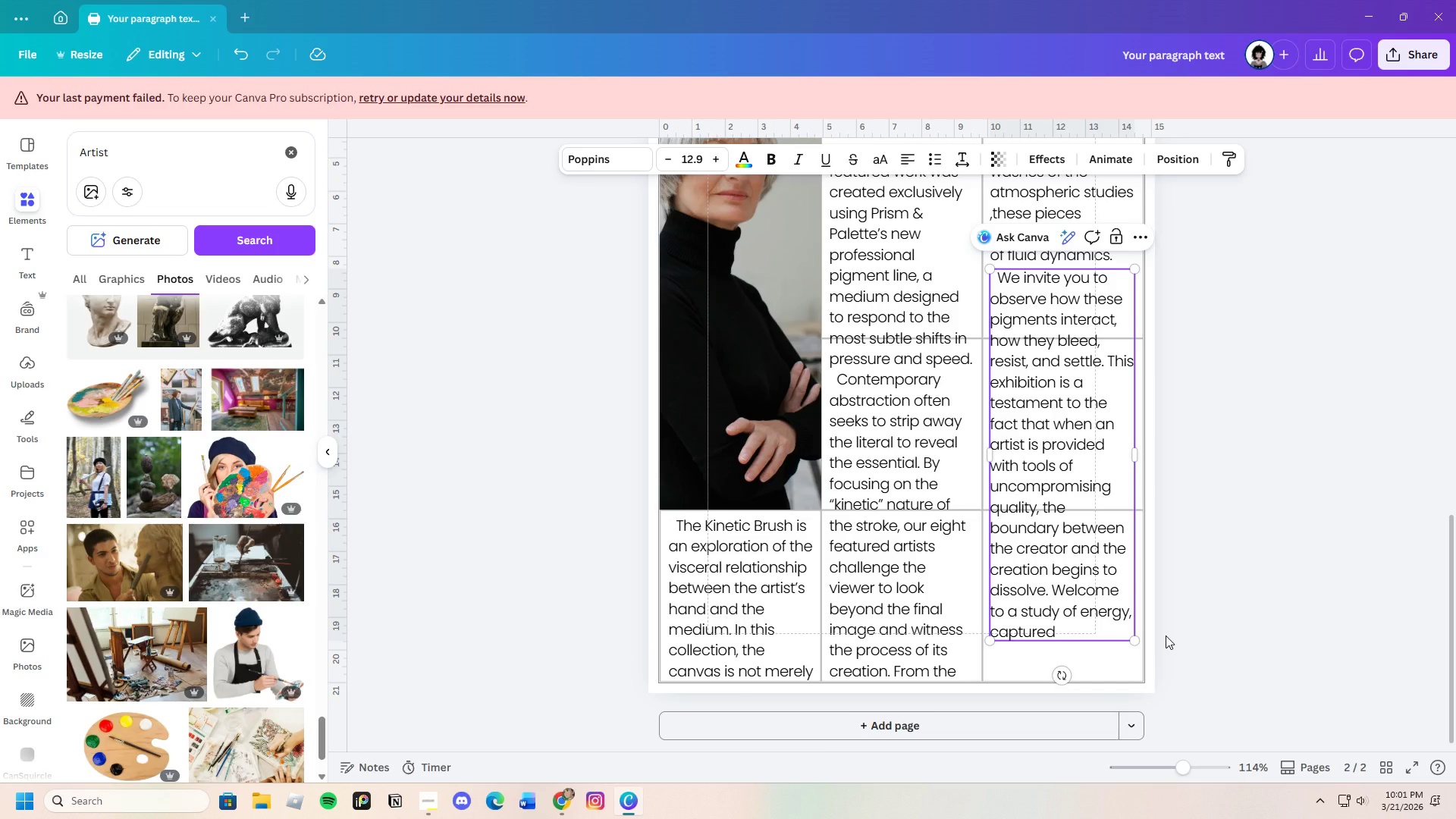 
type(in p[)
key(Backspace)
type(ign)
key(Backspace)
type(ment.)
key(Backspace)
key(Backspace)
key(Backspace)
type(nt.)
 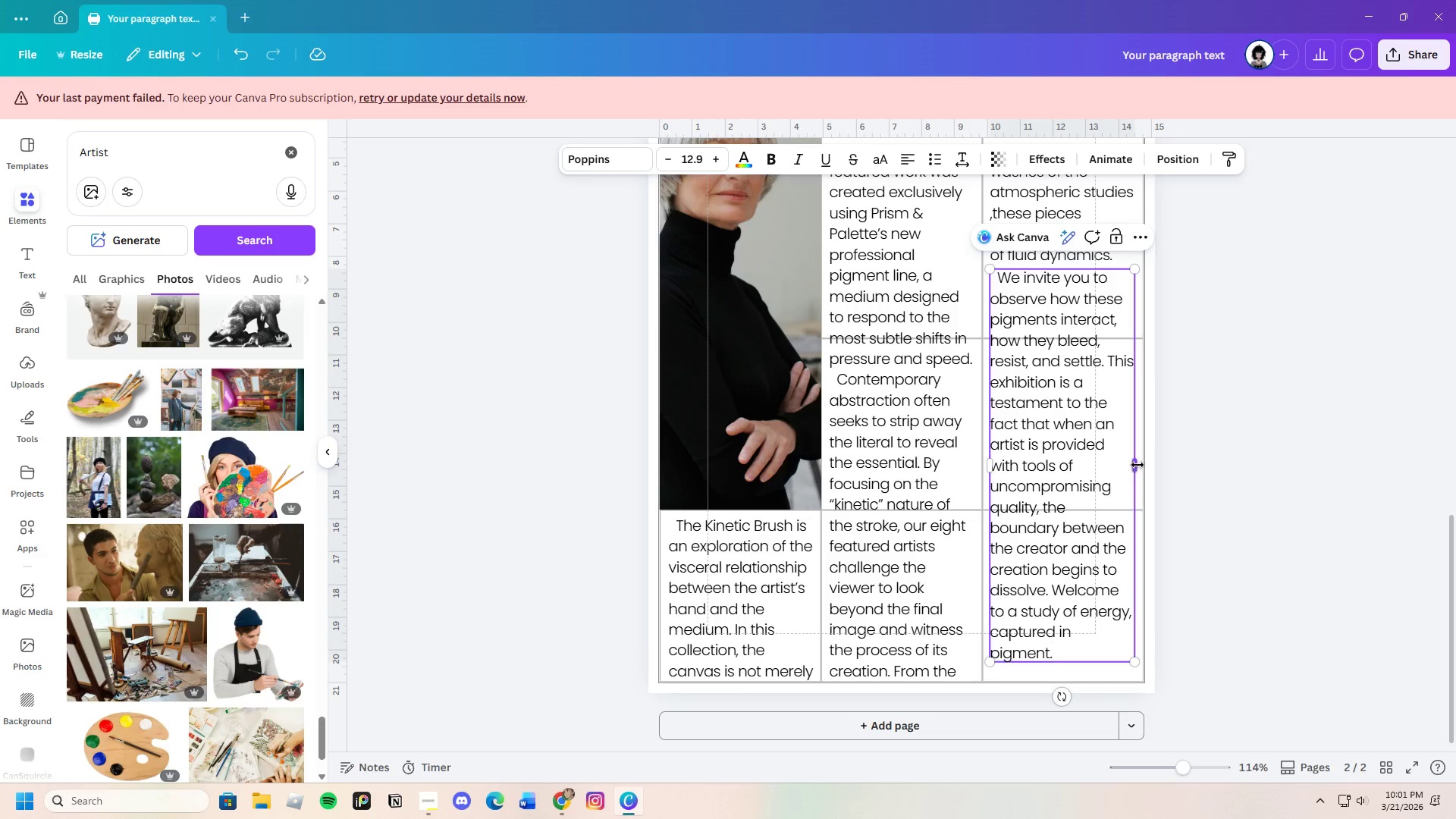 
left_click([1278, 475])
 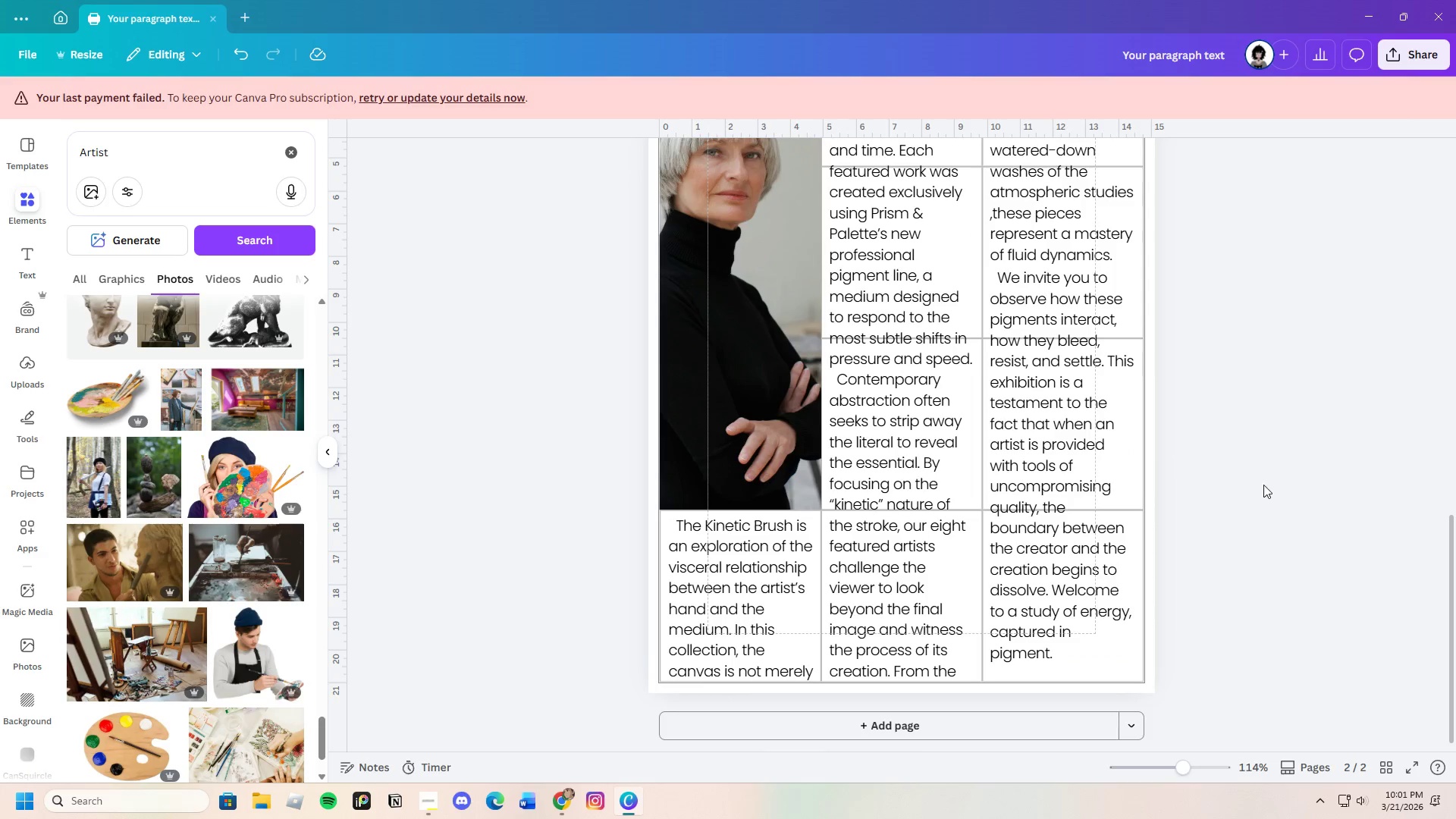 
scroll: coordinate [1263, 494], scroll_direction: up, amount: 2.0
 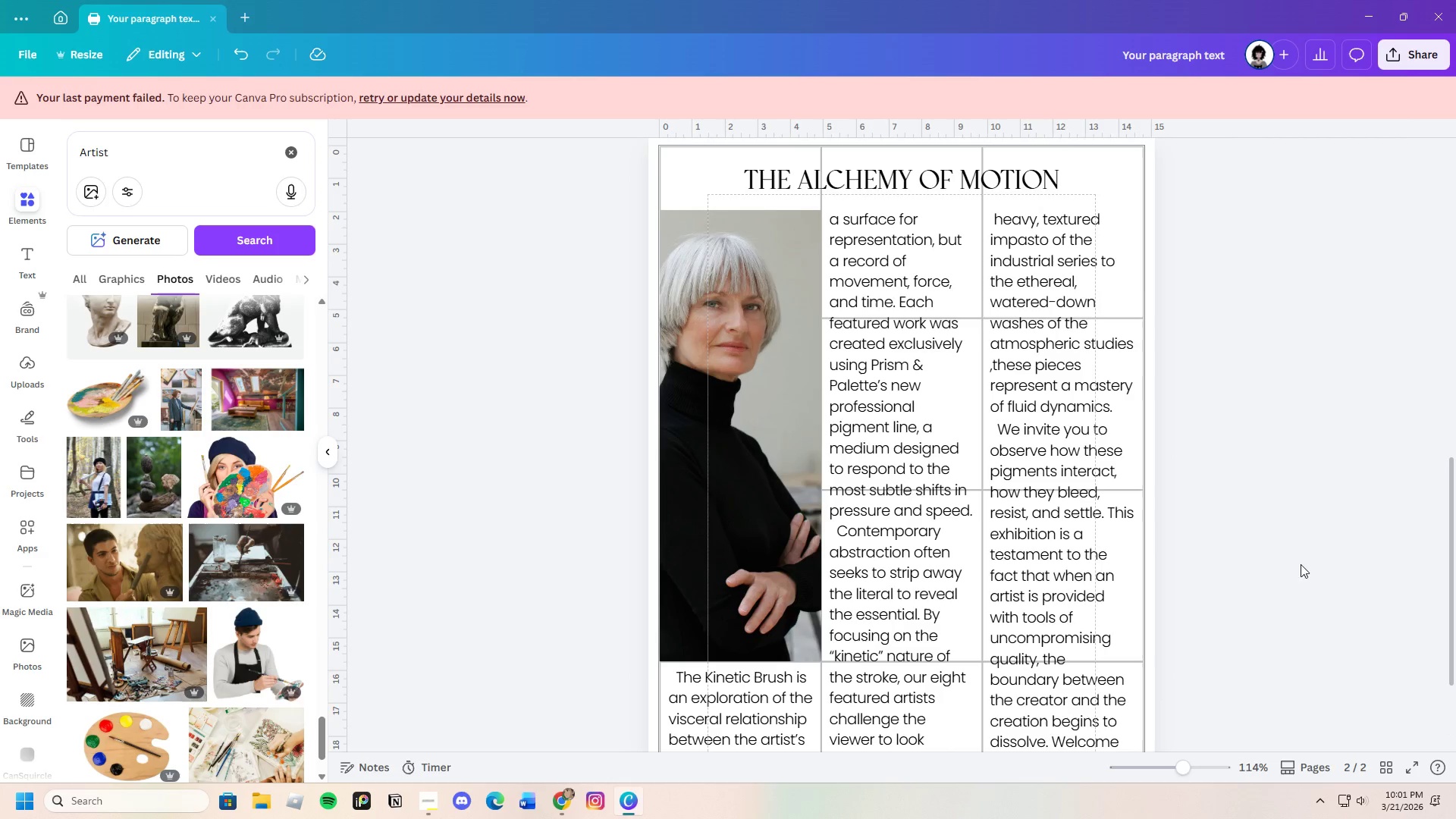 
scroll: coordinate [1301, 577], scroll_direction: down, amount: 3.0
 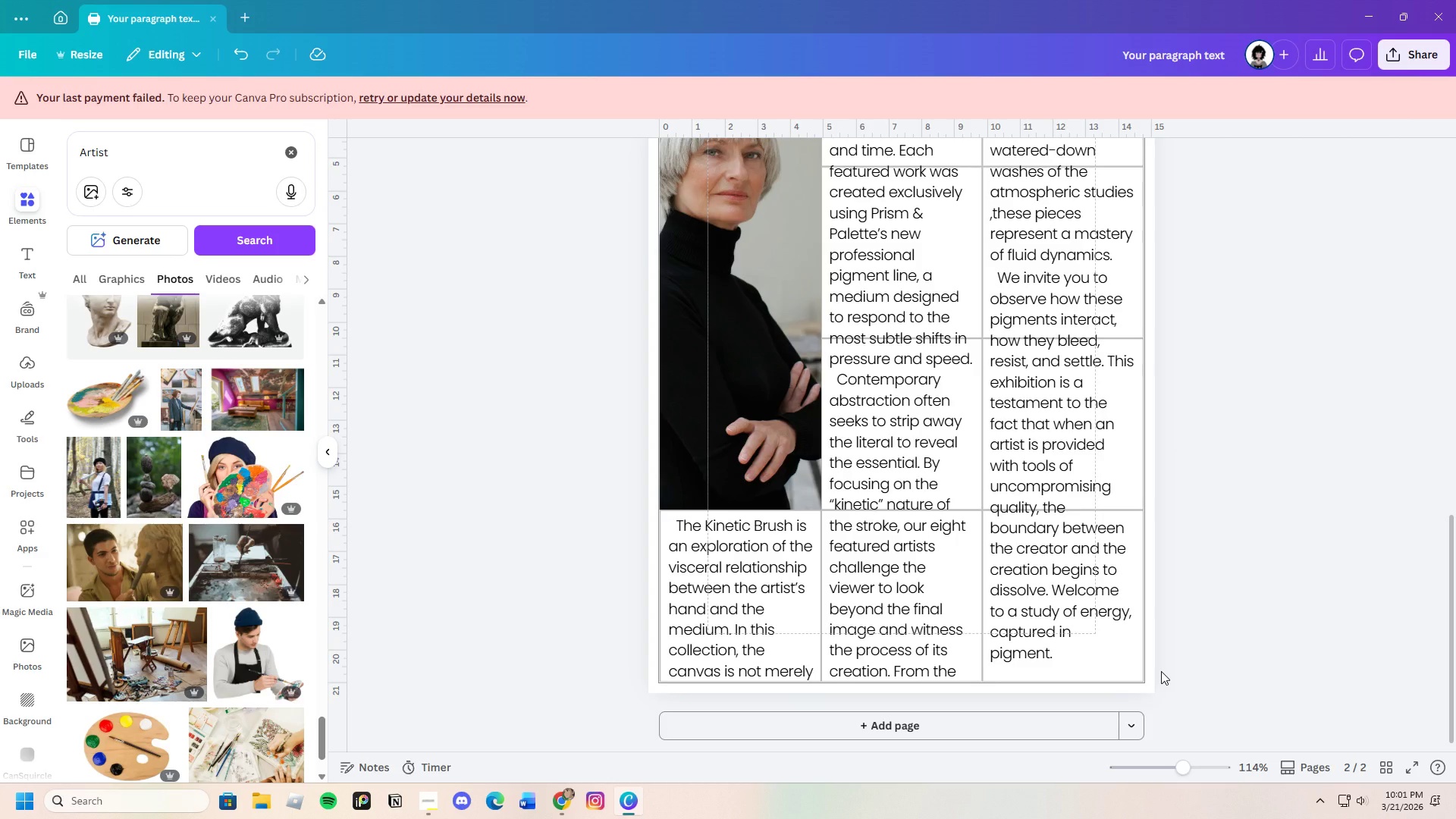 
scroll: coordinate [1161, 671], scroll_direction: up, amount: 2.0
 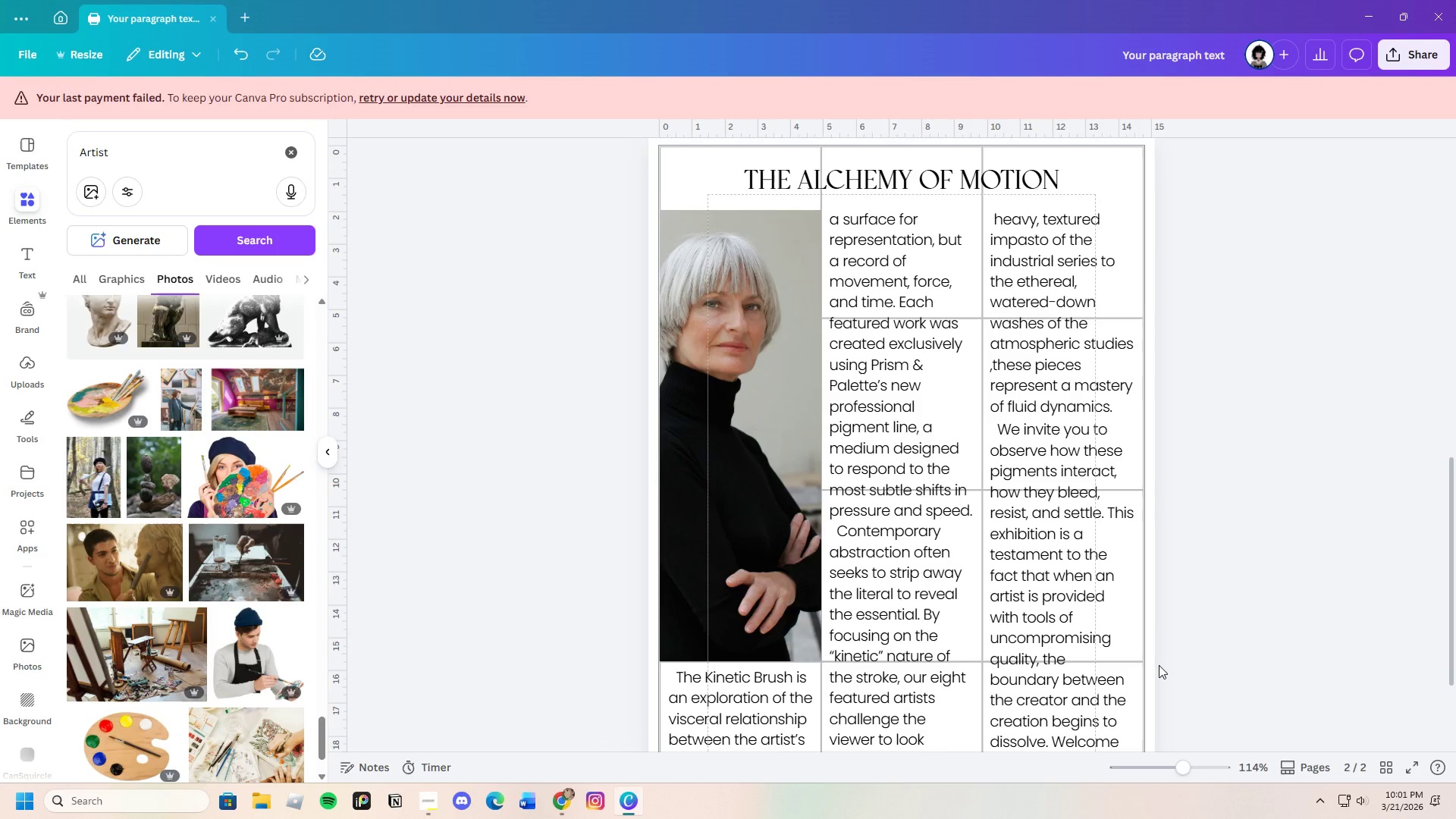 
scroll: coordinate [1159, 665], scroll_direction: down, amount: 2.0
 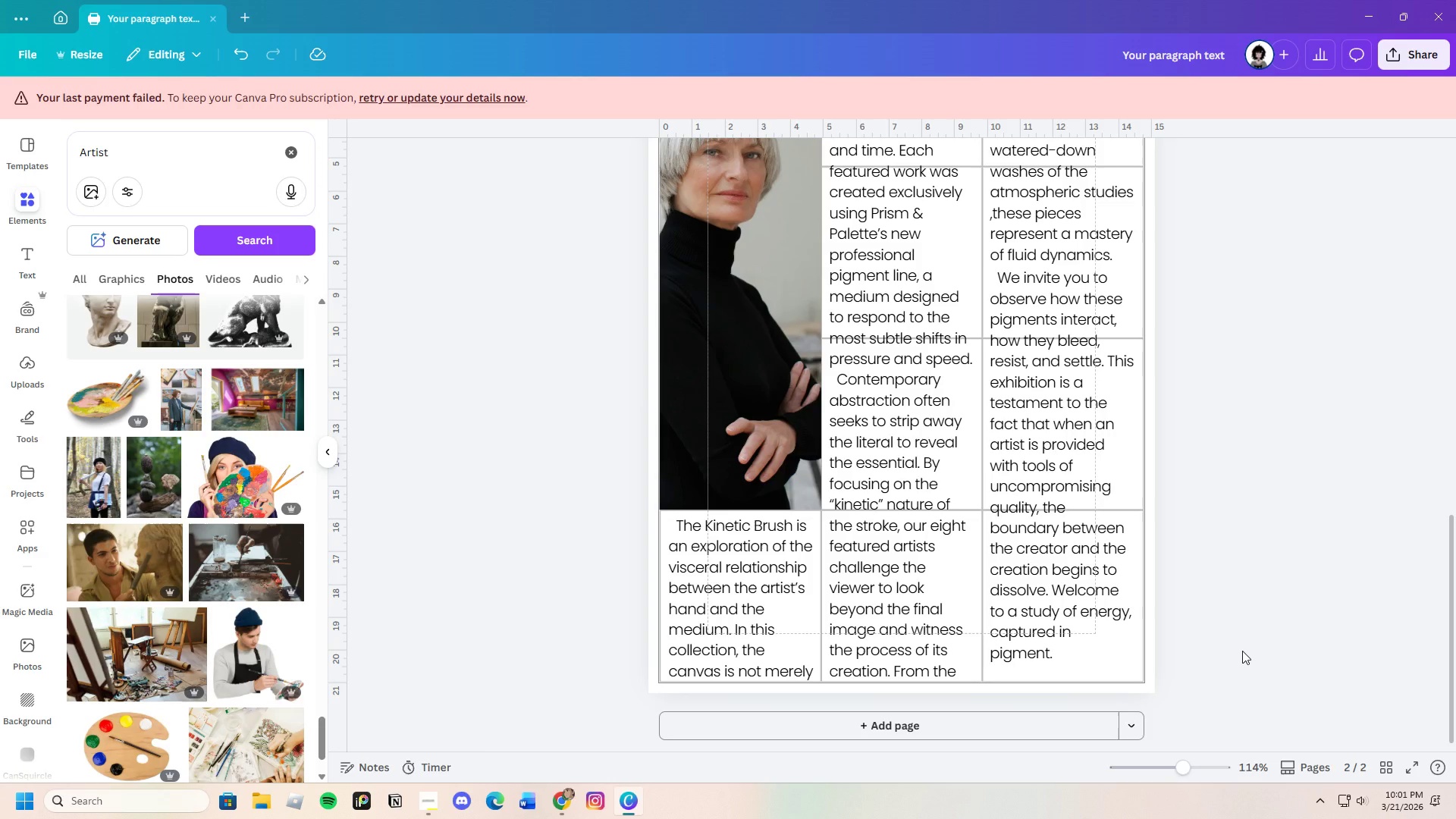 
left_click([733, 635])
 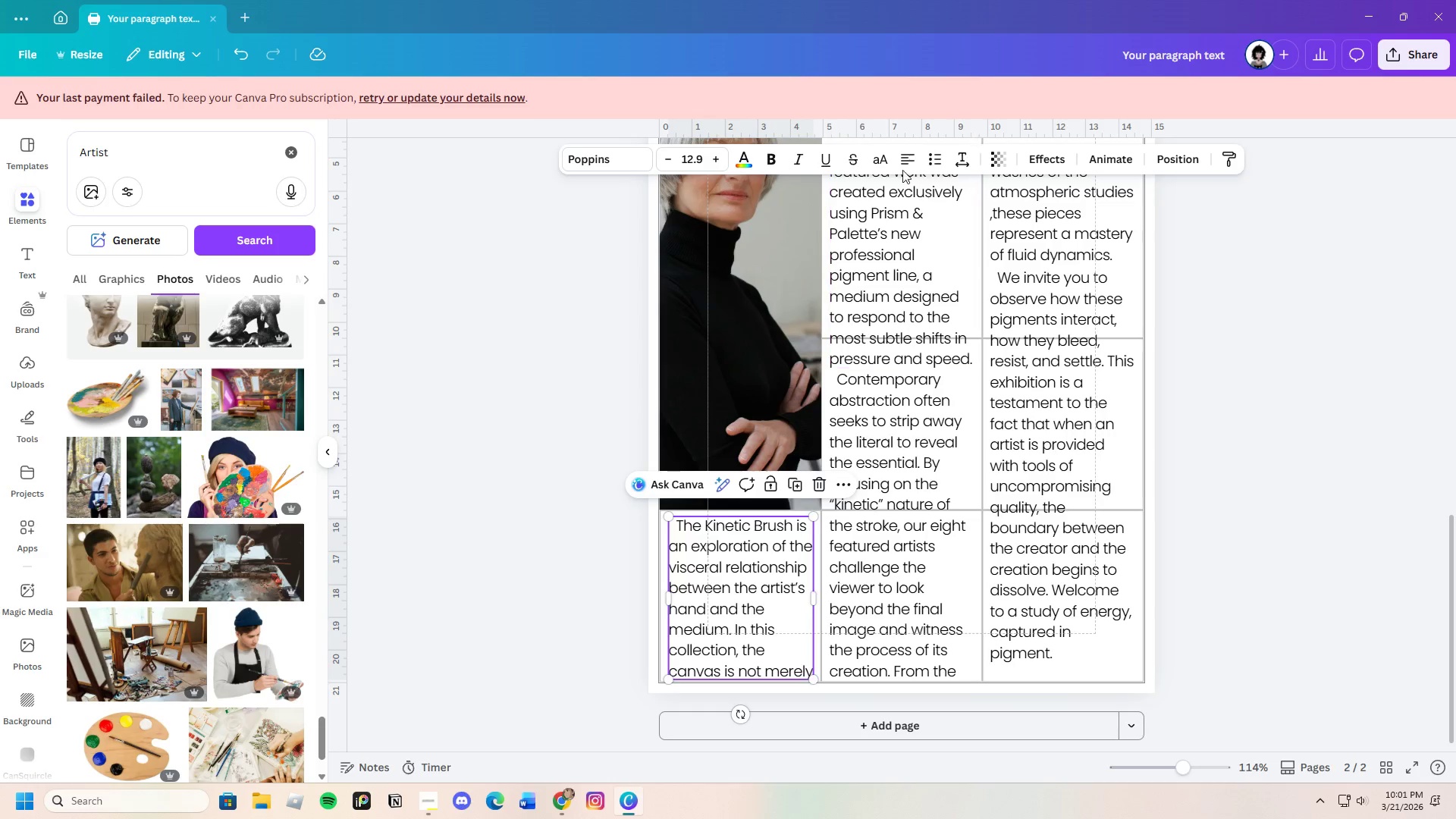 
left_click([902, 162])
 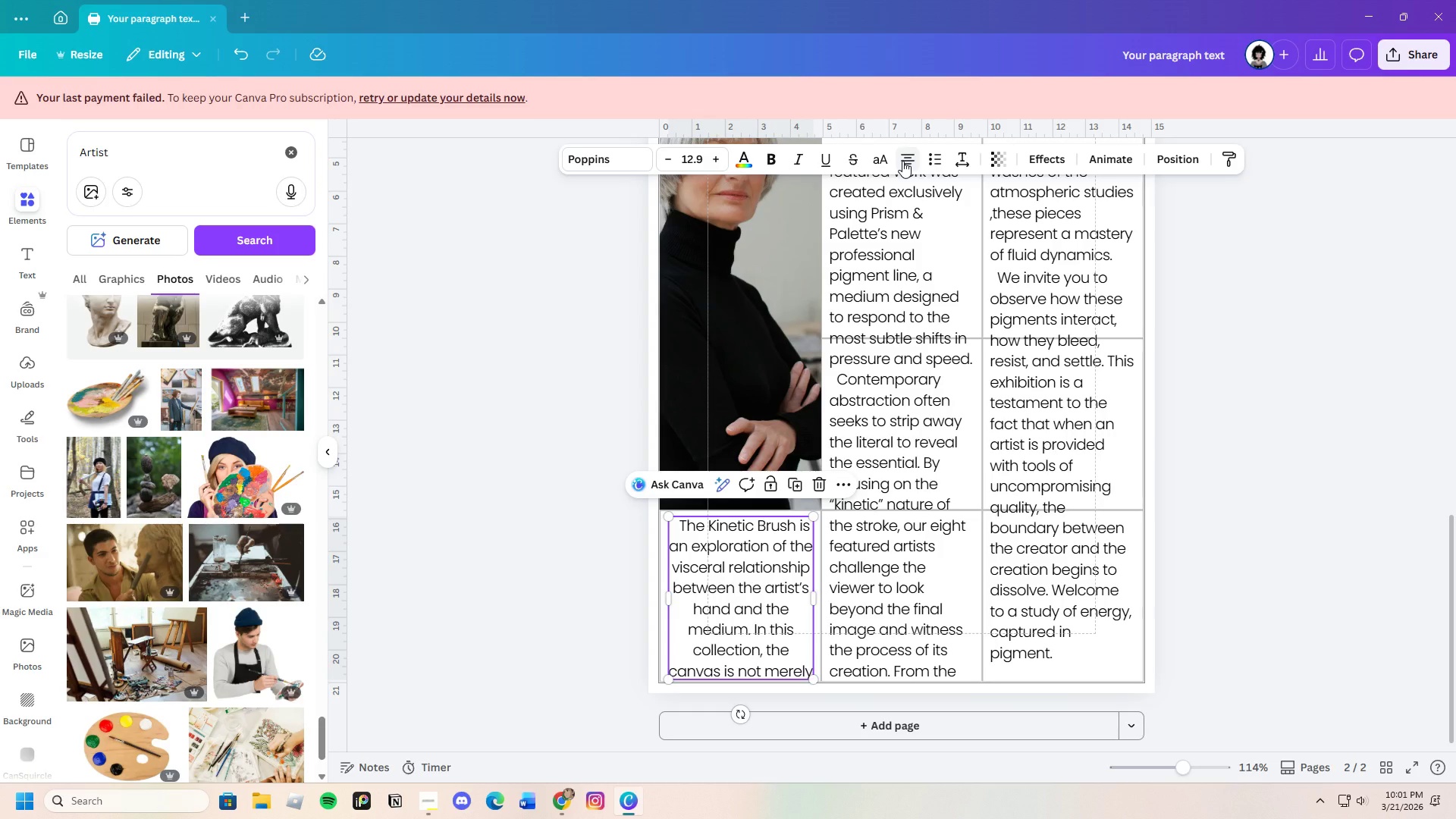 
left_click([902, 161])
 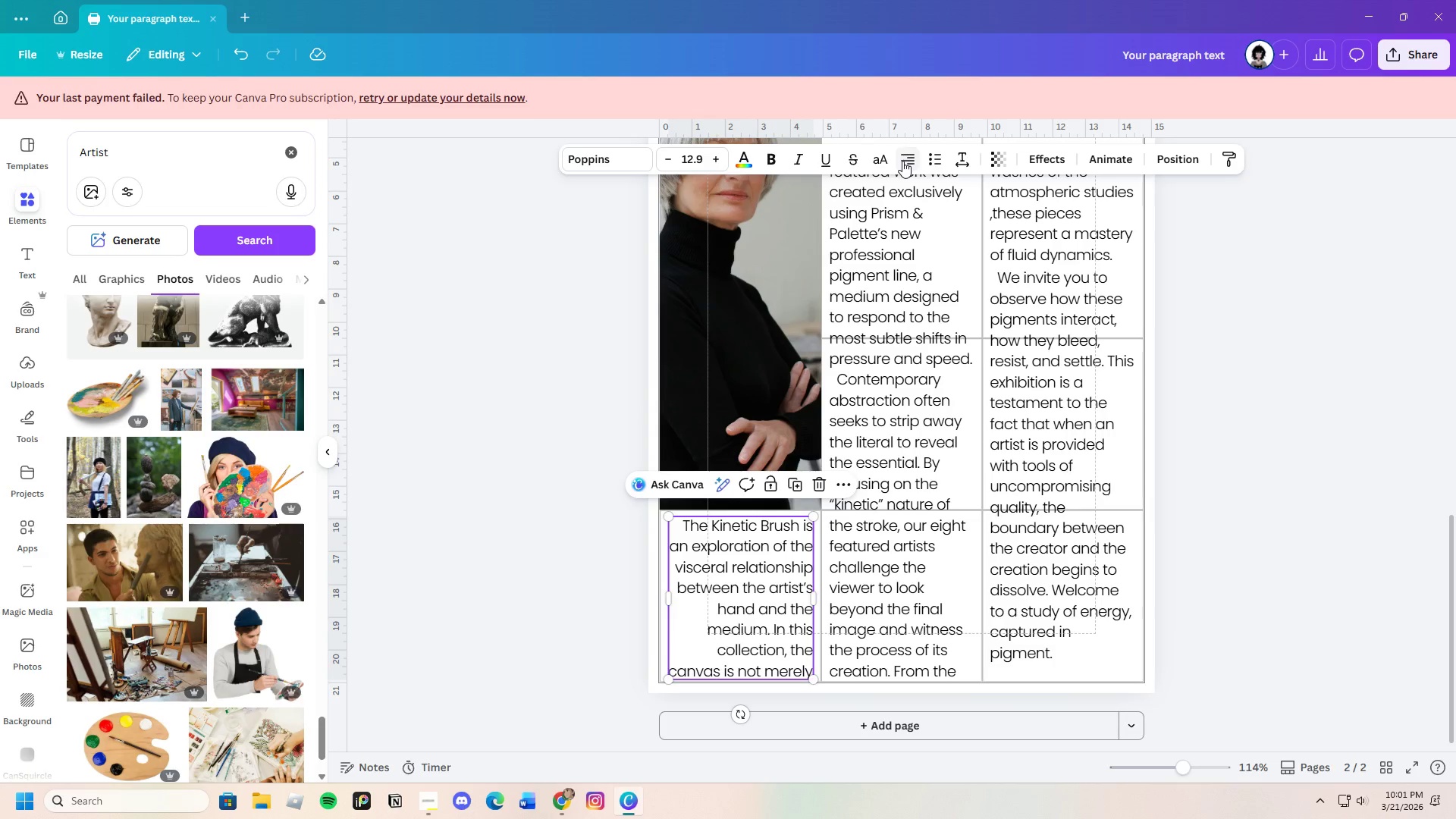 
left_click([902, 161])
 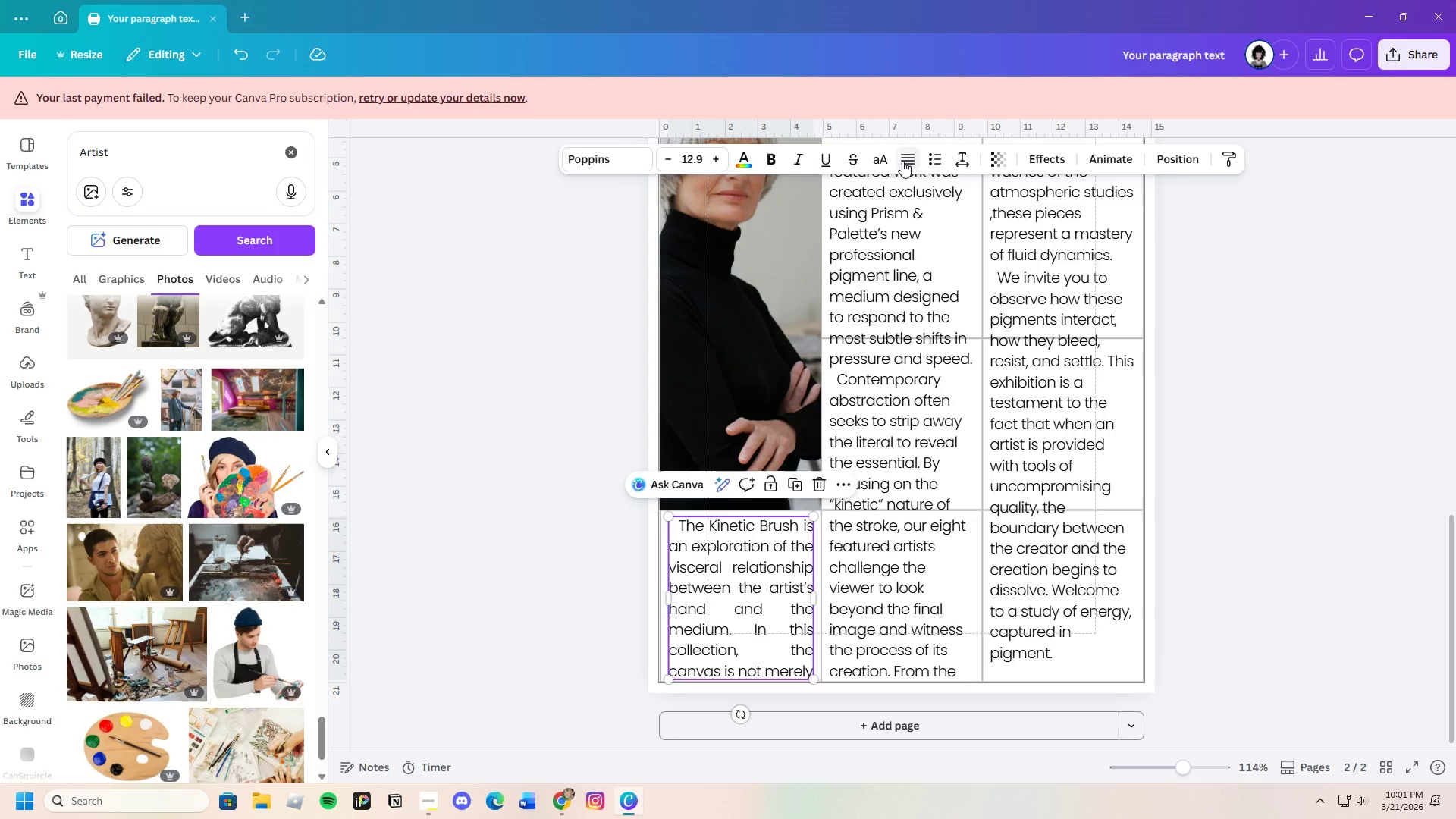 
left_click([902, 161])
 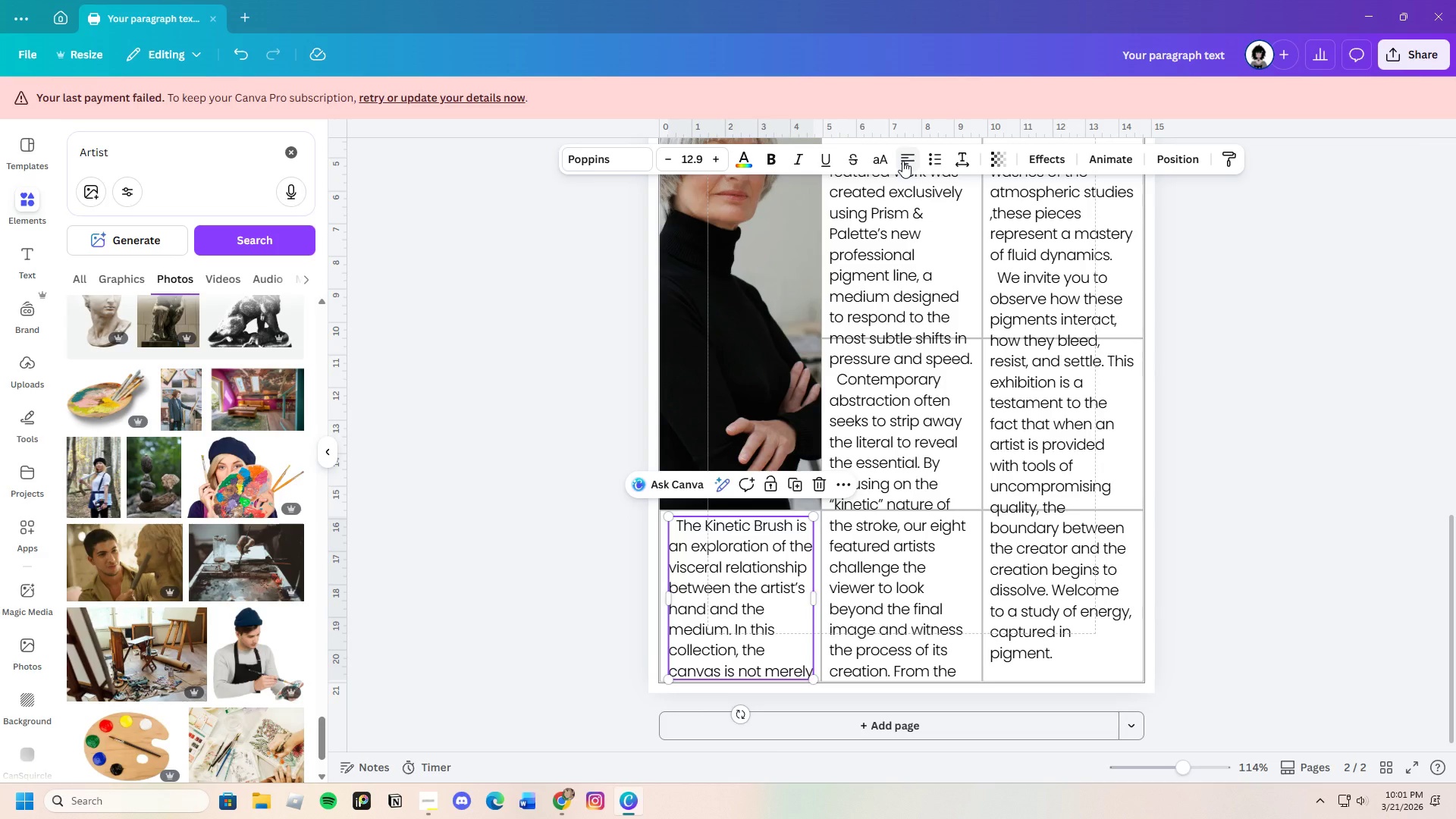 
left_click([1222, 442])
 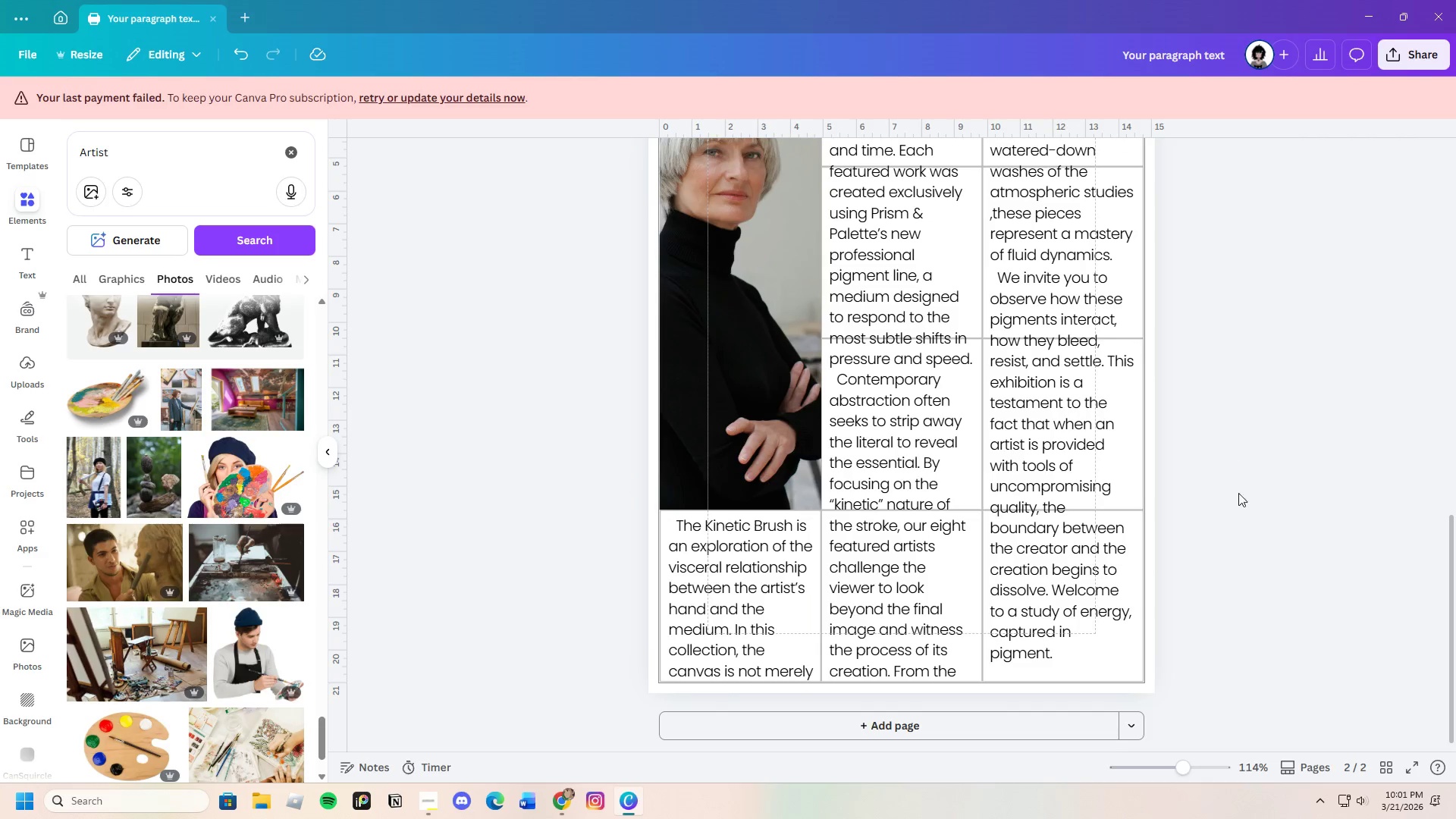 
scroll: coordinate [1244, 538], scroll_direction: up, amount: 3.0
 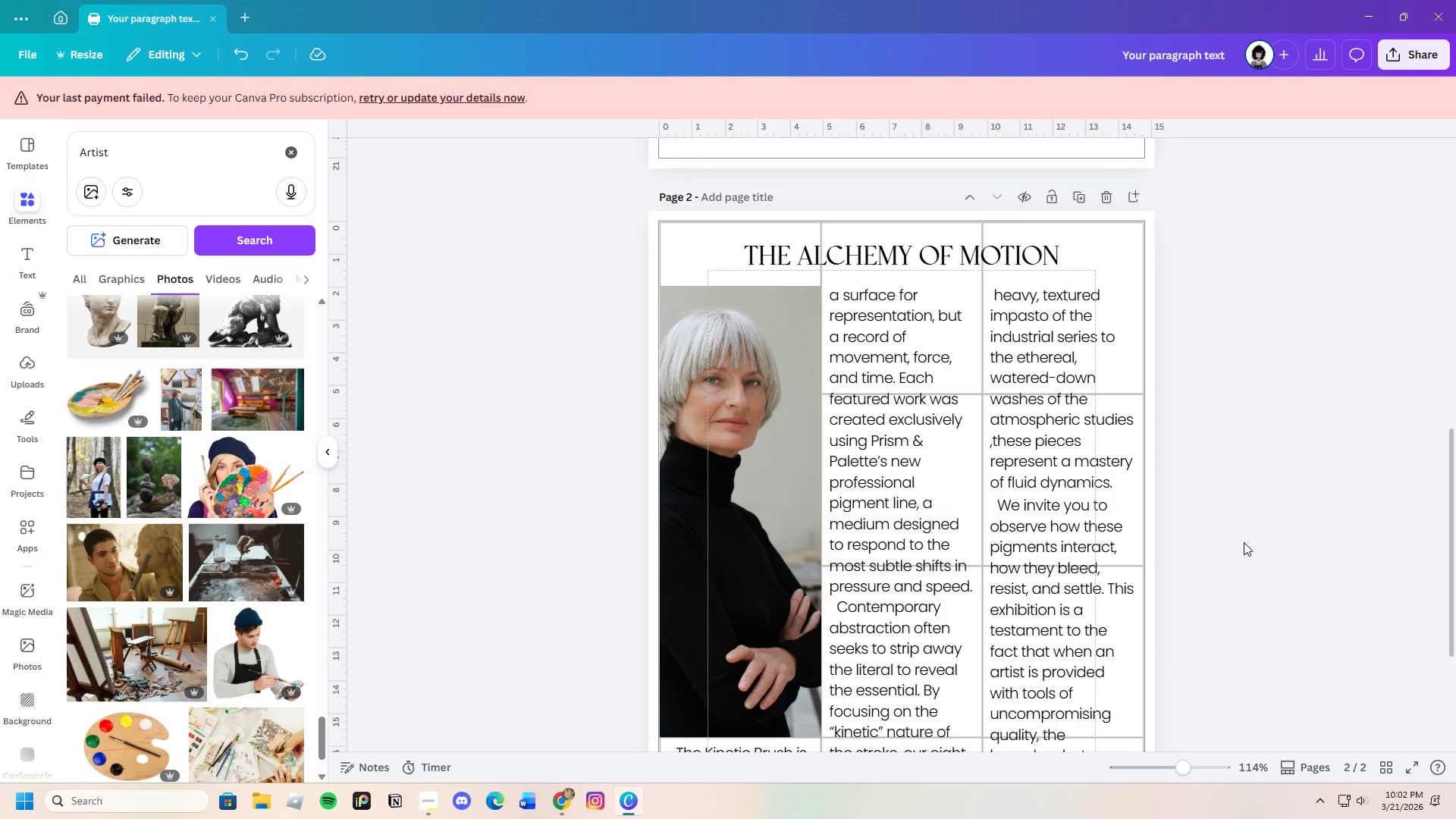 
scroll: coordinate [1239, 545], scroll_direction: down, amount: 4.0
 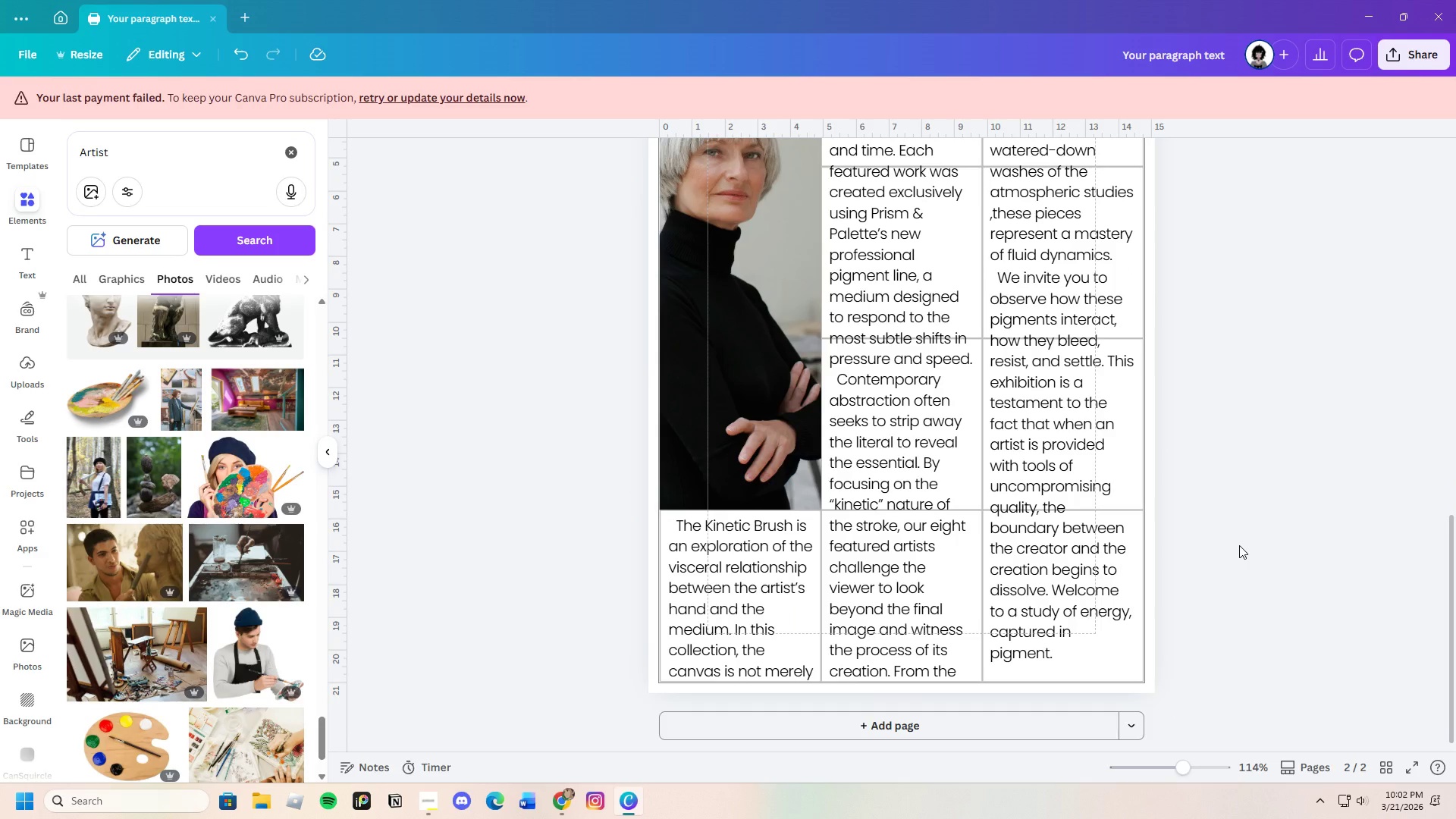 
scroll: coordinate [1239, 545], scroll_direction: up, amount: 2.0
 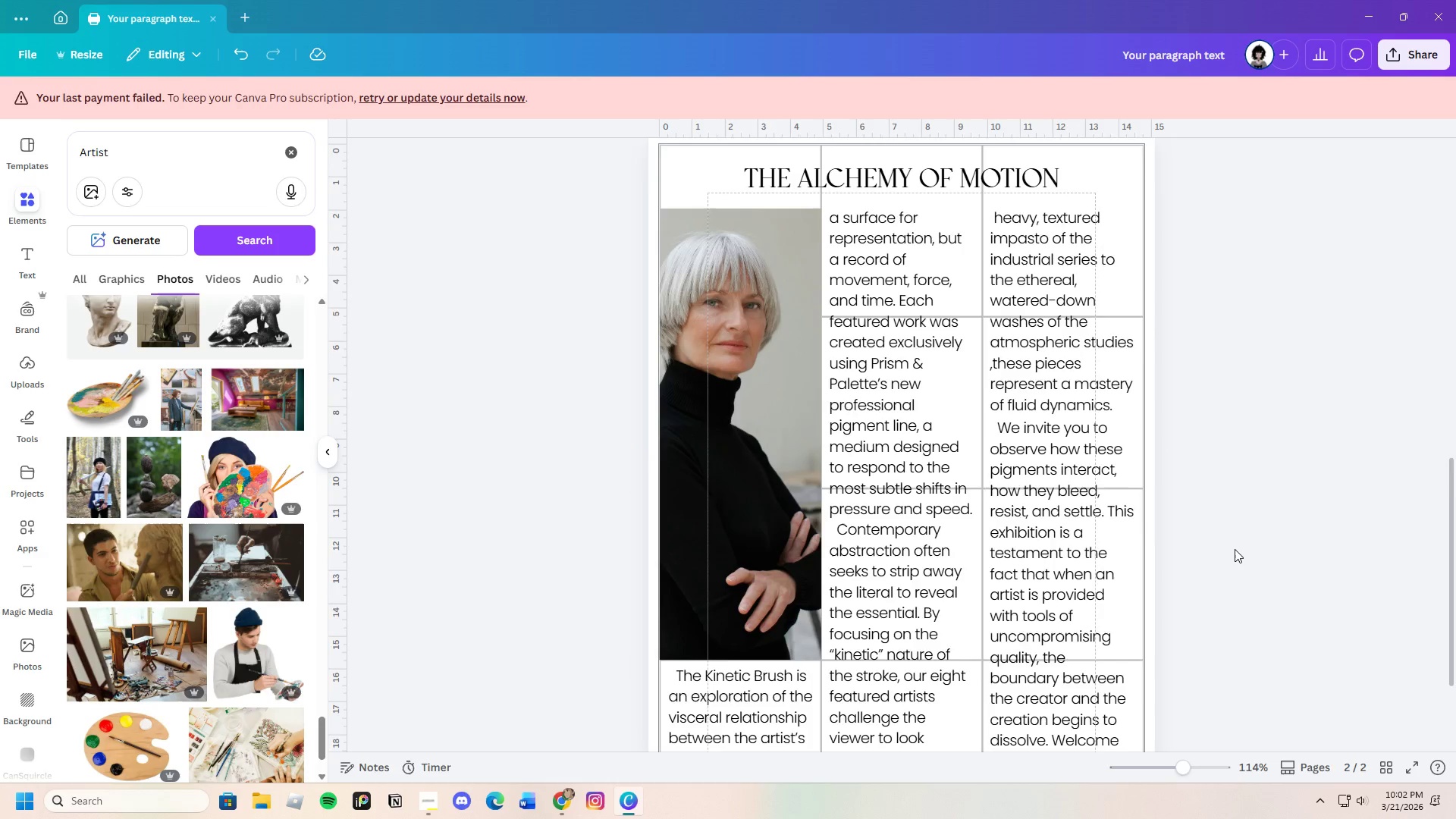 
scroll: coordinate [1235, 549], scroll_direction: down, amount: 3.0
 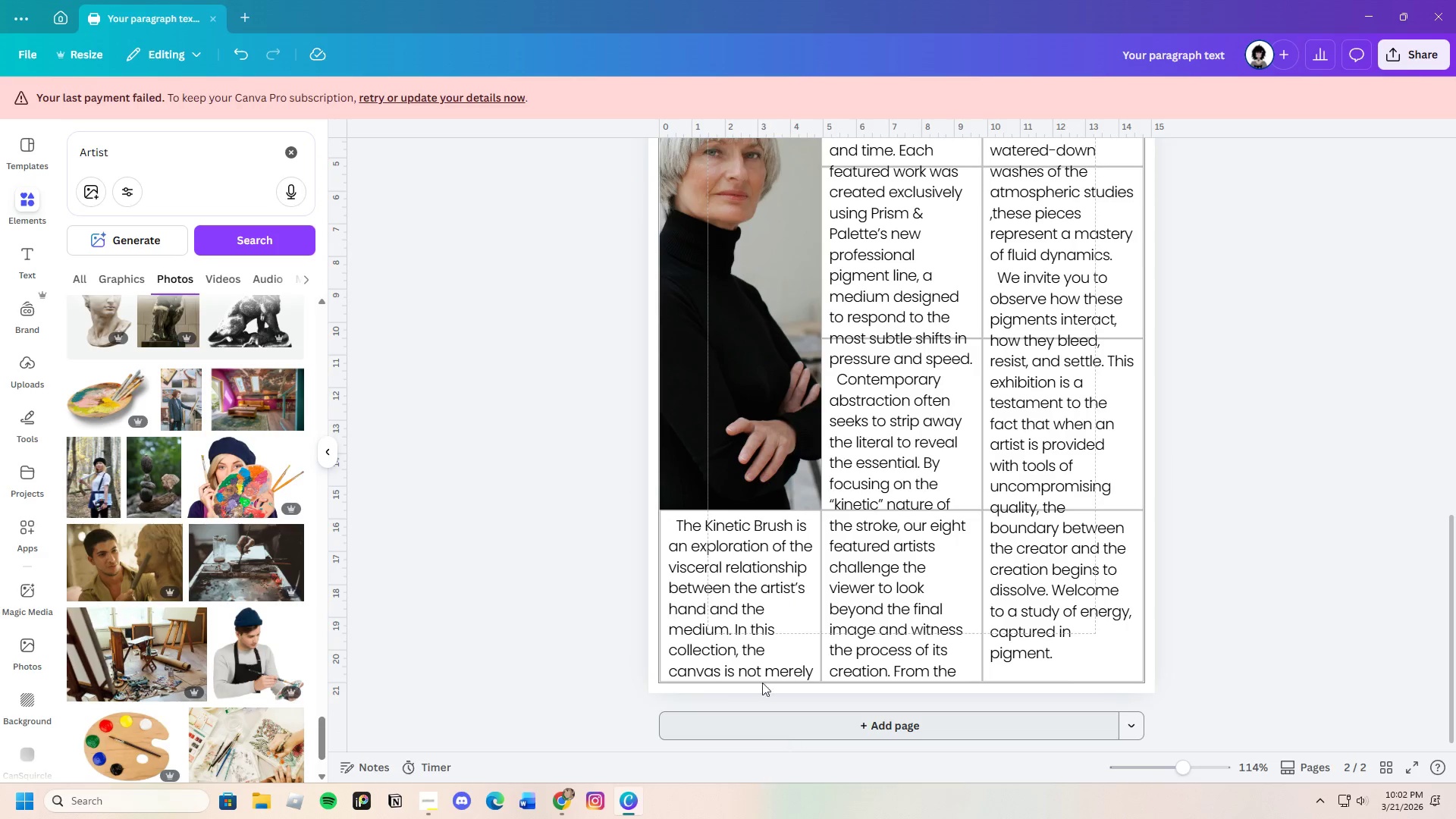 
left_click([748, 600])
 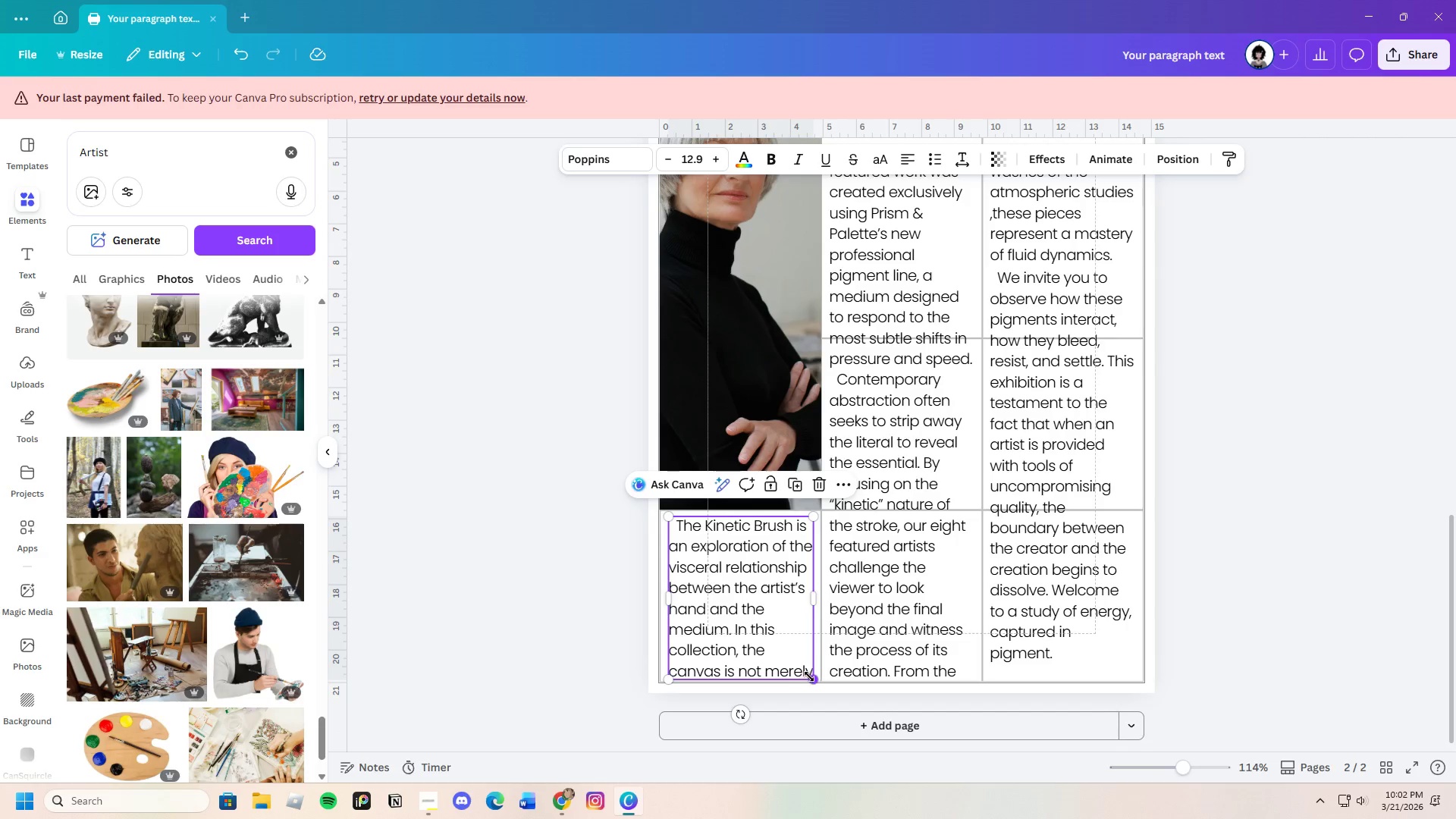 
left_click_drag(start_coordinate=[809, 676], to_coordinate=[803, 672])
 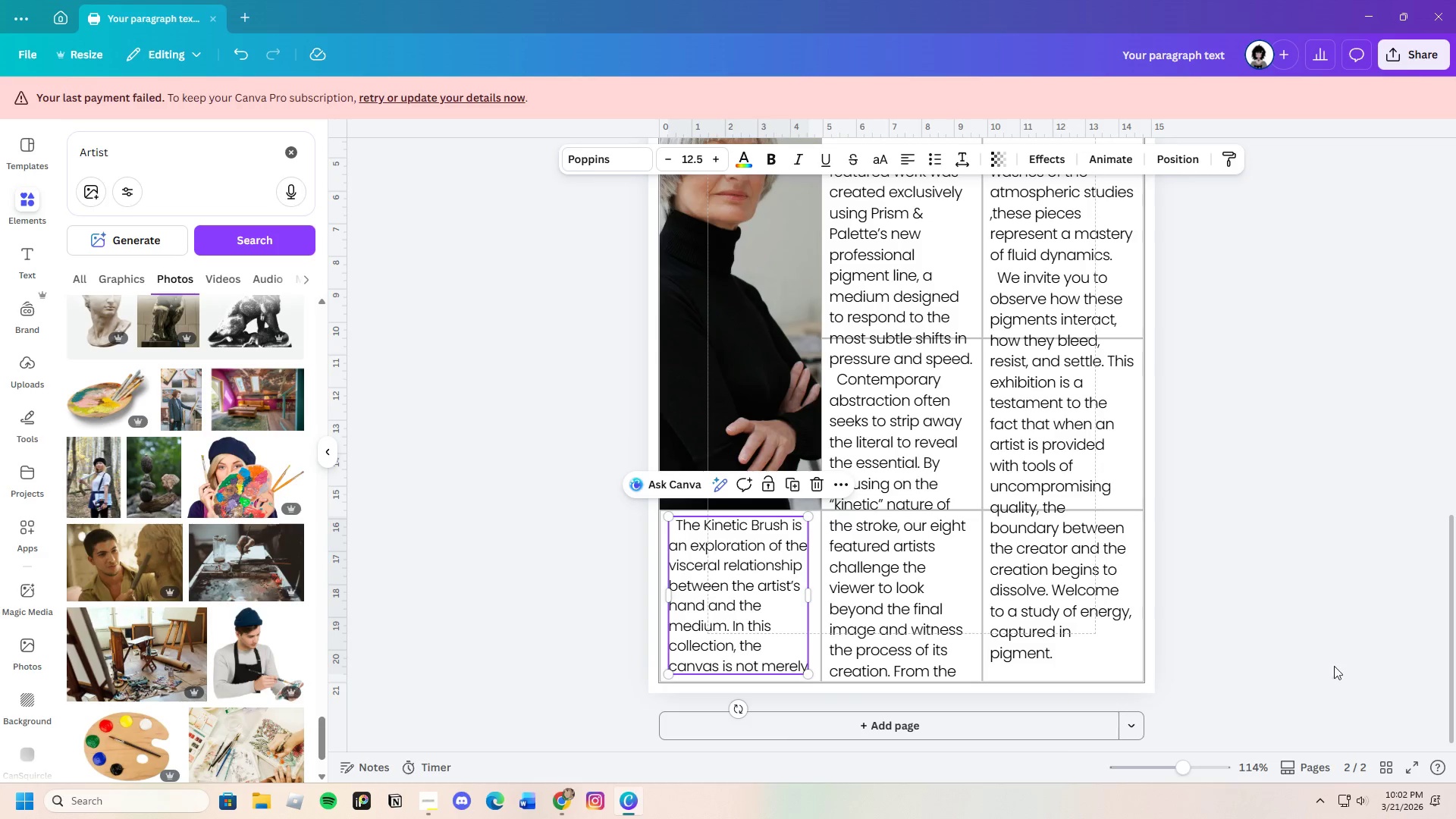 
left_click([1339, 653])
 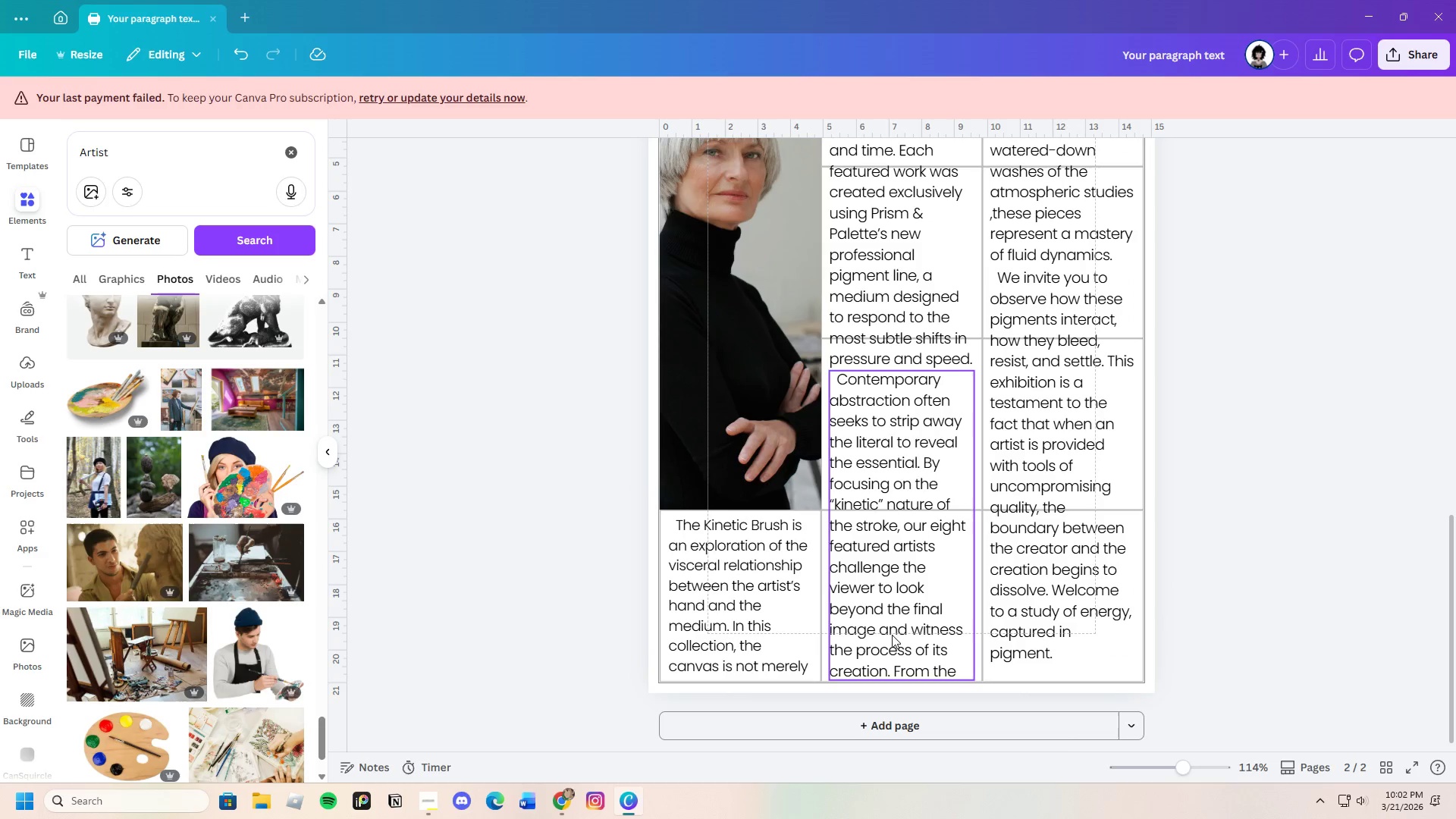 
scroll: coordinate [886, 522], scroll_direction: up, amount: 3.0
 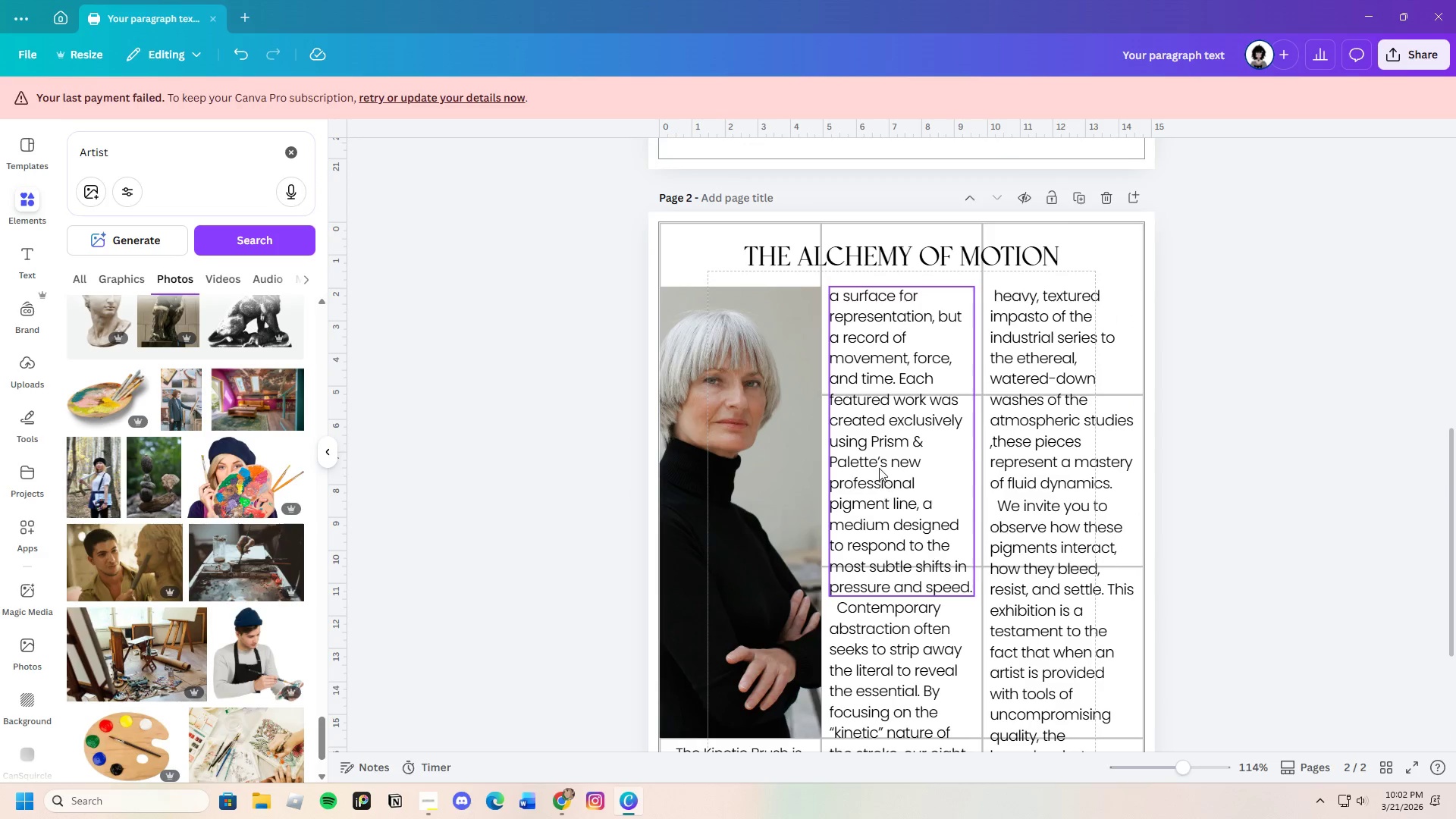 
left_click([879, 466])
 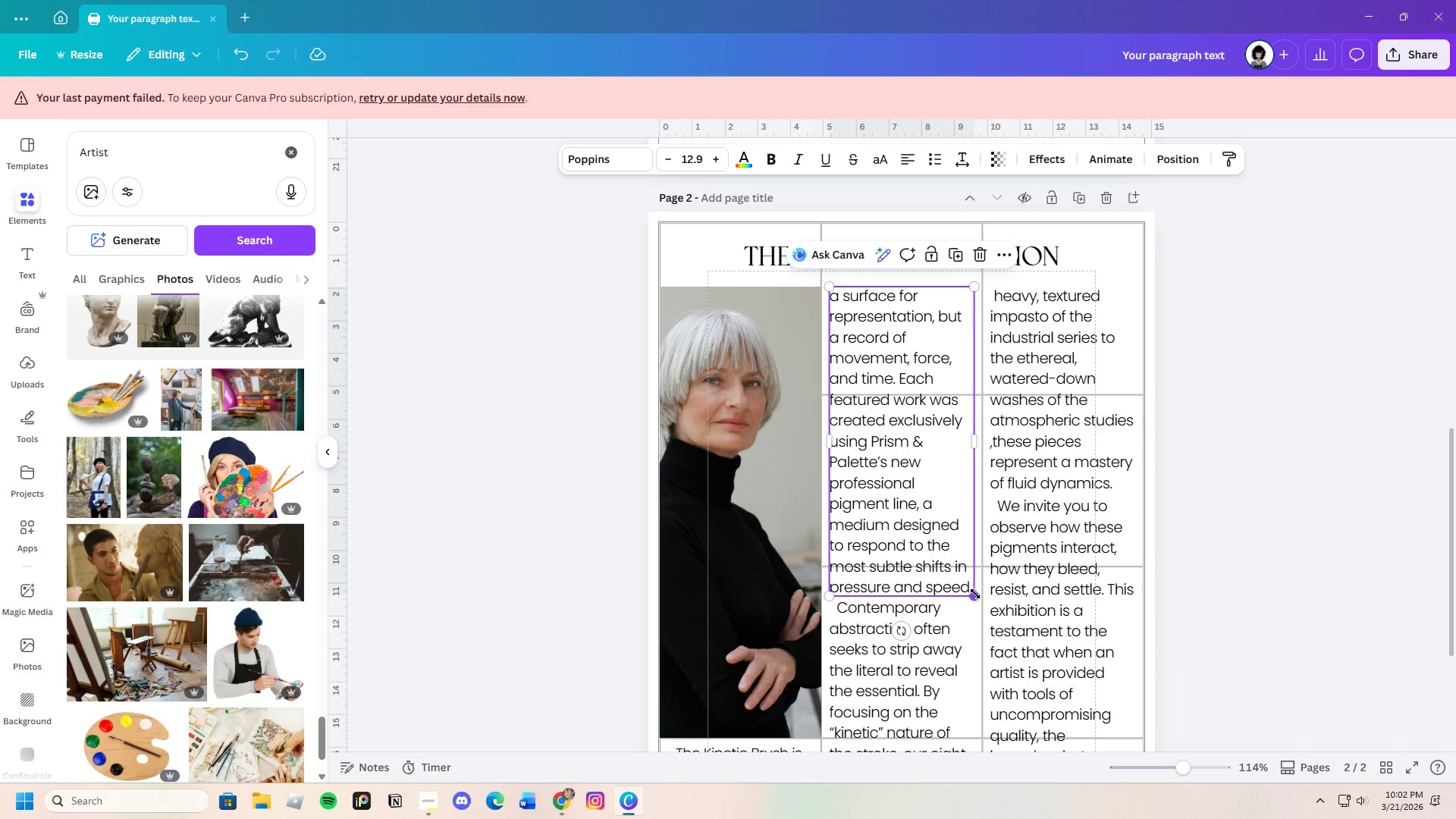 
left_click_drag(start_coordinate=[975, 594], to_coordinate=[968, 585])
 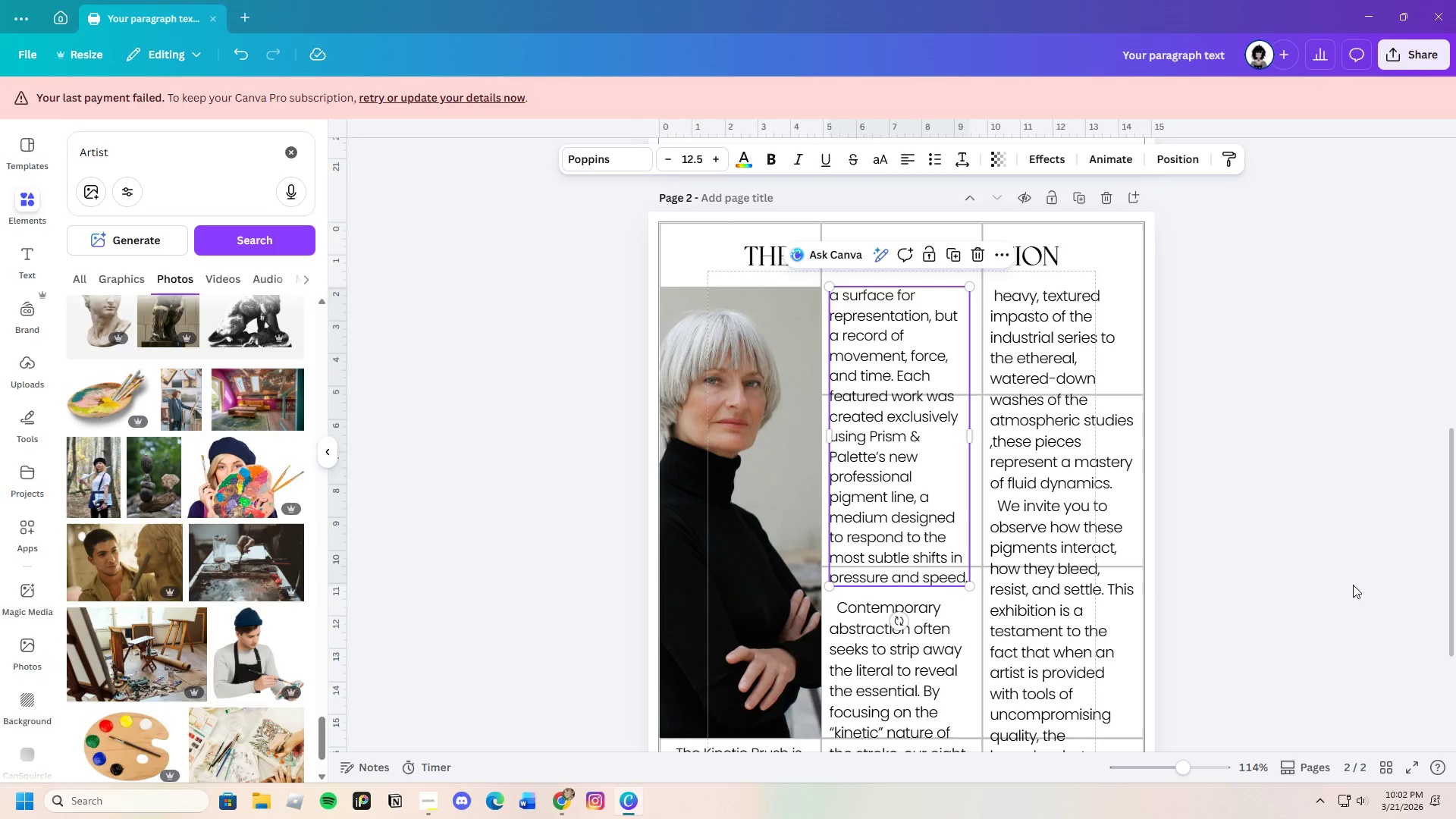 
left_click([1355, 584])
 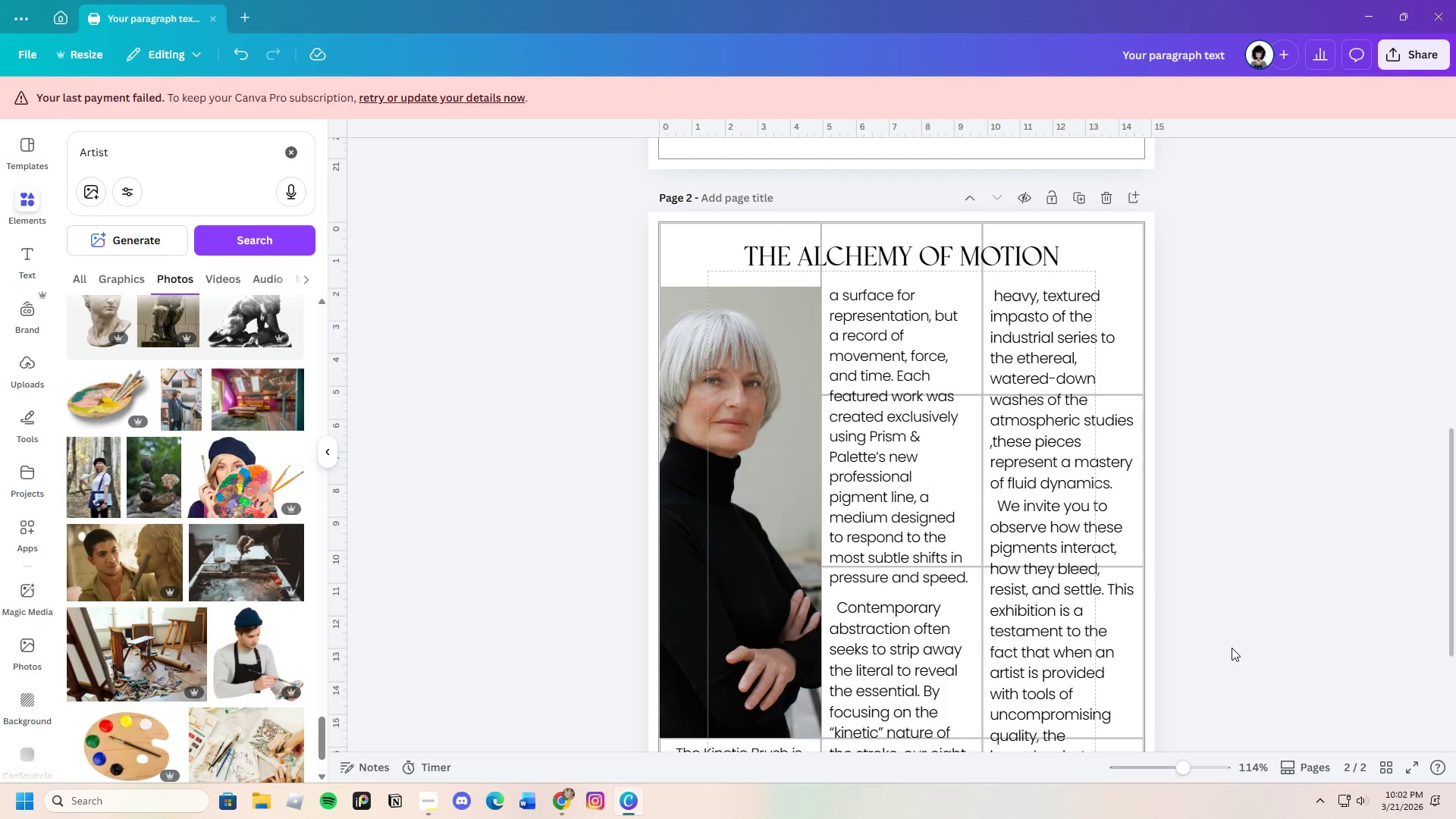 
scroll: coordinate [1175, 641], scroll_direction: down, amount: 2.0
 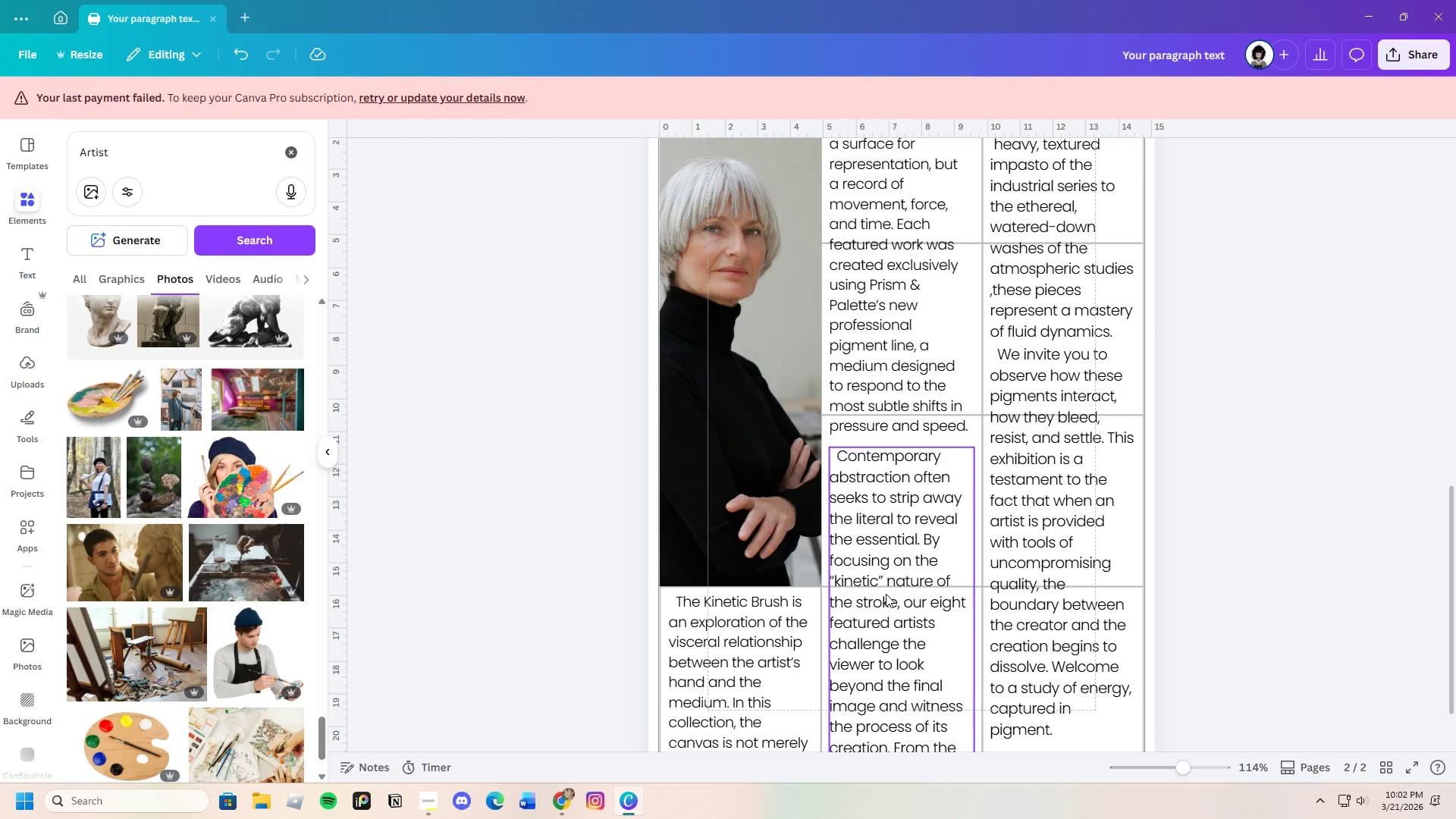 
left_click([886, 594])
 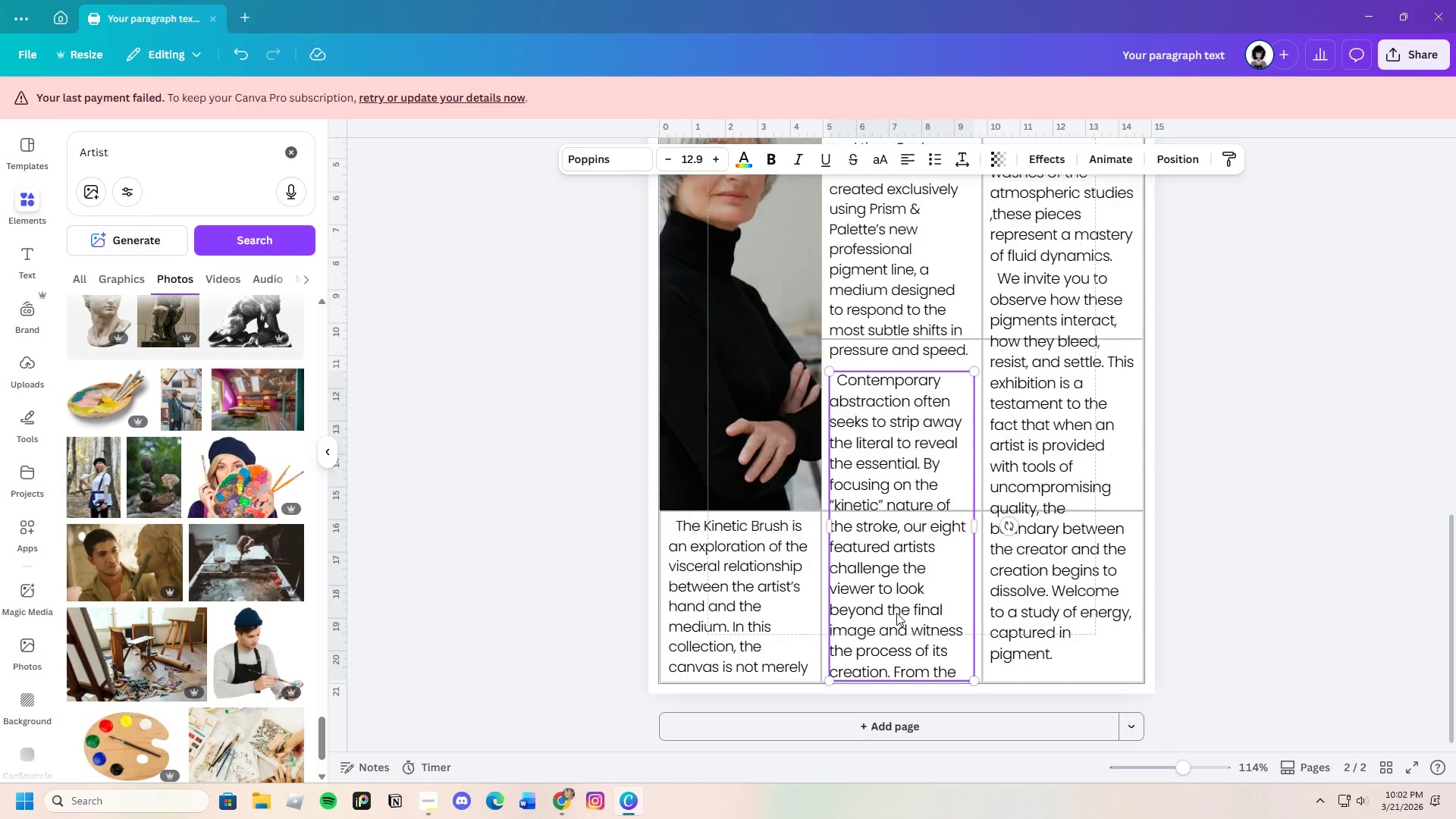 
scroll: coordinate [896, 613], scroll_direction: down, amount: 3.0
 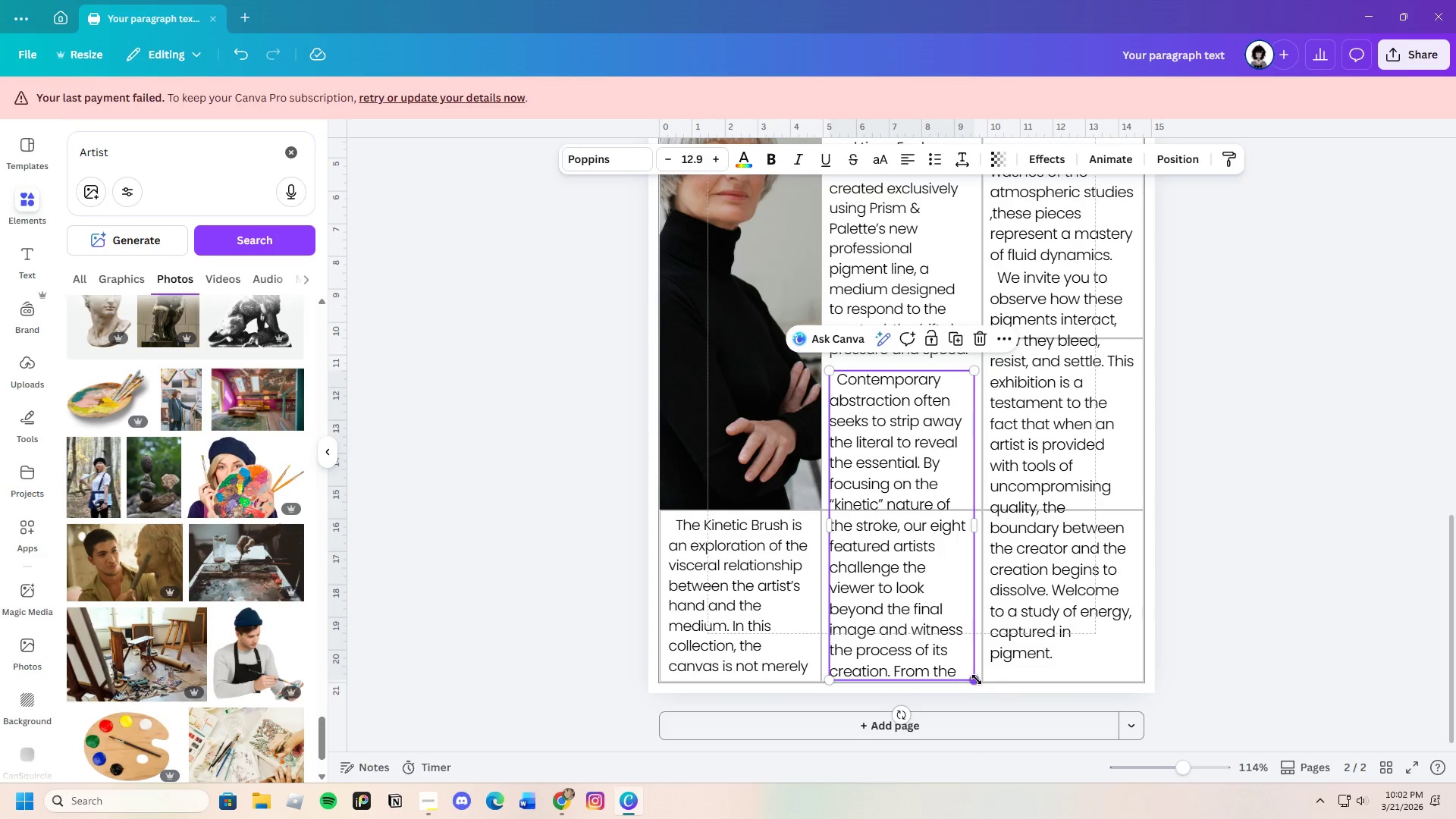 
left_click_drag(start_coordinate=[977, 679], to_coordinate=[973, 670])
 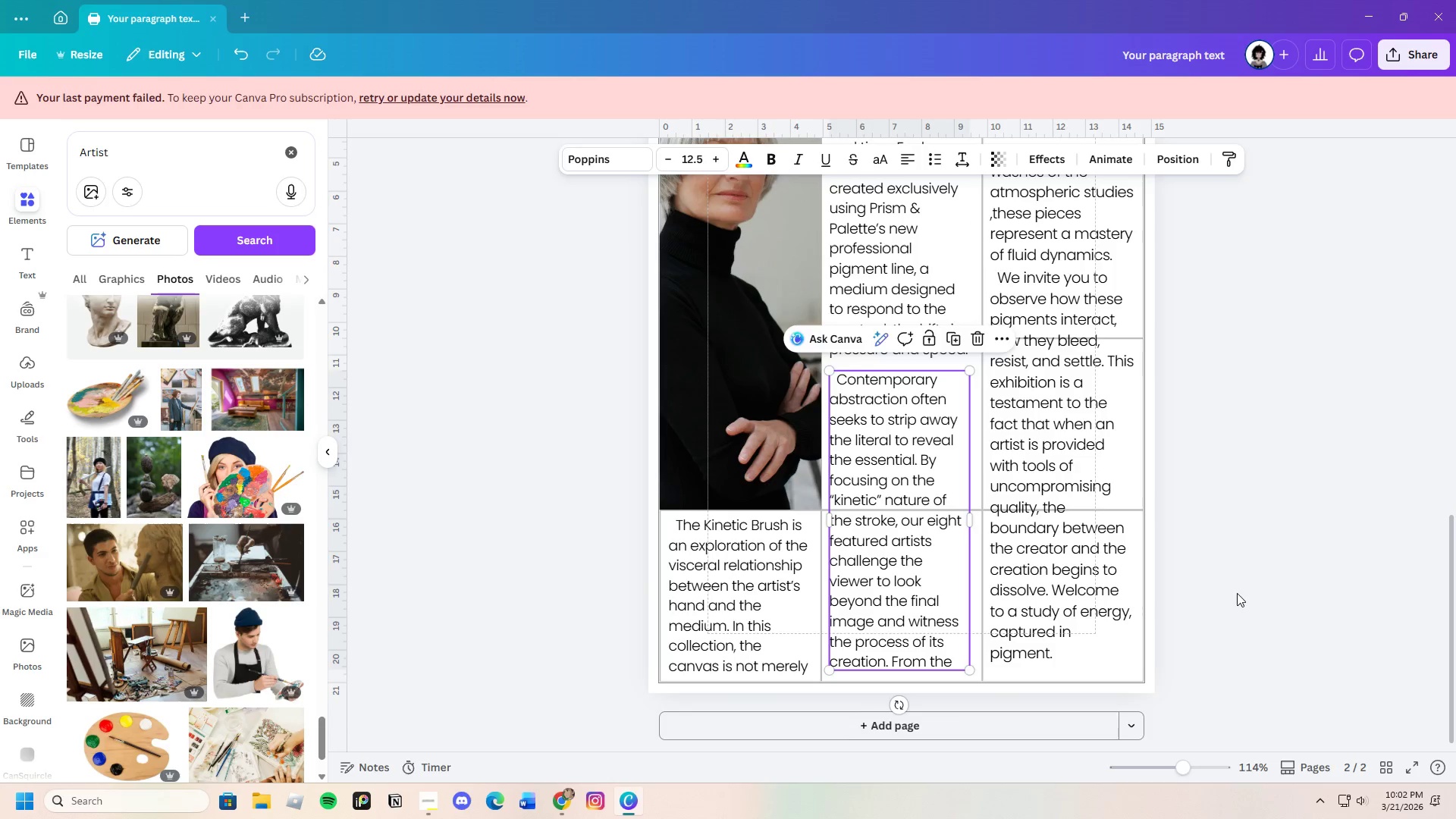 
scroll: coordinate [1236, 607], scroll_direction: up, amount: 2.0
 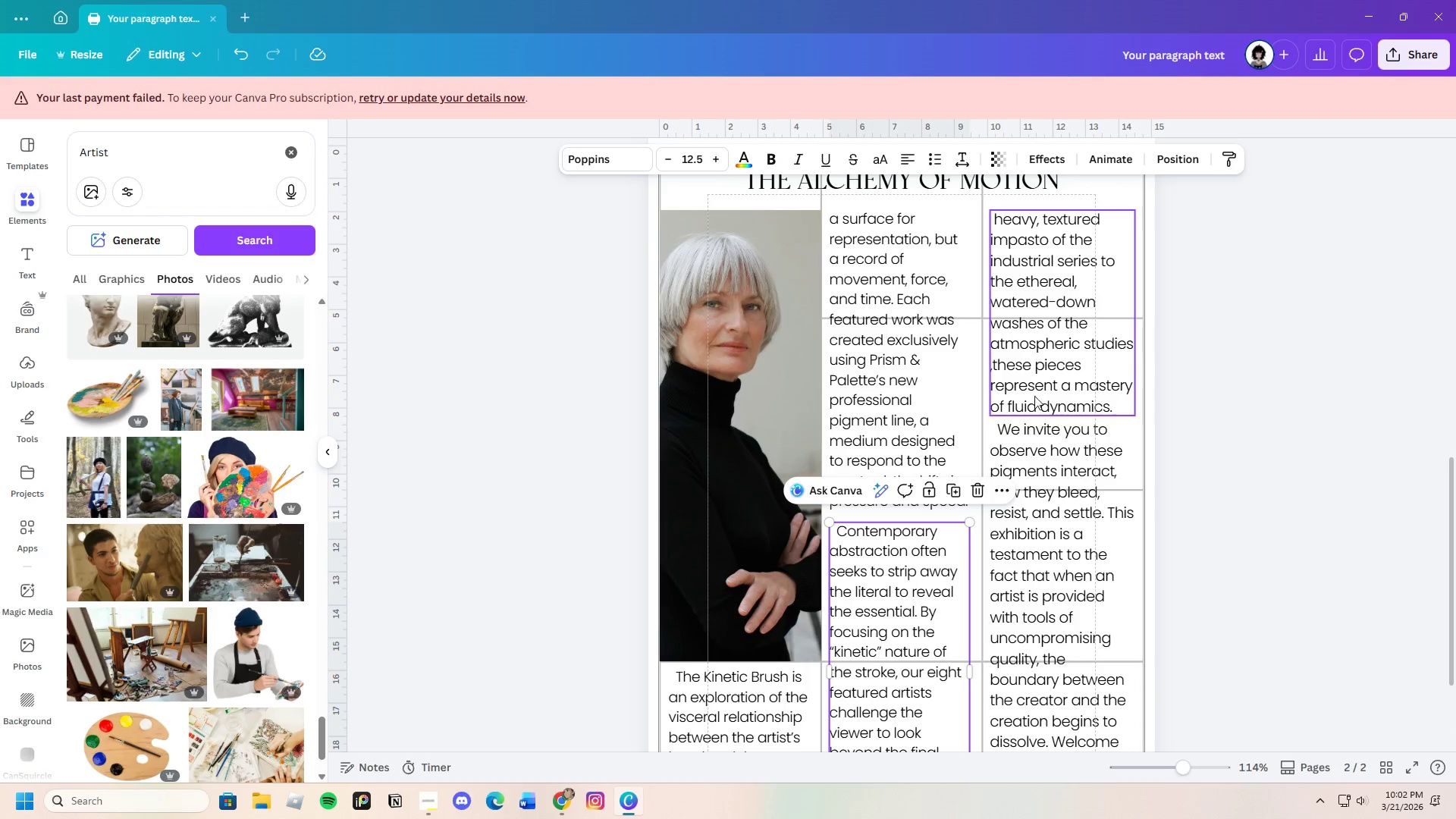 
left_click([1034, 381])
 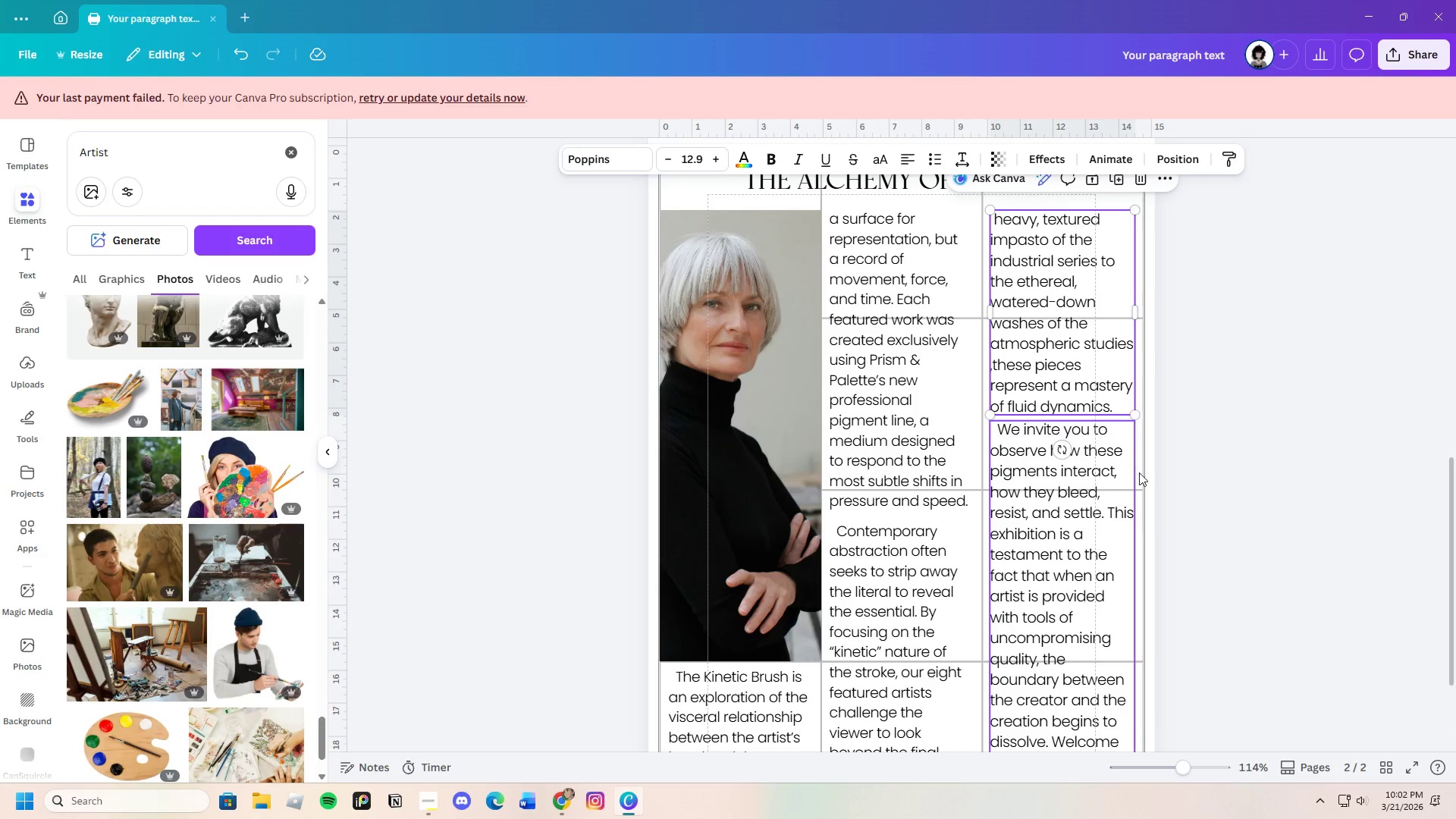 
scroll: coordinate [1146, 535], scroll_direction: up, amount: 2.0
 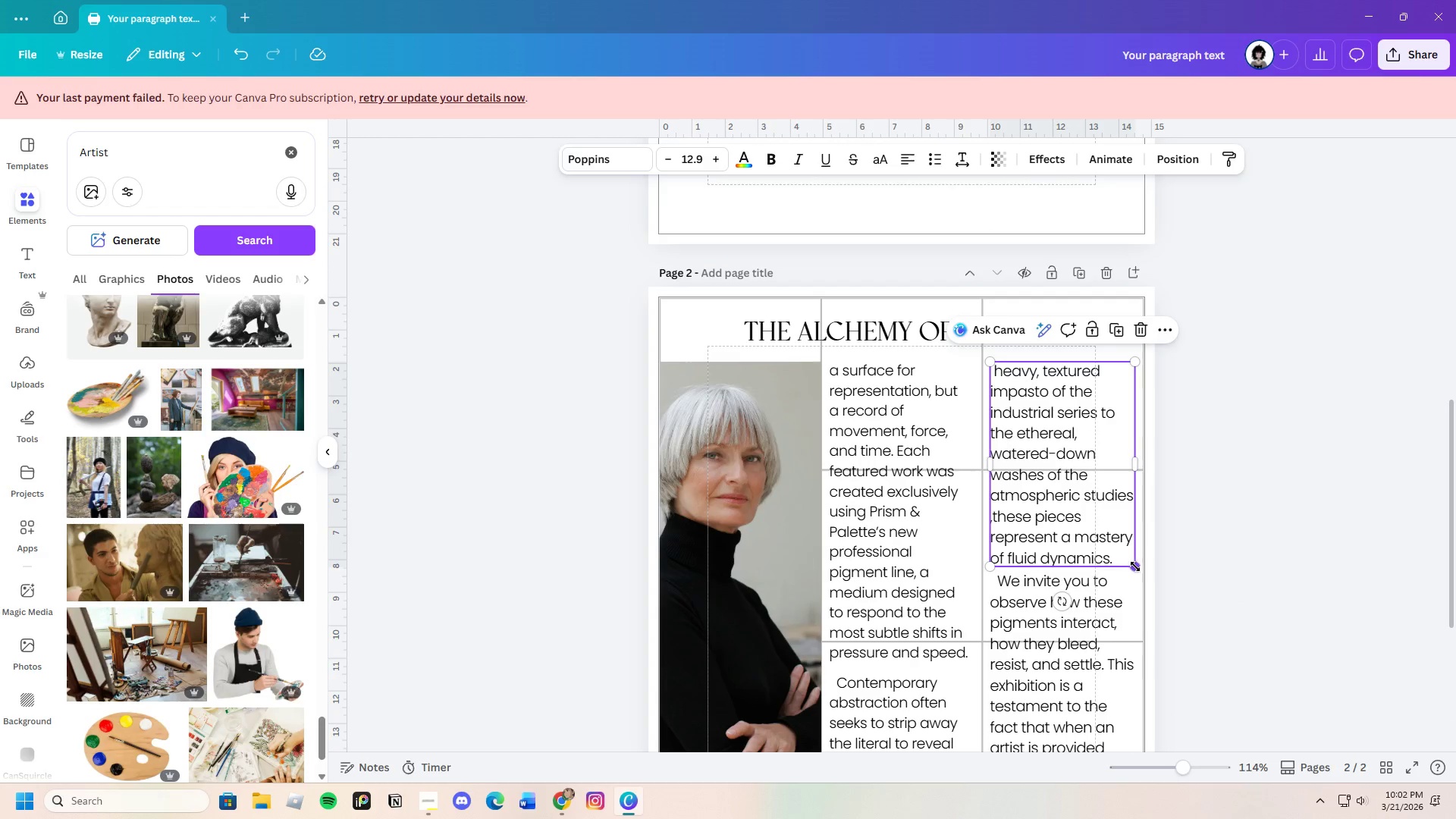 
left_click_drag(start_coordinate=[1135, 566], to_coordinate=[1128, 561])
 